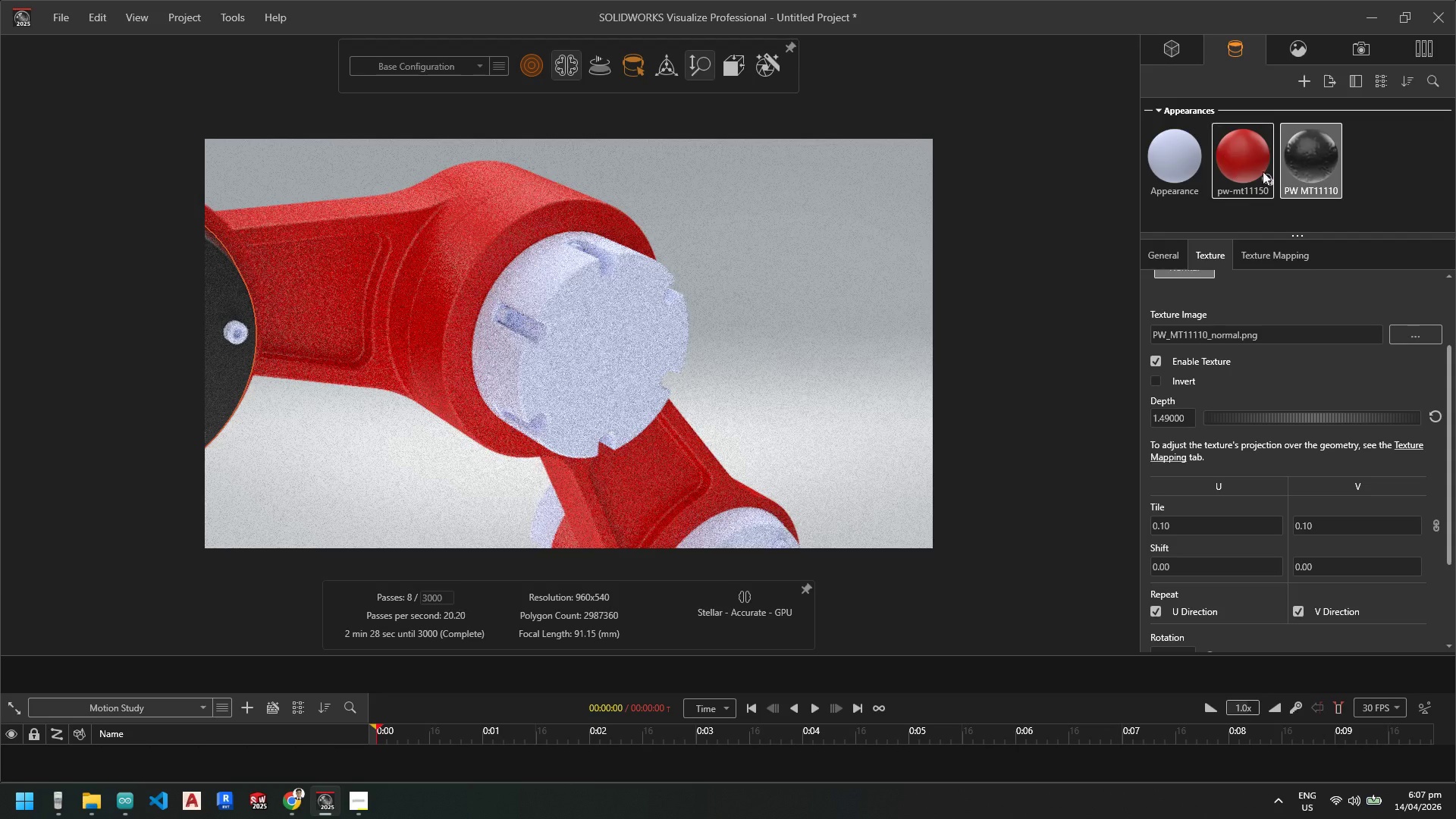 
left_click_drag(start_coordinate=[1298, 168], to_coordinate=[585, 317])
 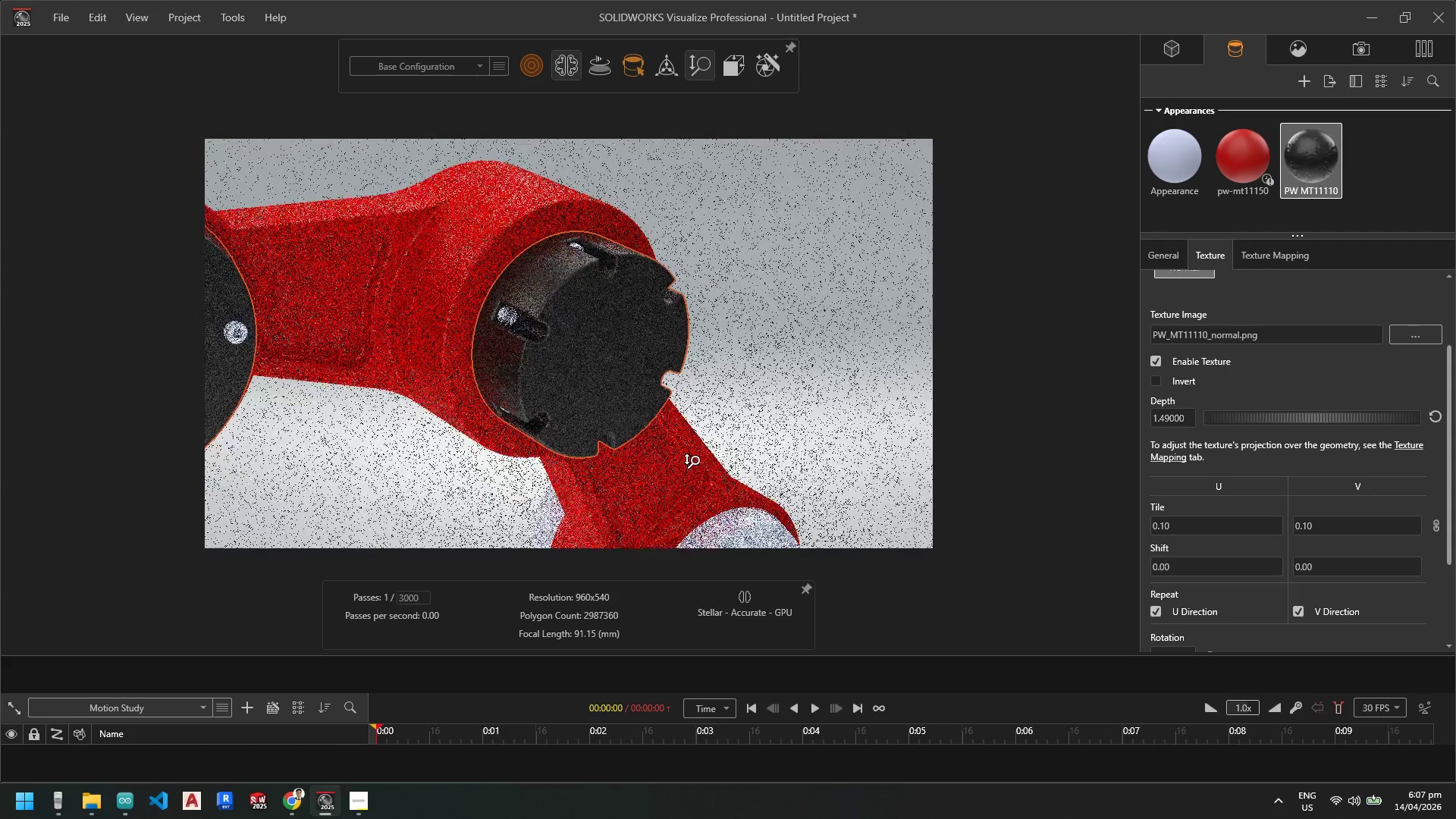 
scroll: coordinate [634, 494], scroll_direction: up, amount: 1.0
 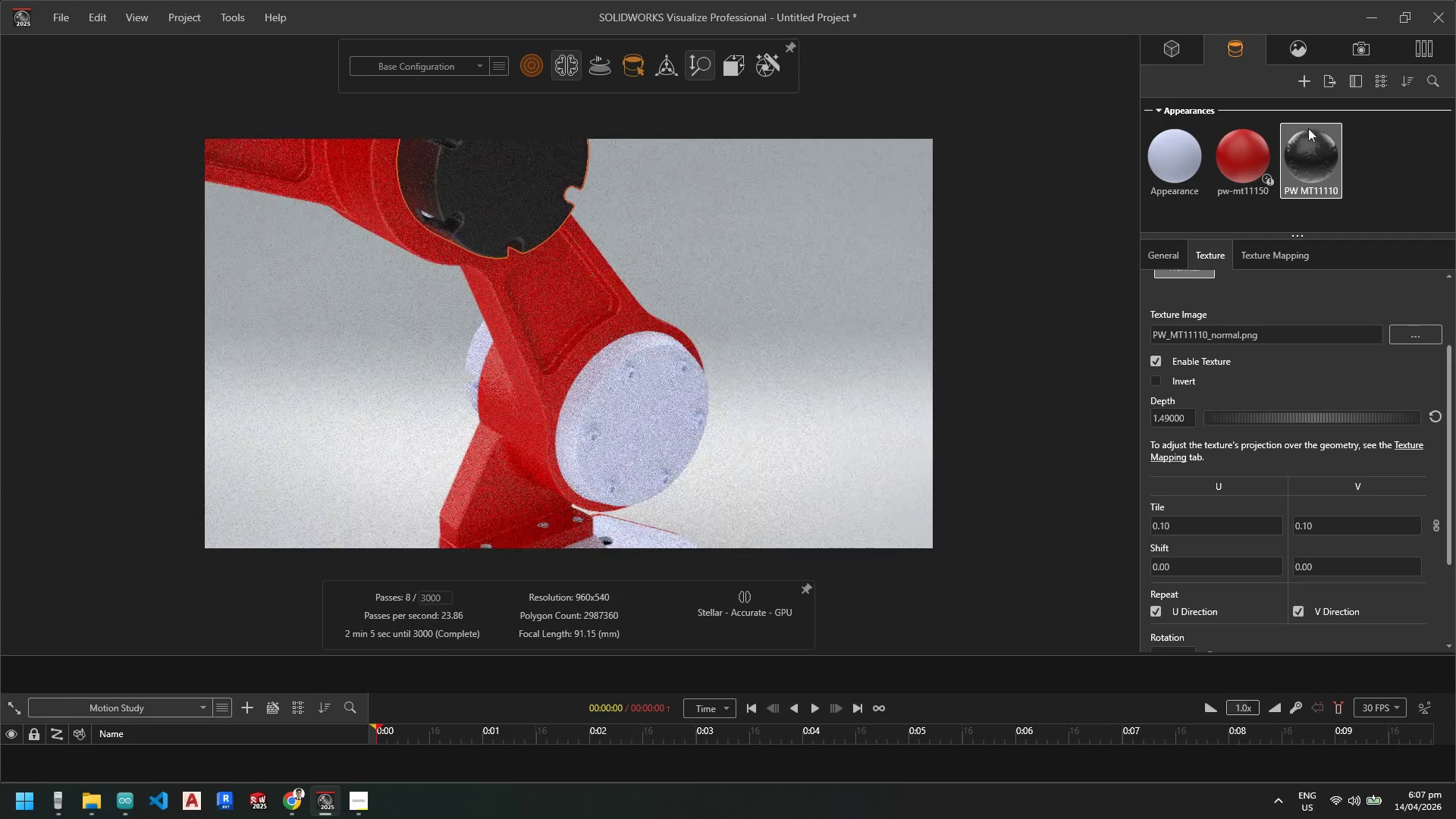 
left_click_drag(start_coordinate=[1313, 143], to_coordinate=[634, 428])
 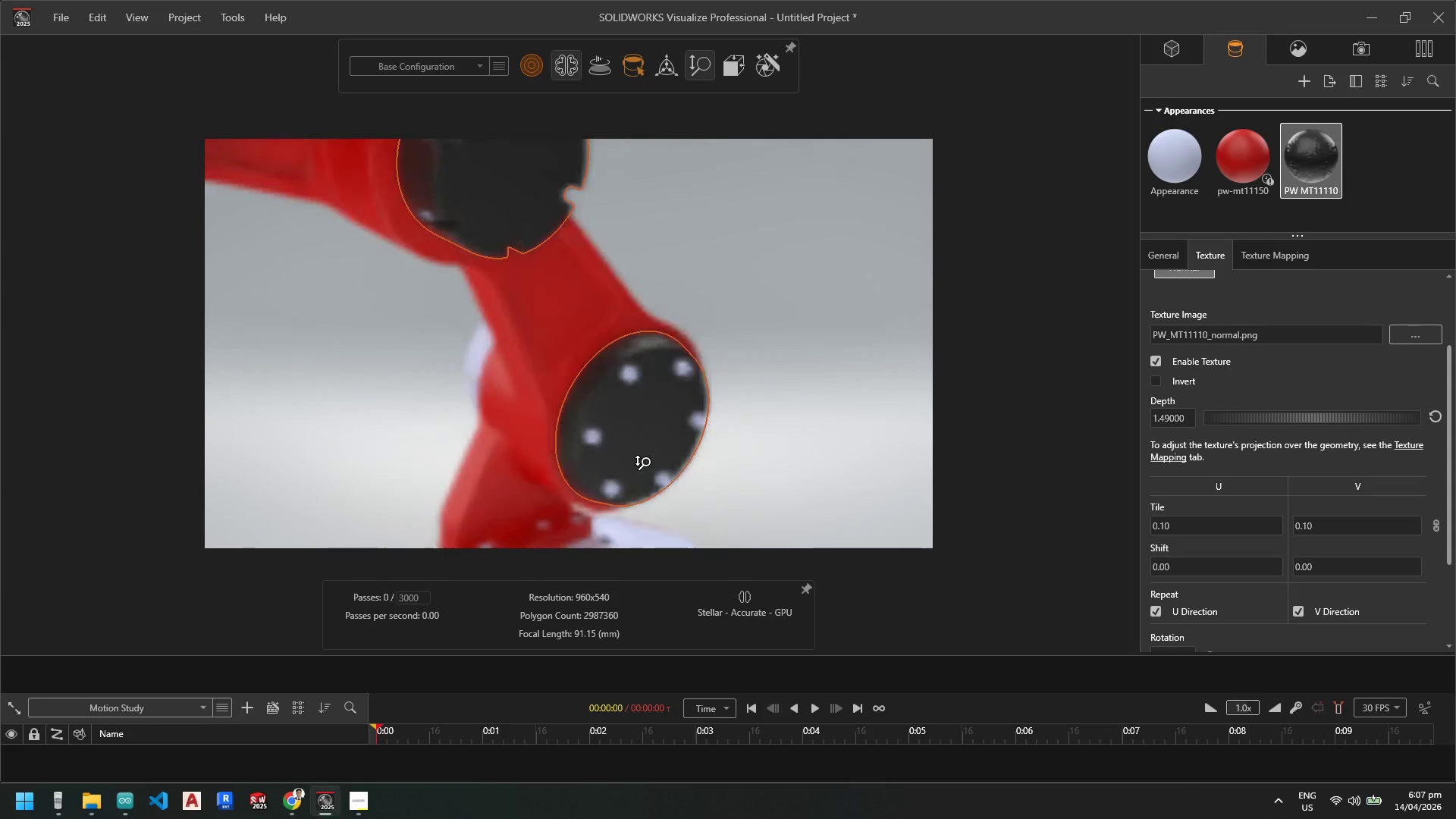 
scroll: coordinate [511, 435], scroll_direction: down, amount: 5.0
 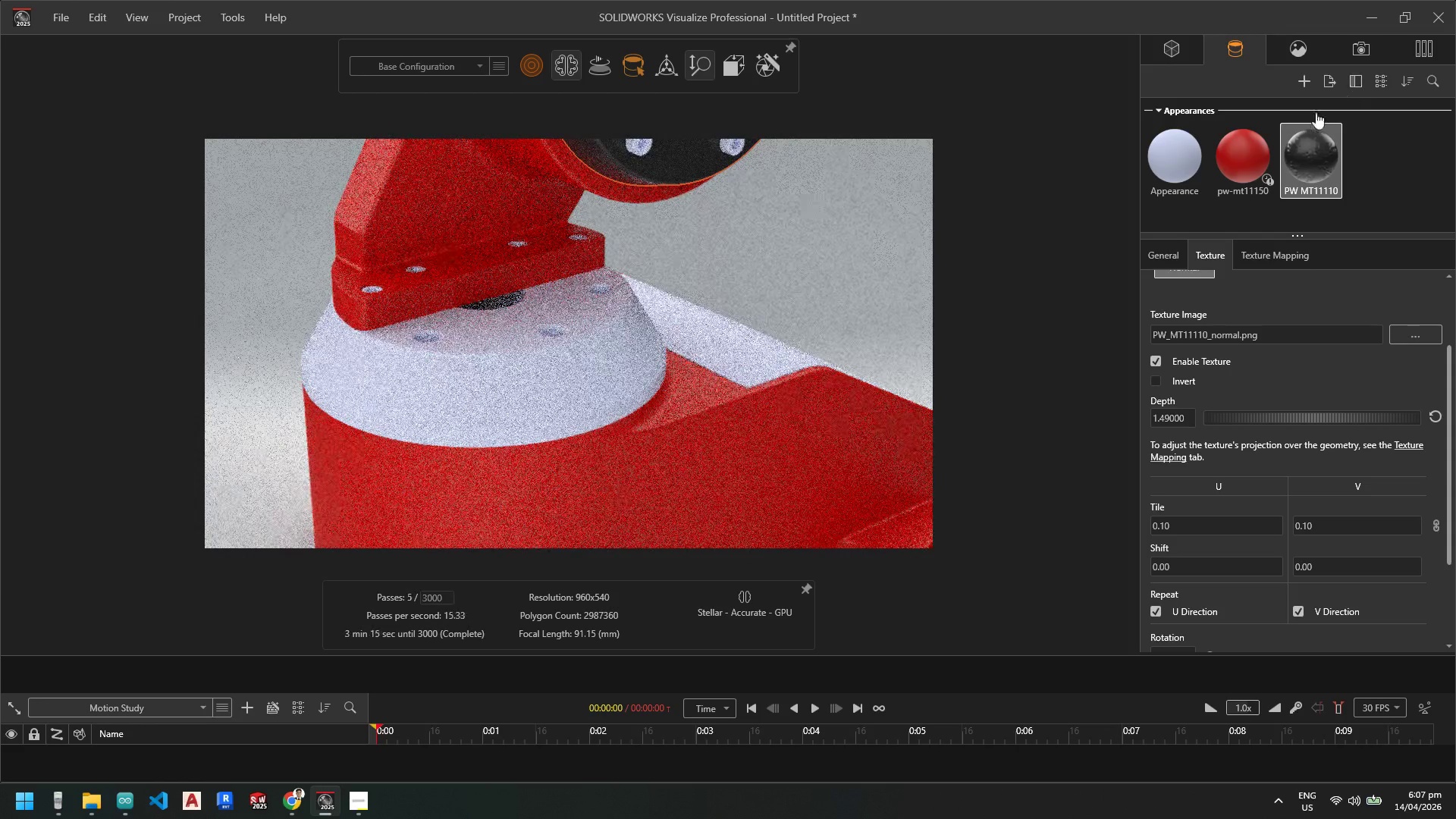 
left_click_drag(start_coordinate=[1313, 154], to_coordinate=[461, 373])
 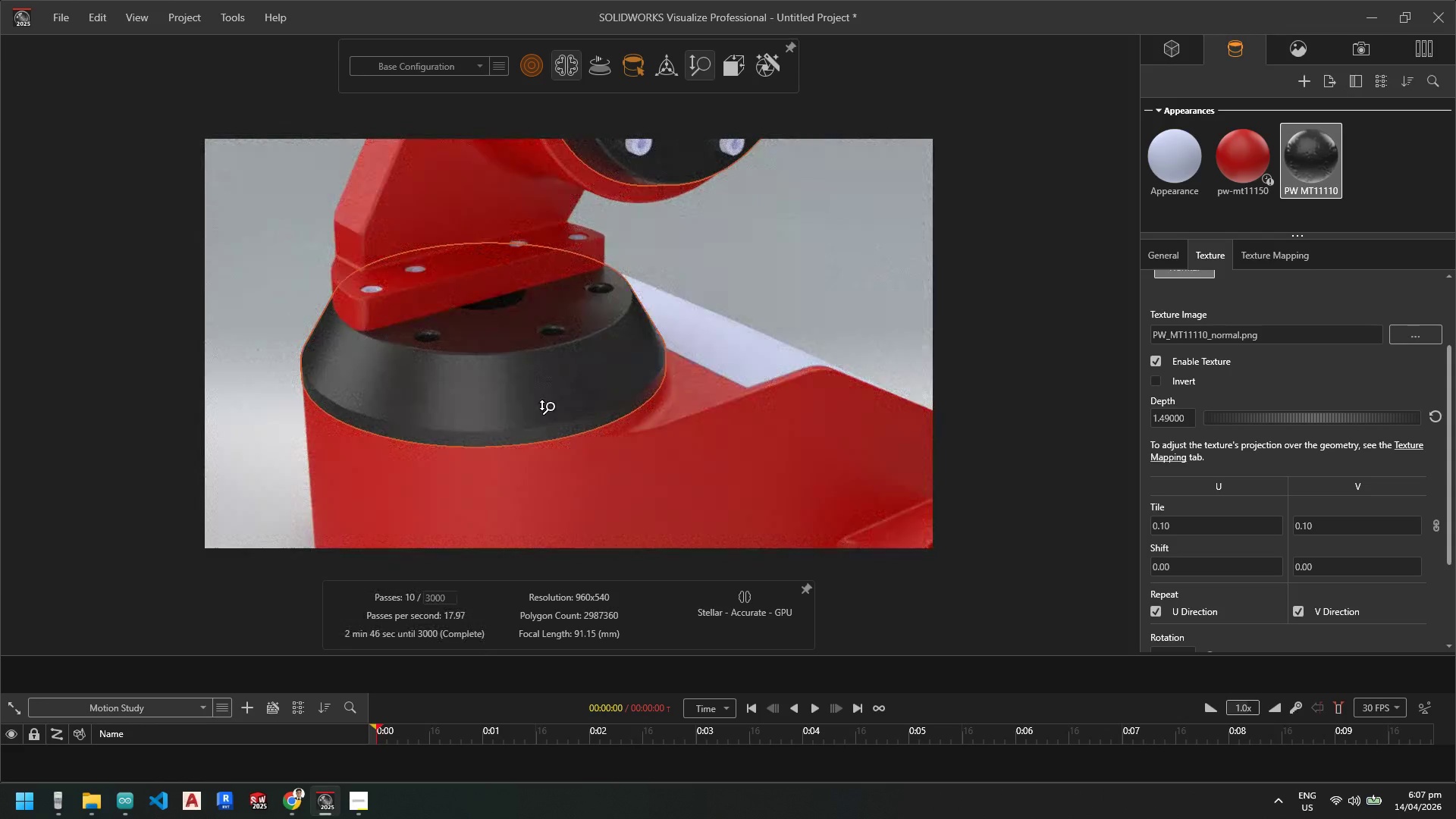 
scroll: coordinate [645, 388], scroll_direction: up, amount: 7.0
 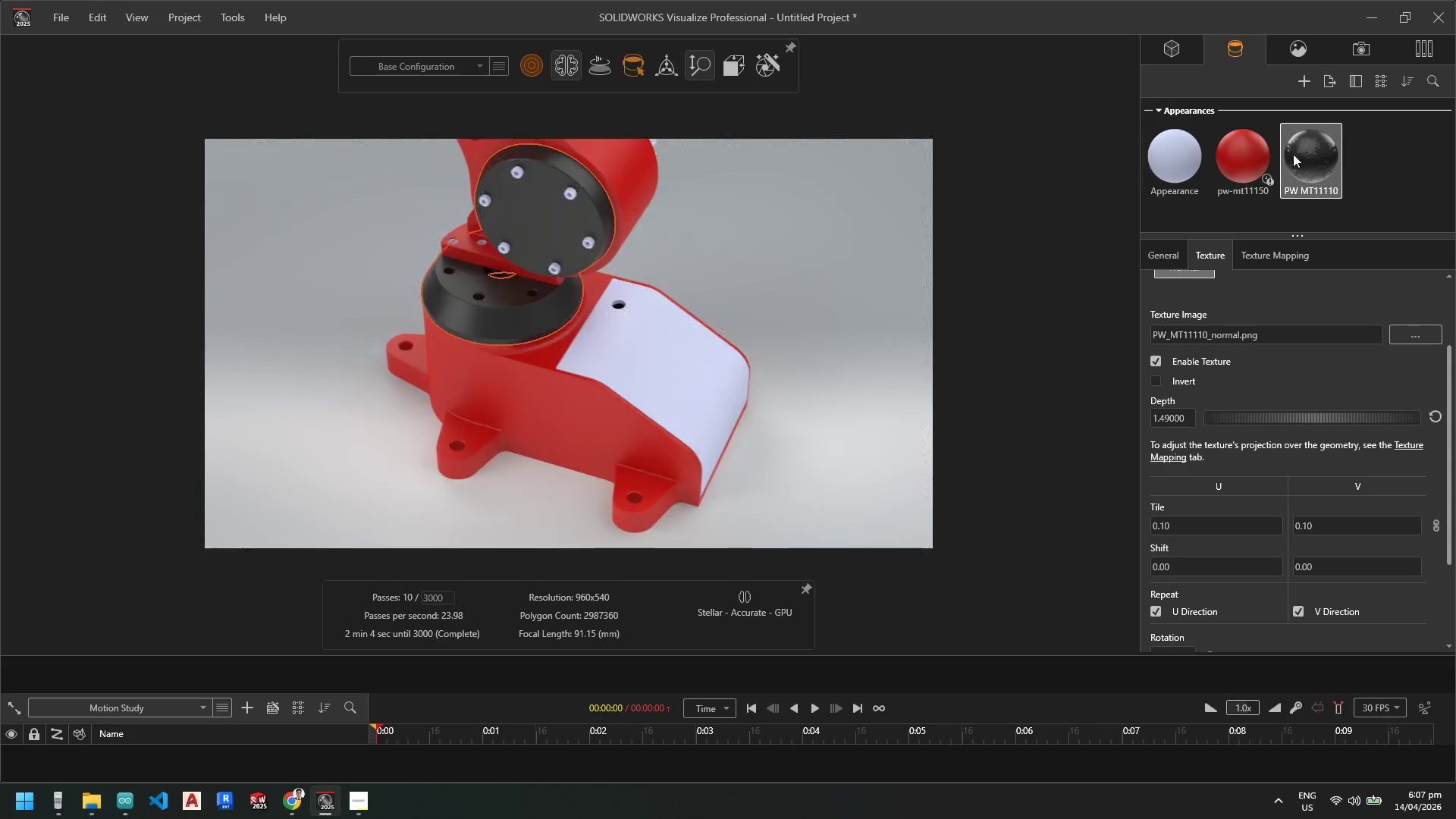 
left_click_drag(start_coordinate=[1239, 168], to_coordinate=[652, 363])
 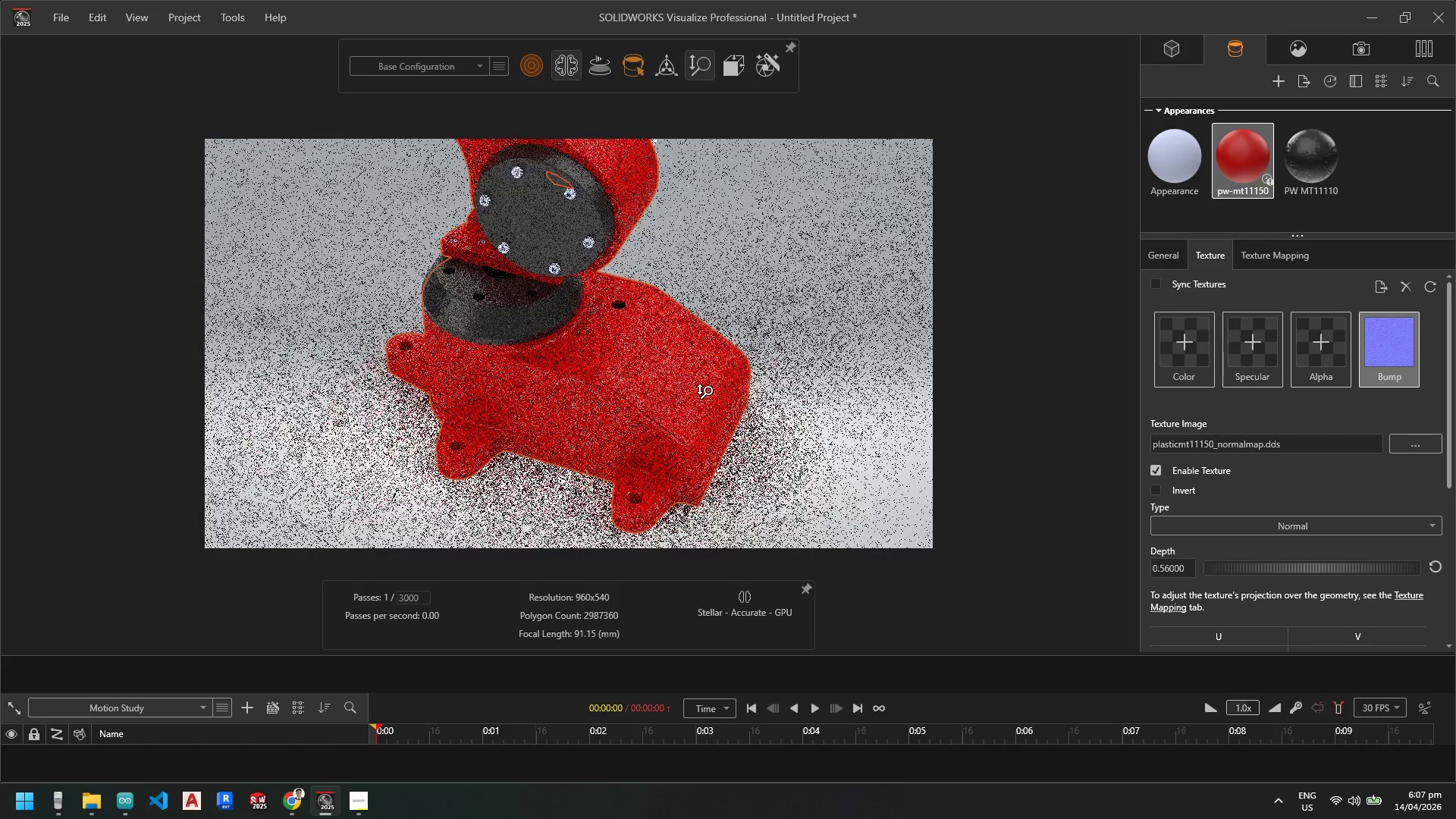 
scroll: coordinate [558, 212], scroll_direction: up, amount: 8.0
 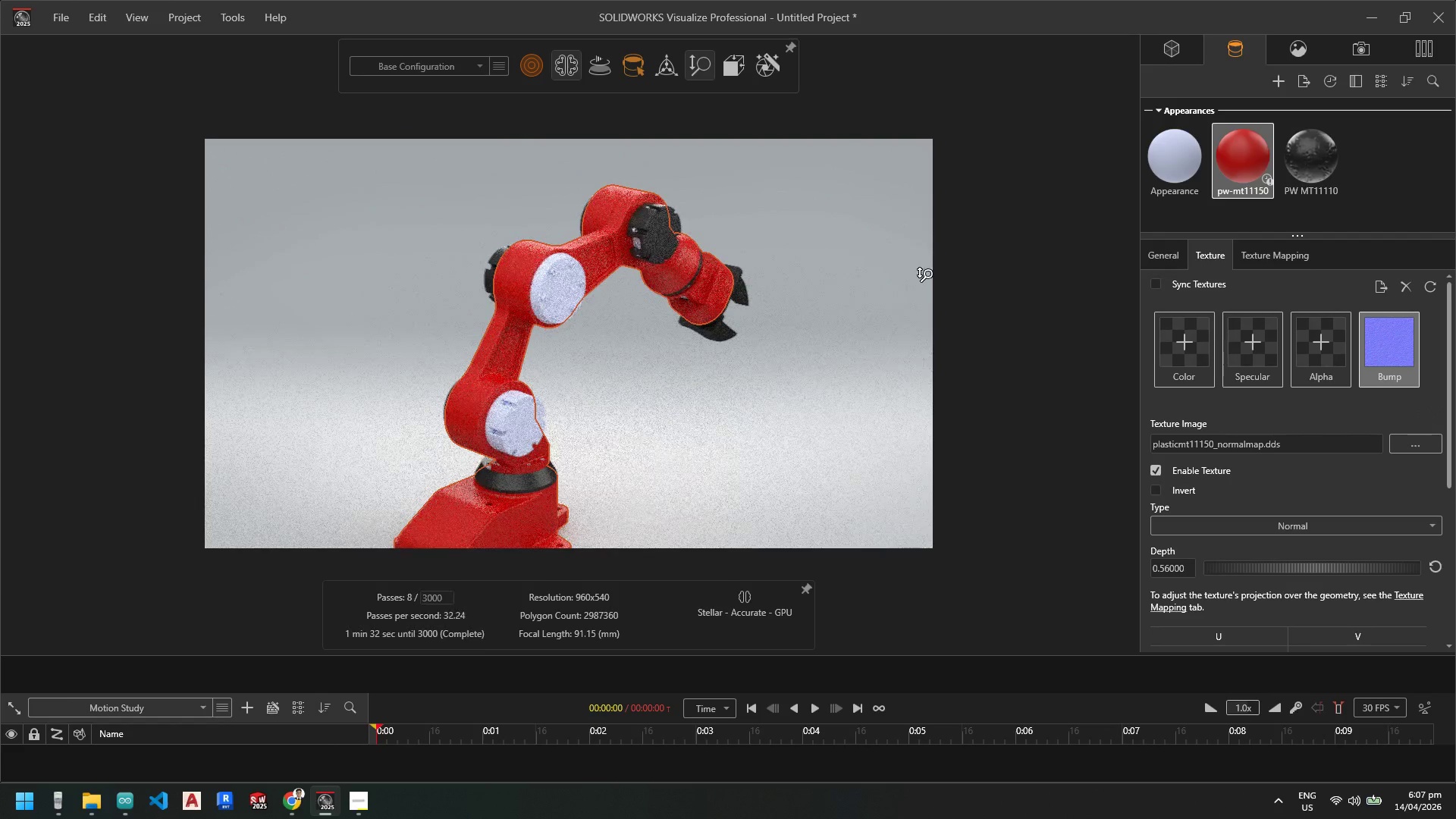 
left_click_drag(start_coordinate=[1323, 169], to_coordinate=[510, 426])
 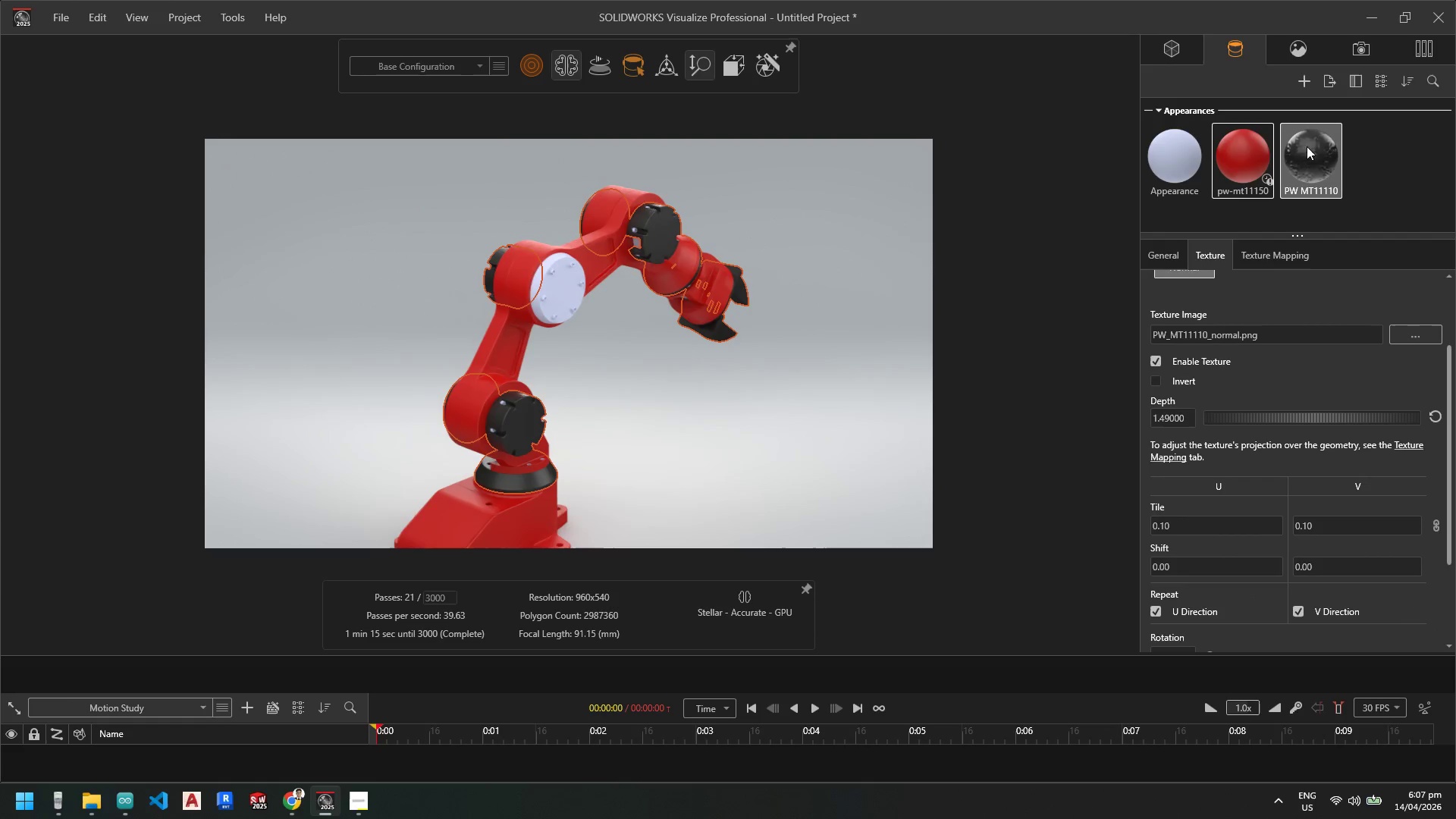 
left_click_drag(start_coordinate=[1320, 157], to_coordinate=[561, 293])
 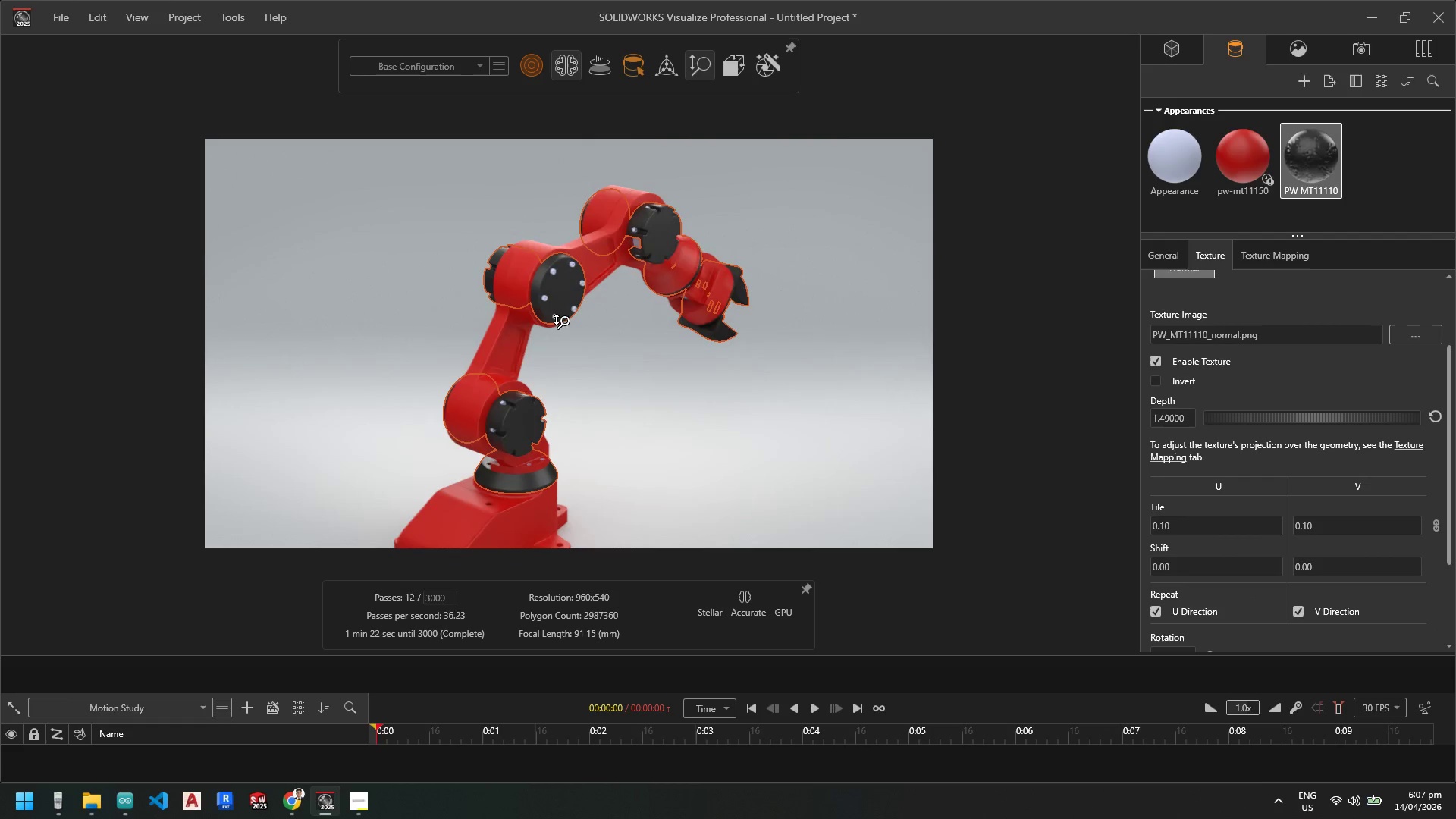 
scroll: coordinate [670, 345], scroll_direction: down, amount: 8.0
 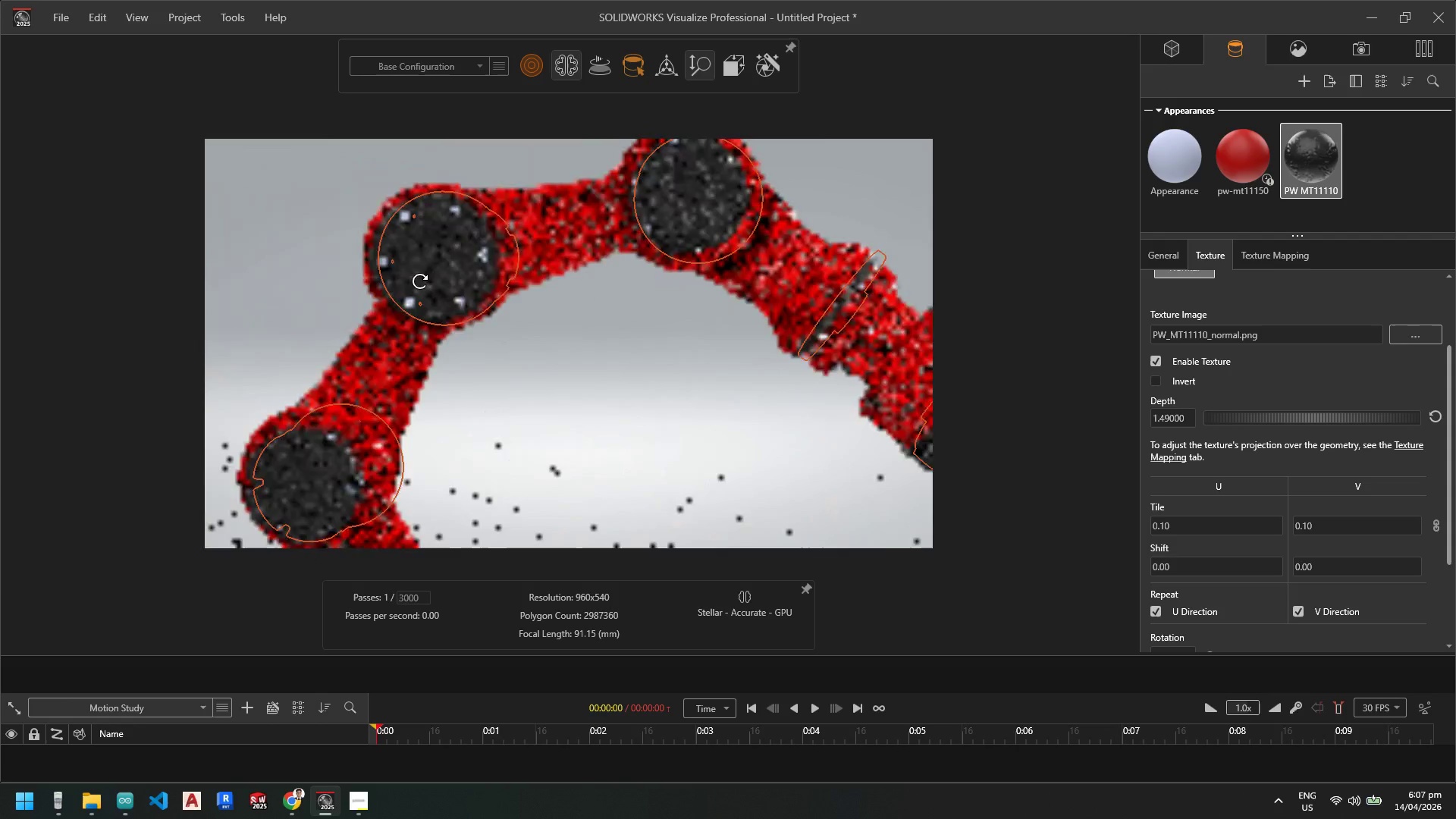 
scroll: coordinate [811, 331], scroll_direction: up, amount: 9.0
 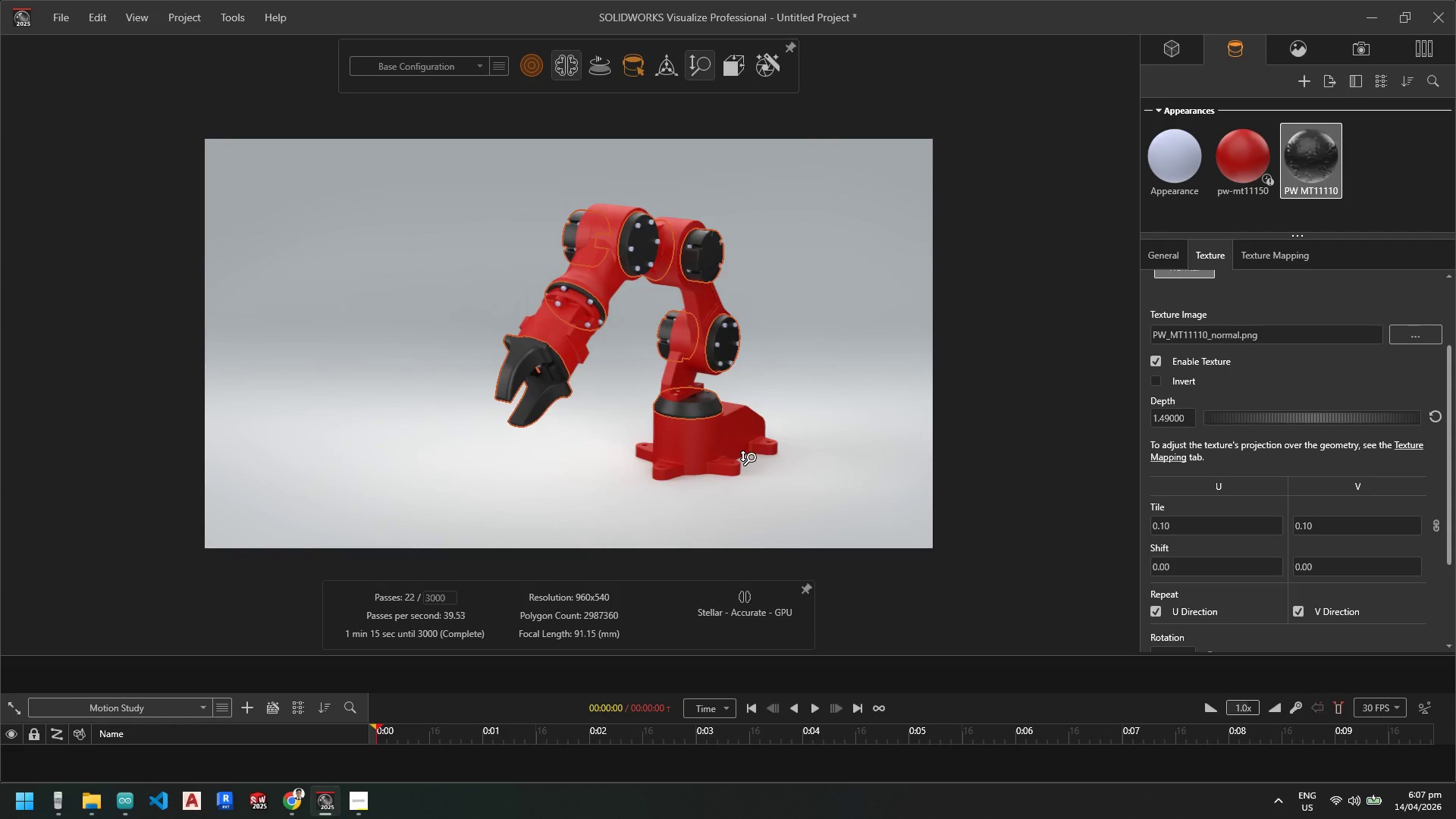 
scroll: coordinate [741, 413], scroll_direction: down, amount: 5.0
 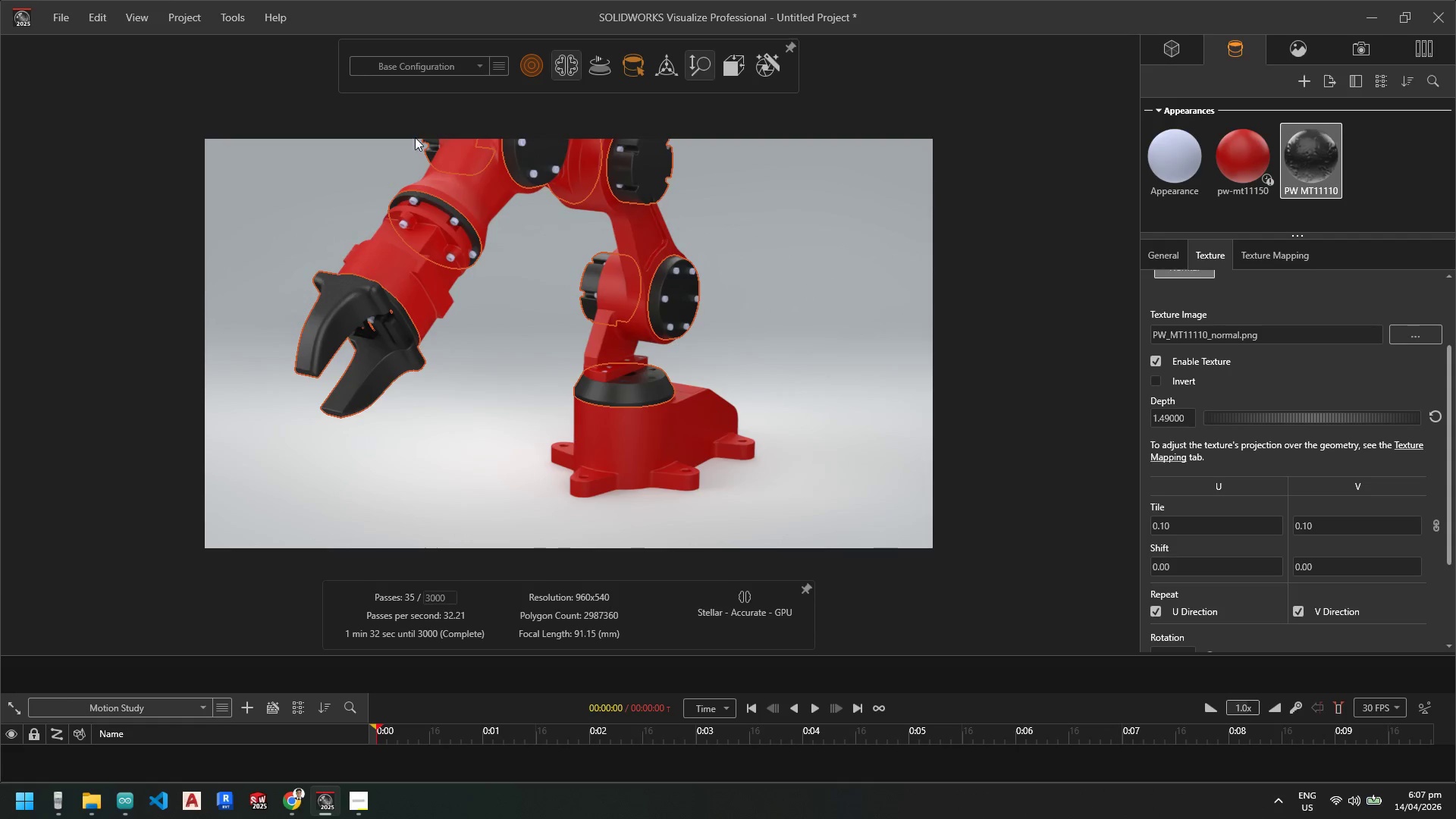 
scroll: coordinate [535, 209], scroll_direction: none, amount: 0.0
 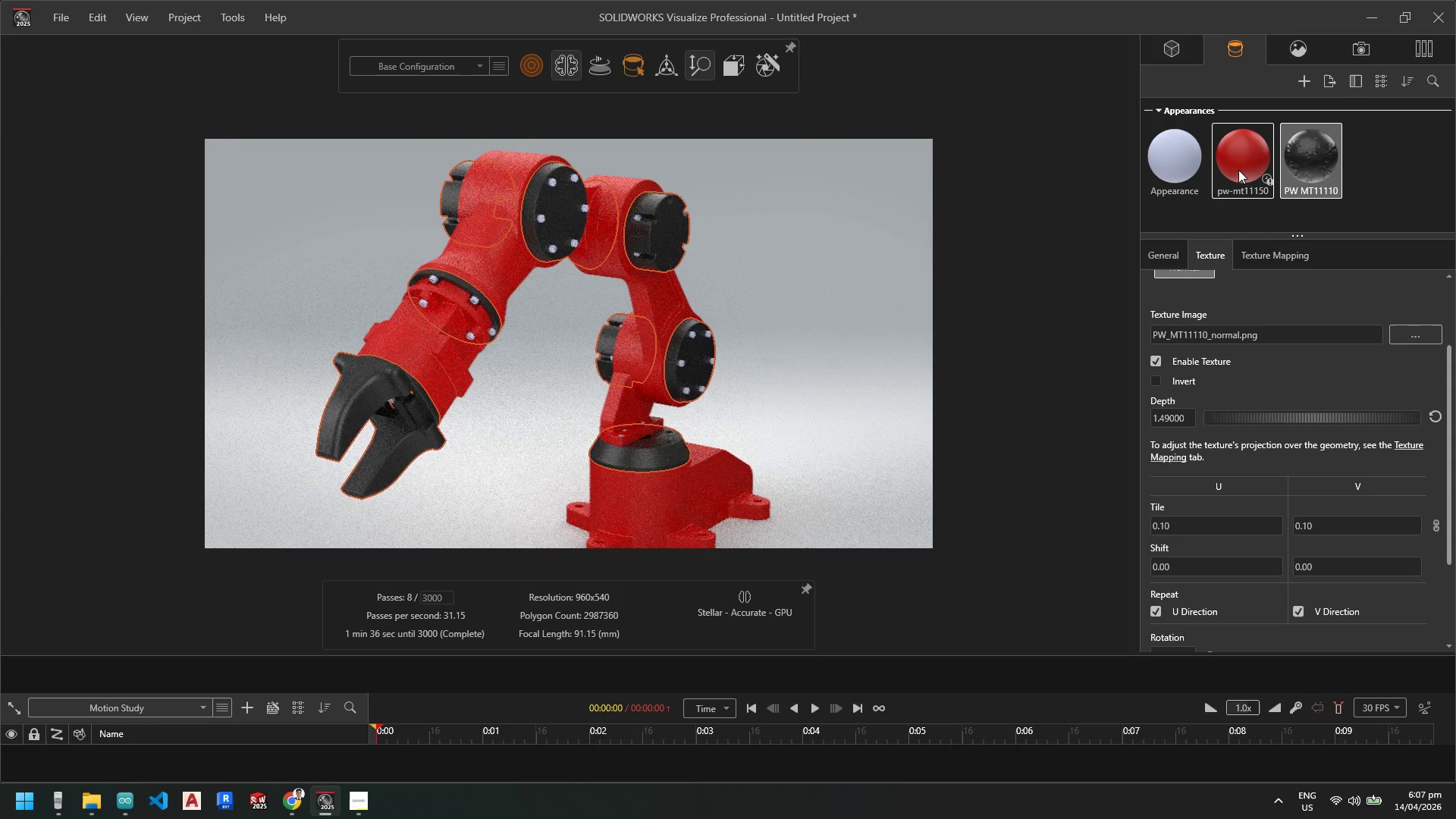 
left_click([1238, 166])
 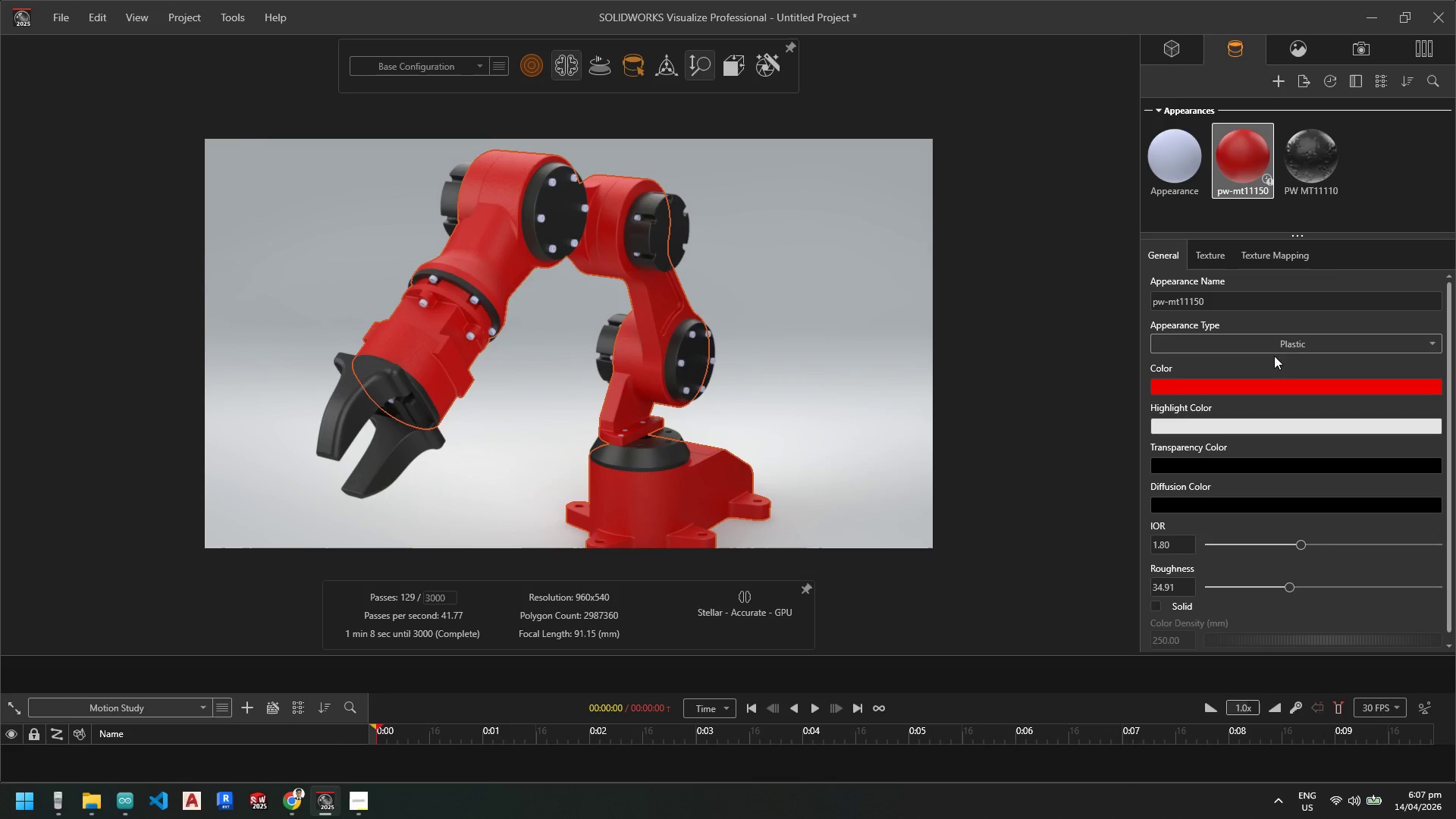 
left_click([1272, 389])
 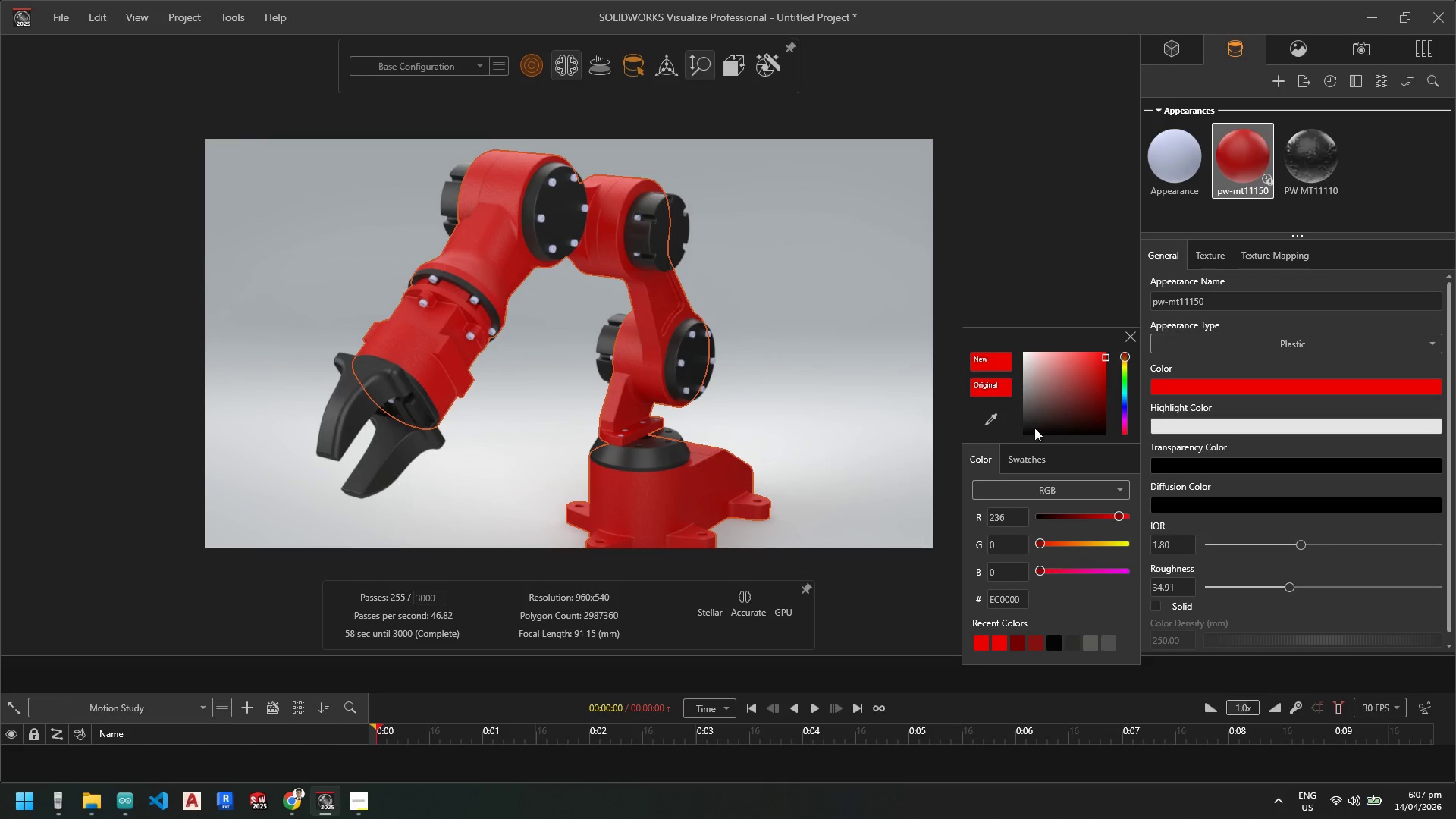 
left_click([1031, 456])
 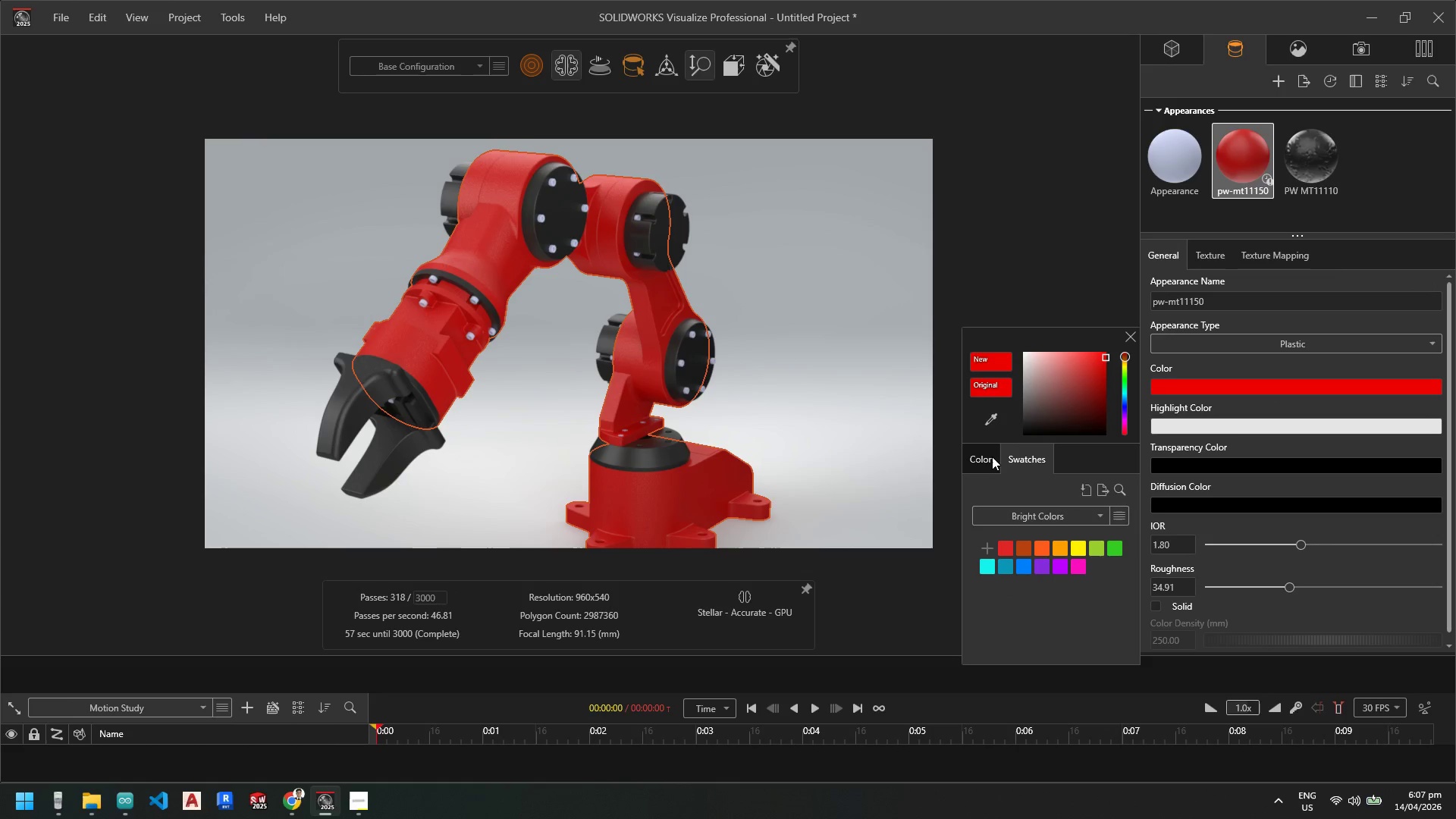 
left_click([986, 457])
 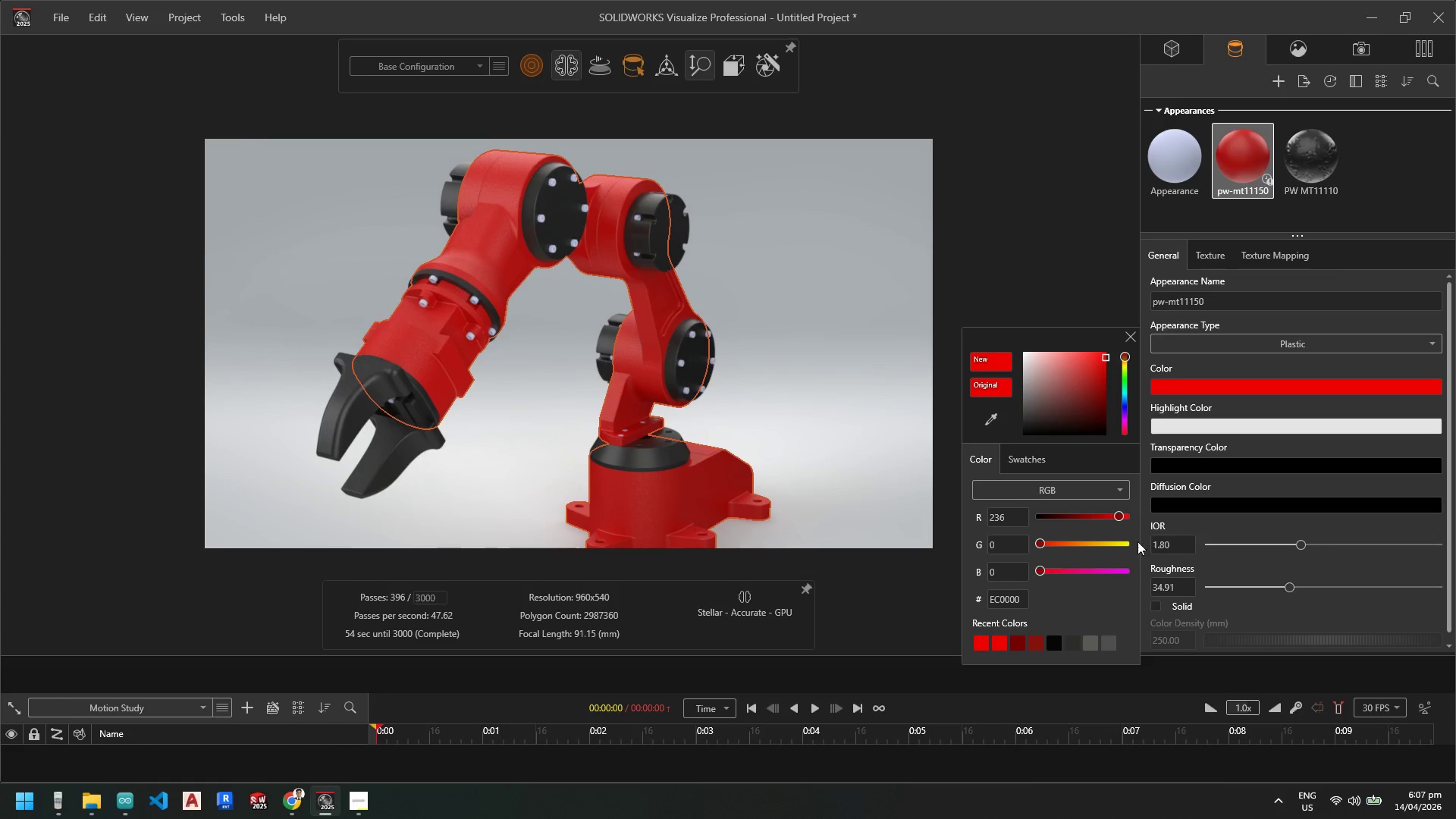 
left_click([1033, 644])
 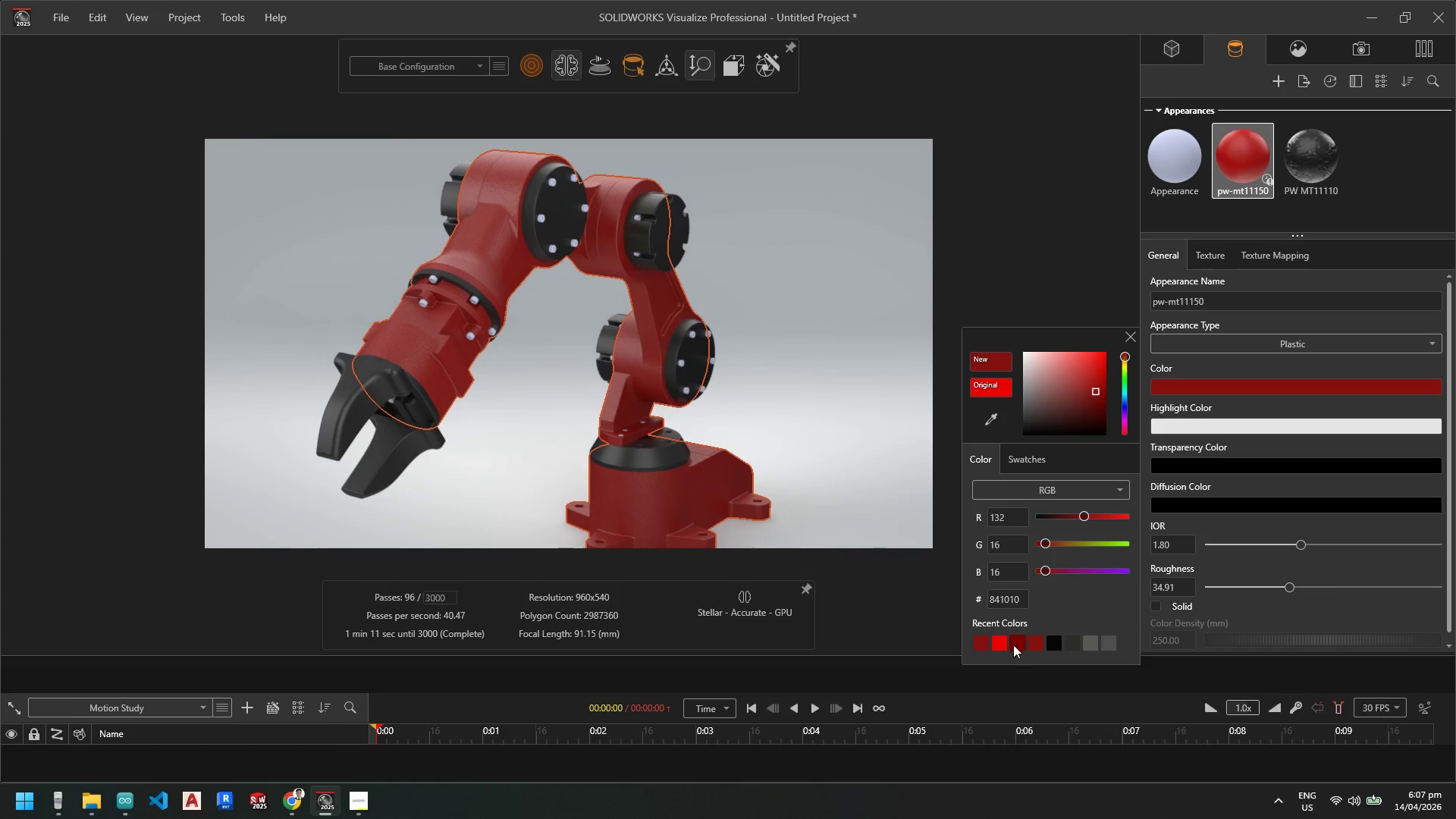 
left_click_drag(start_coordinate=[1094, 391], to_coordinate=[1146, 389])
 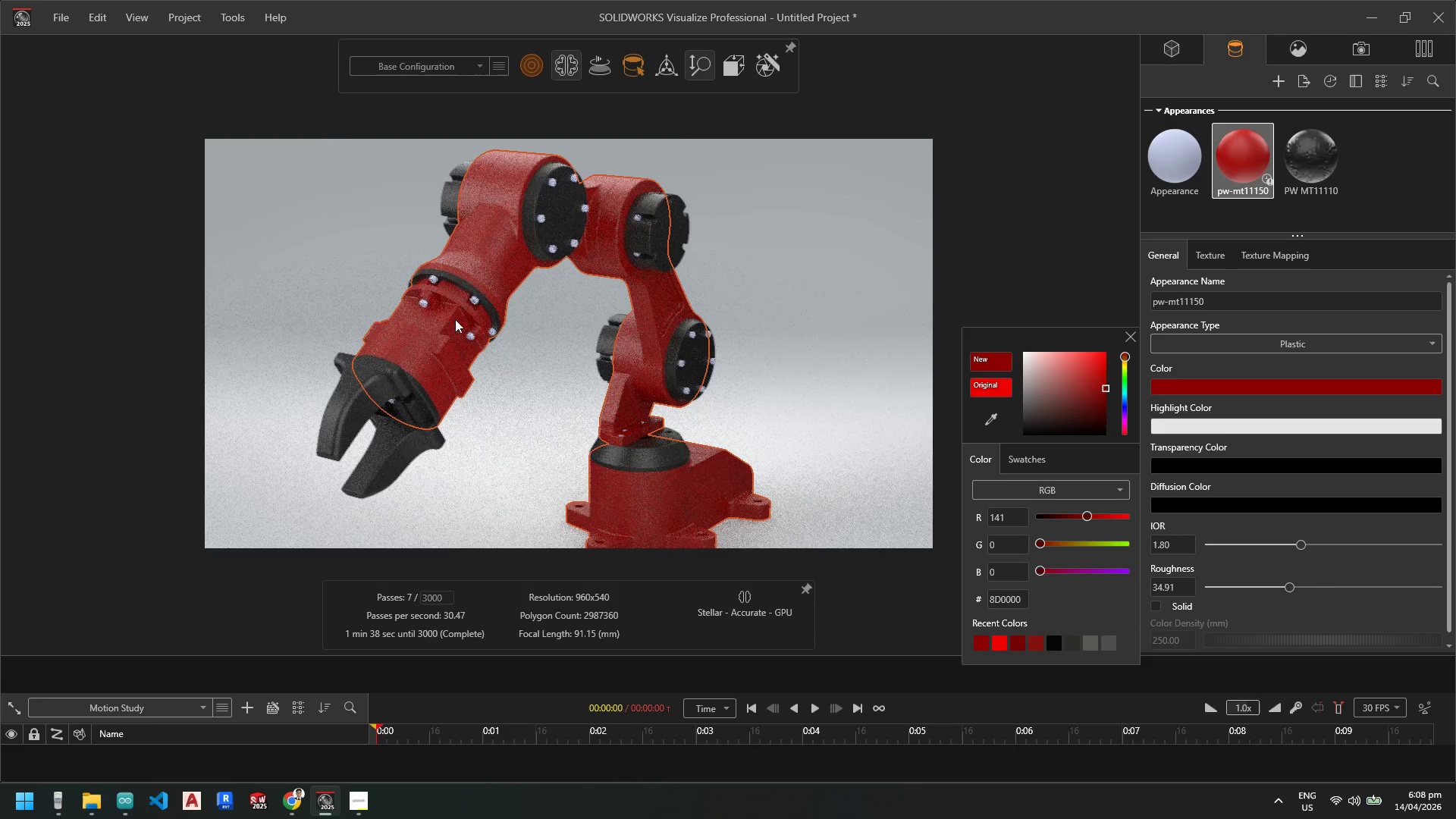 
left_click([558, 309])
 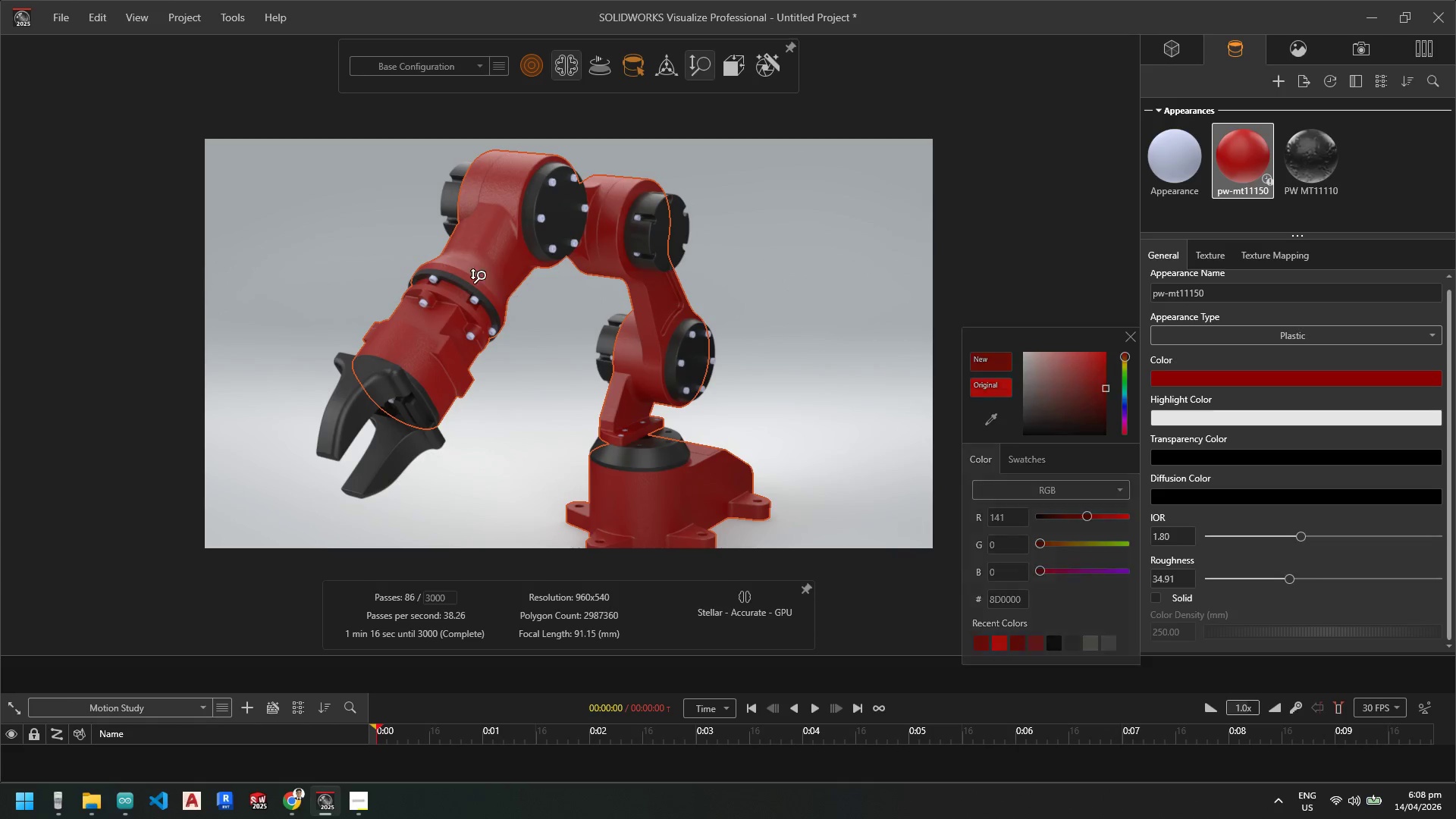 
scroll: coordinate [541, 331], scroll_direction: down, amount: 29.0
 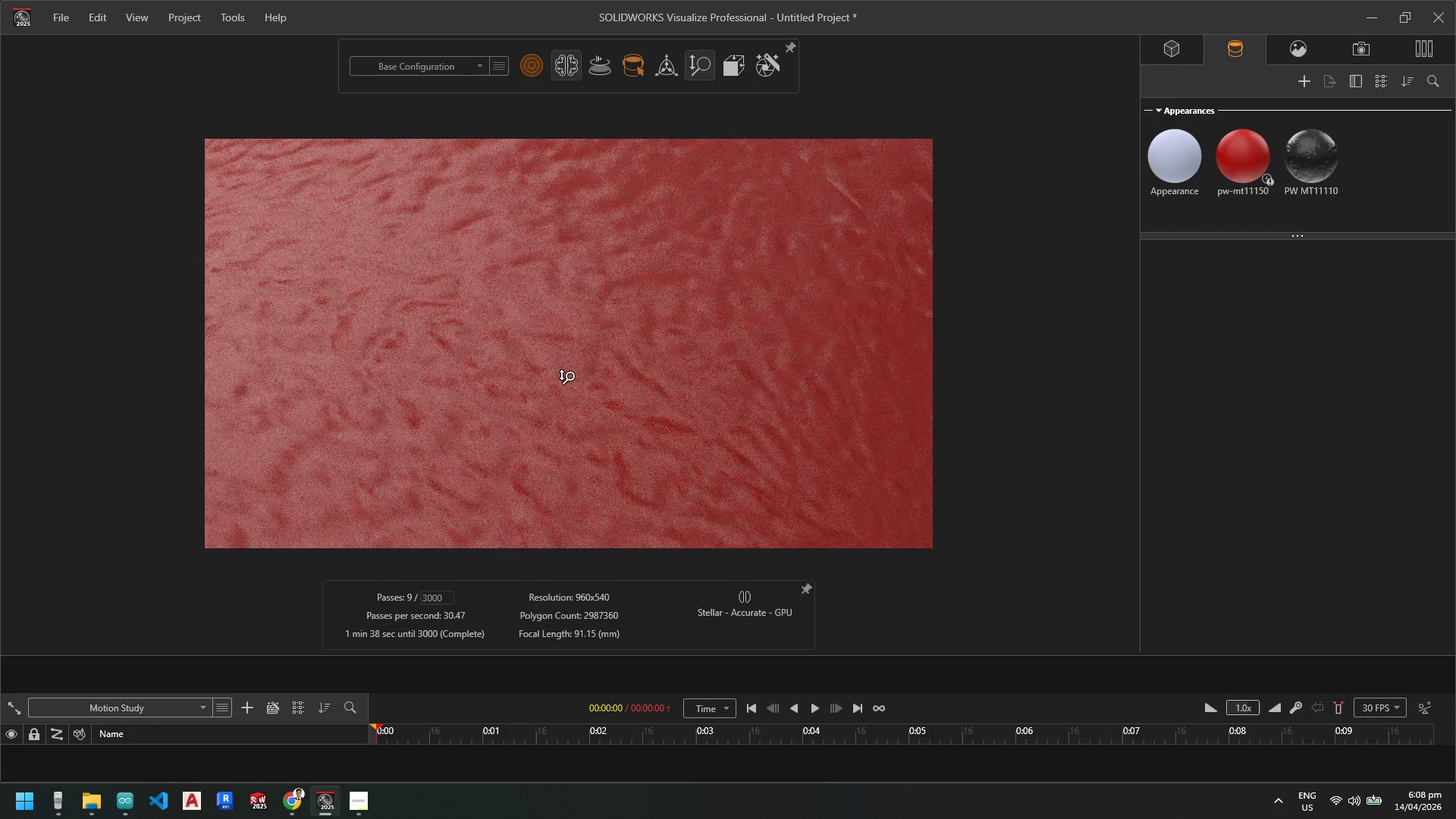 
scroll: coordinate [658, 425], scroll_direction: up, amount: 28.0
 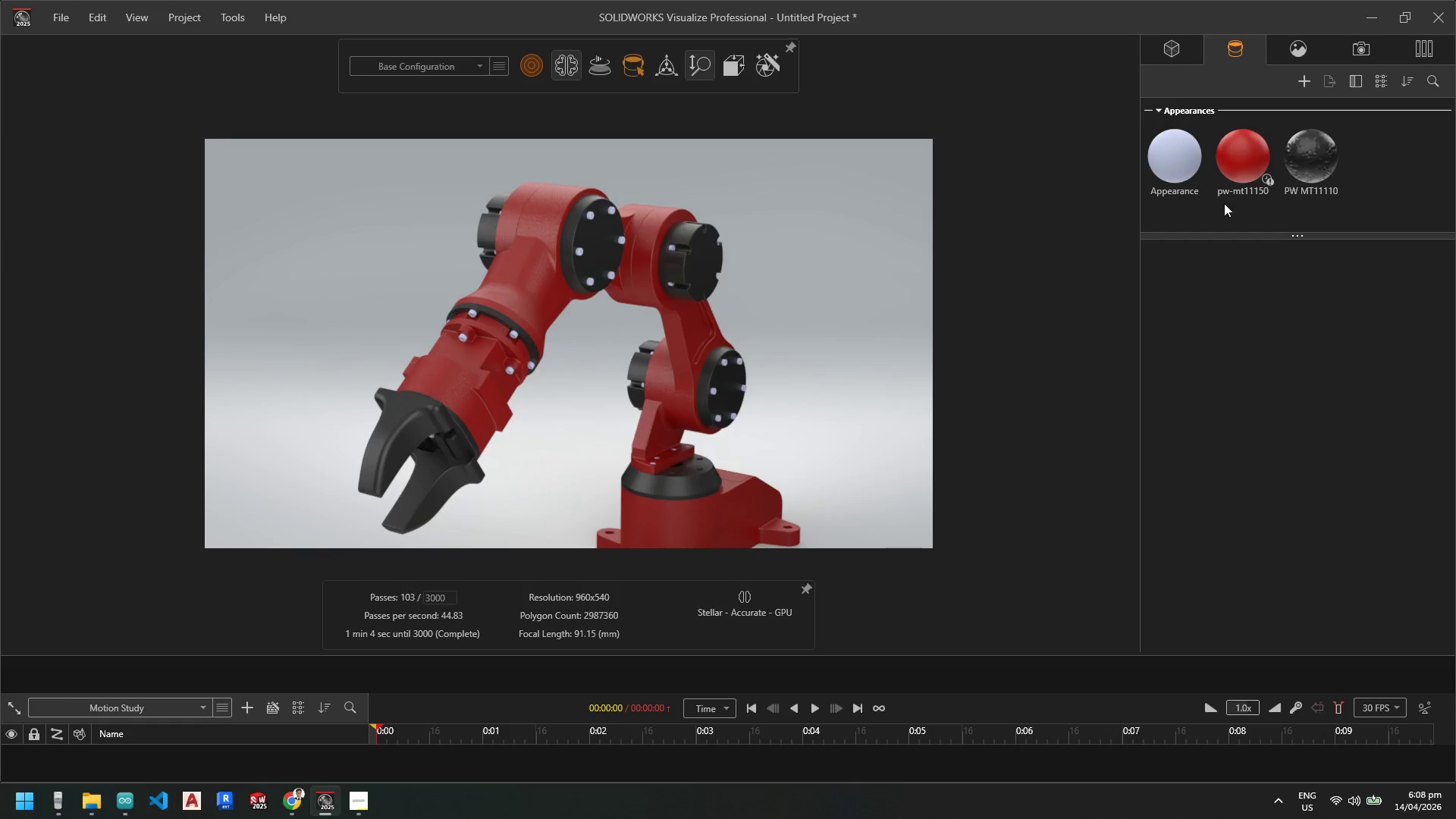 
left_click([1175, 175])
 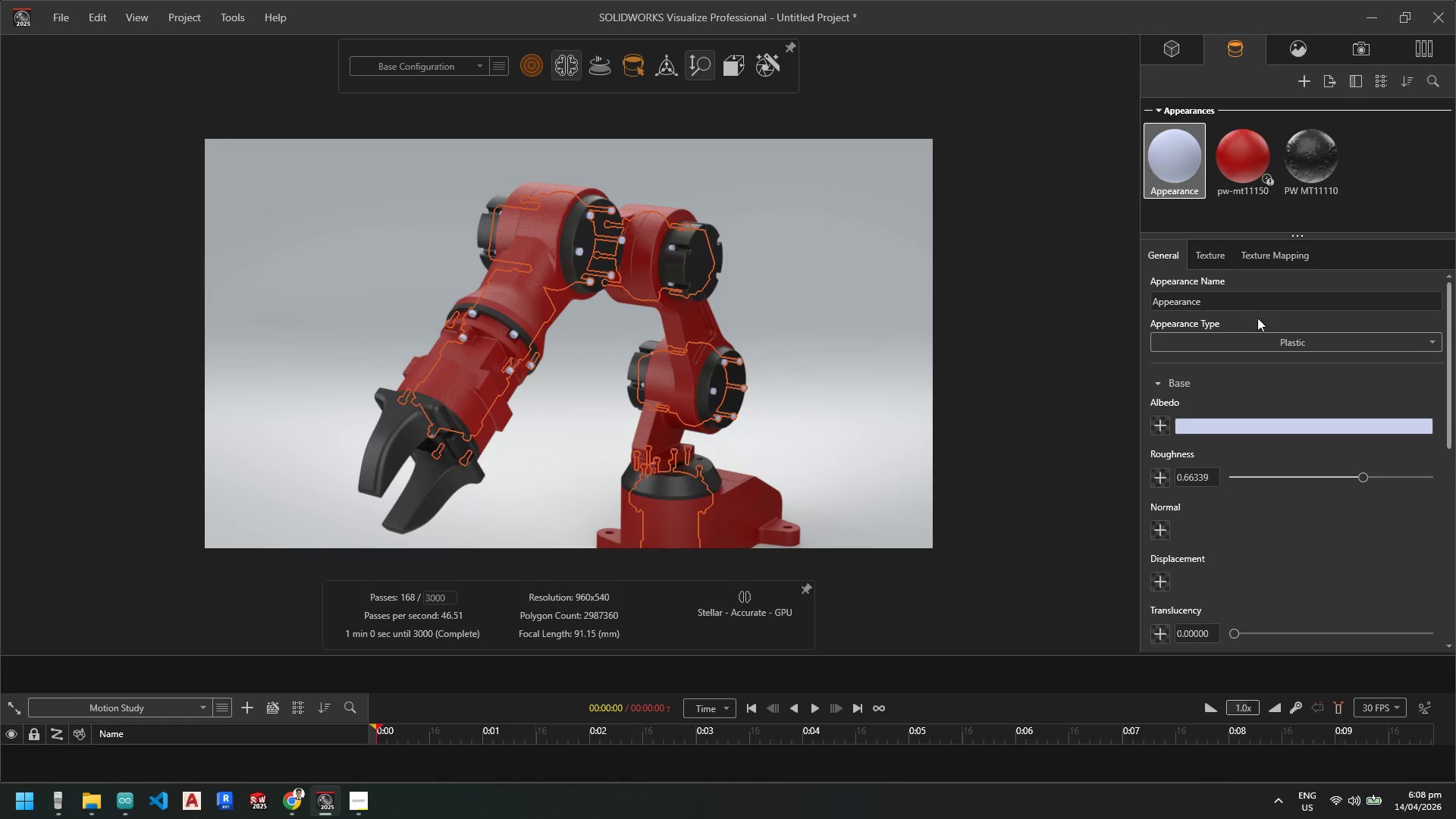 
left_click([1273, 343])
 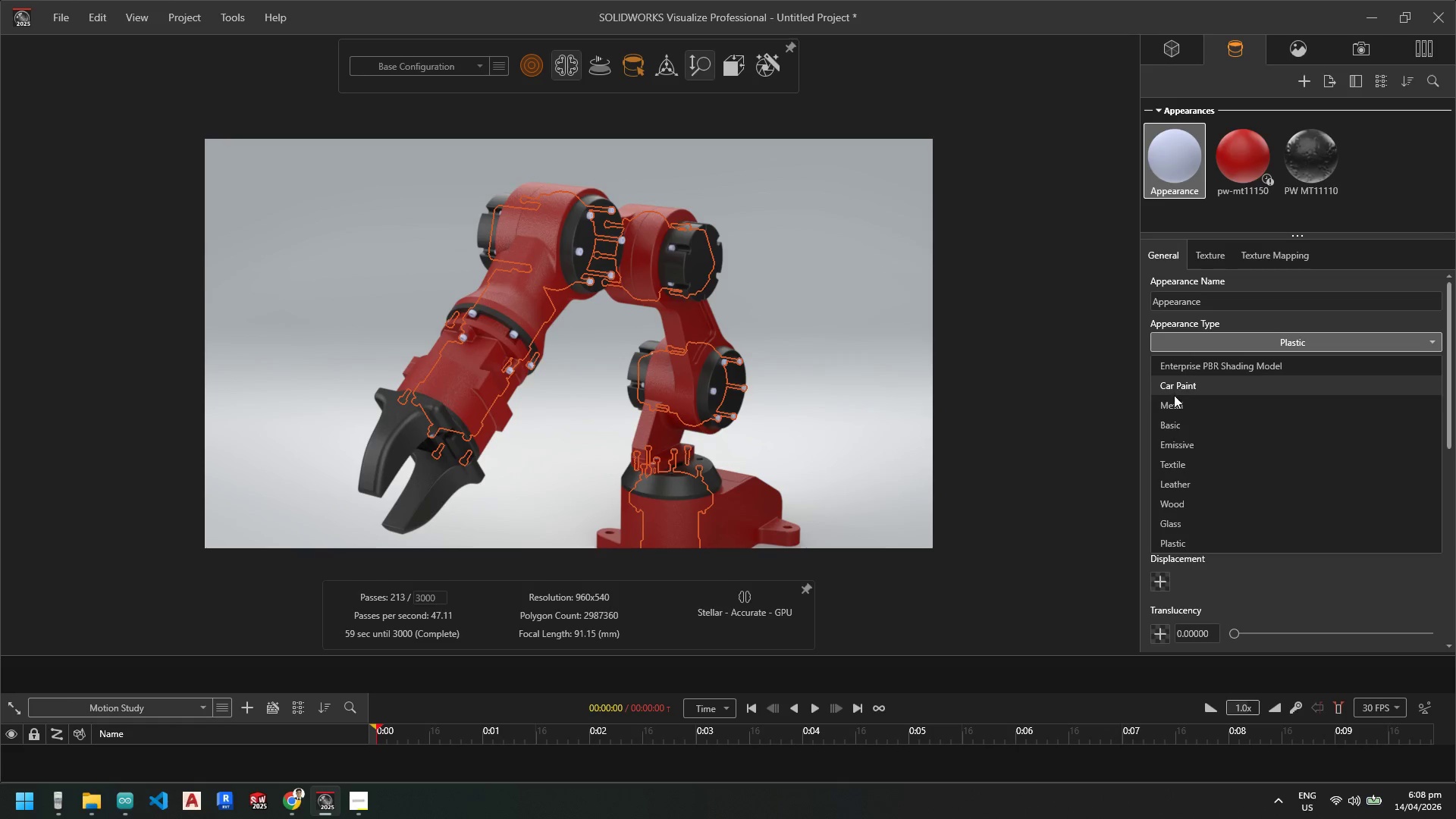 
left_click([1177, 405])
 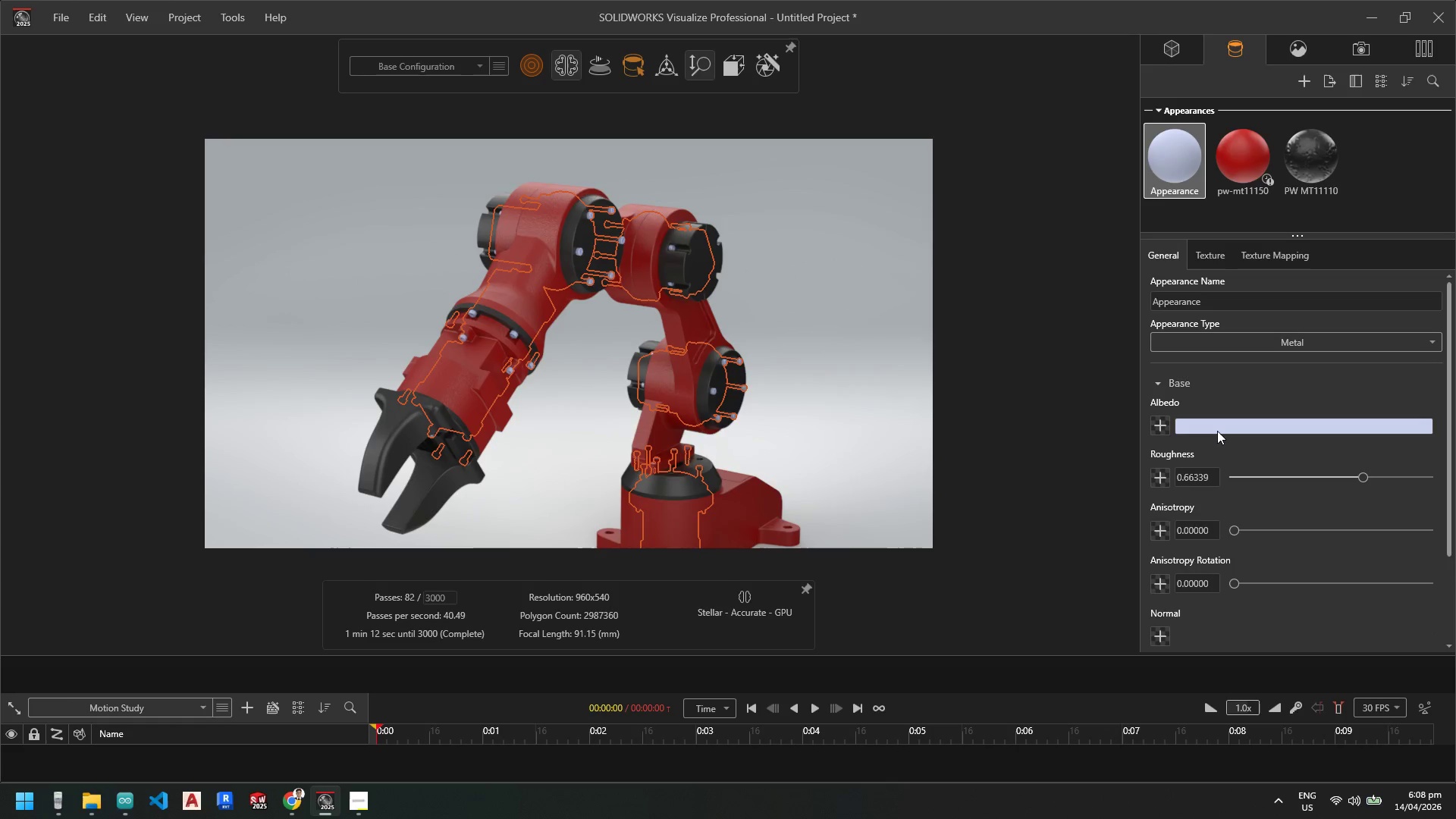 
left_click([1219, 255])
 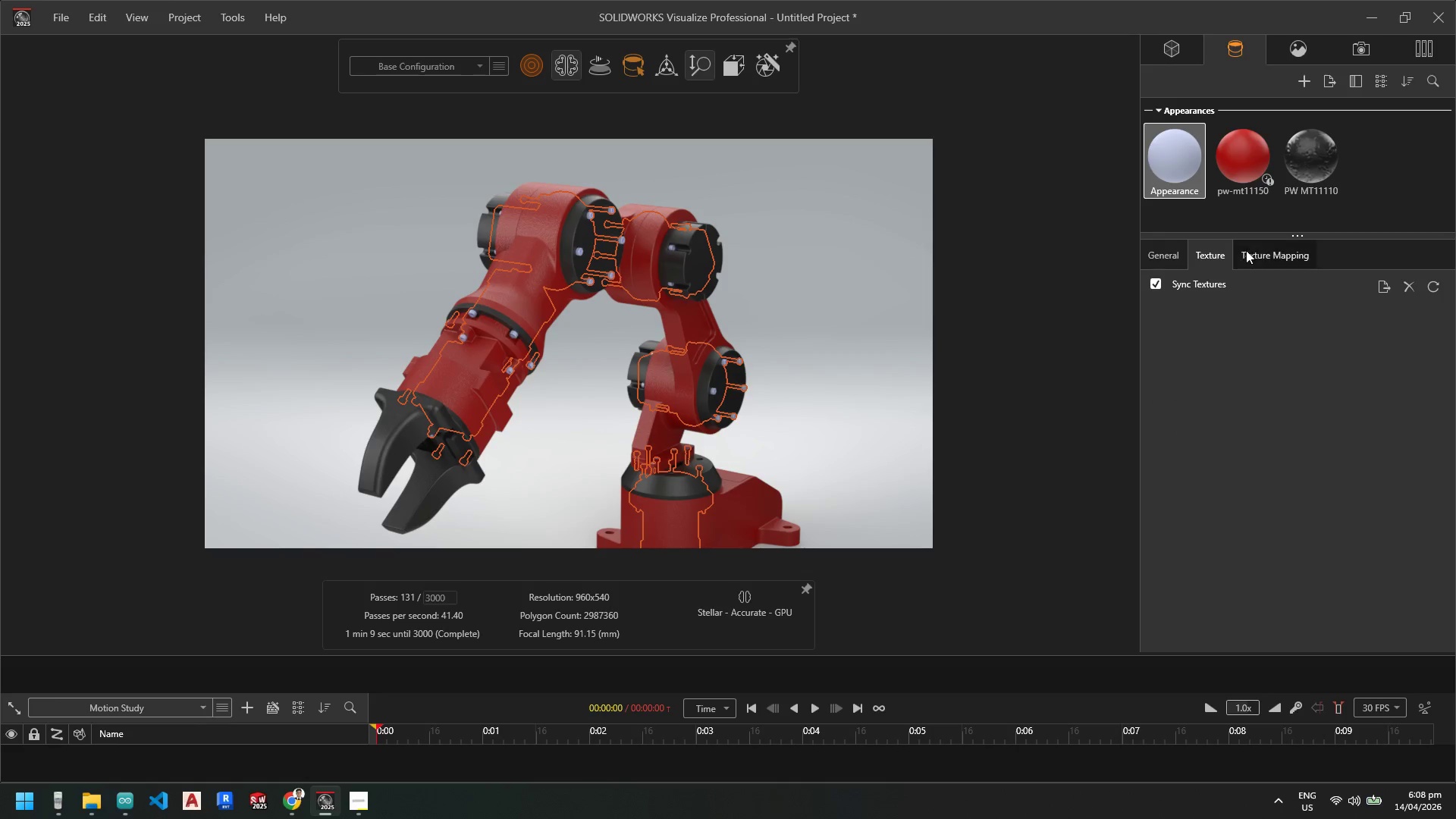 
left_click([1254, 252])
 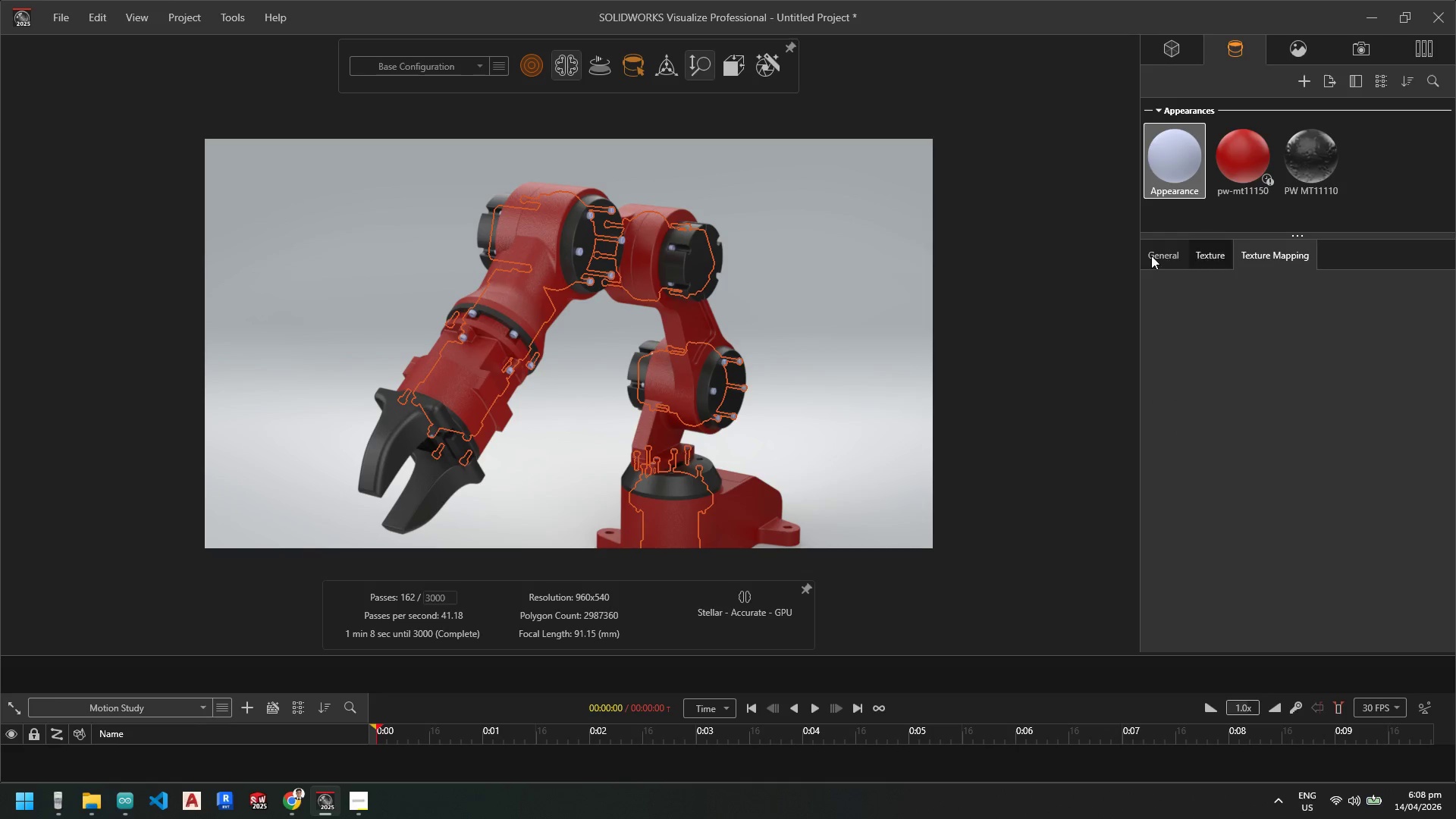 
left_click([1158, 256])
 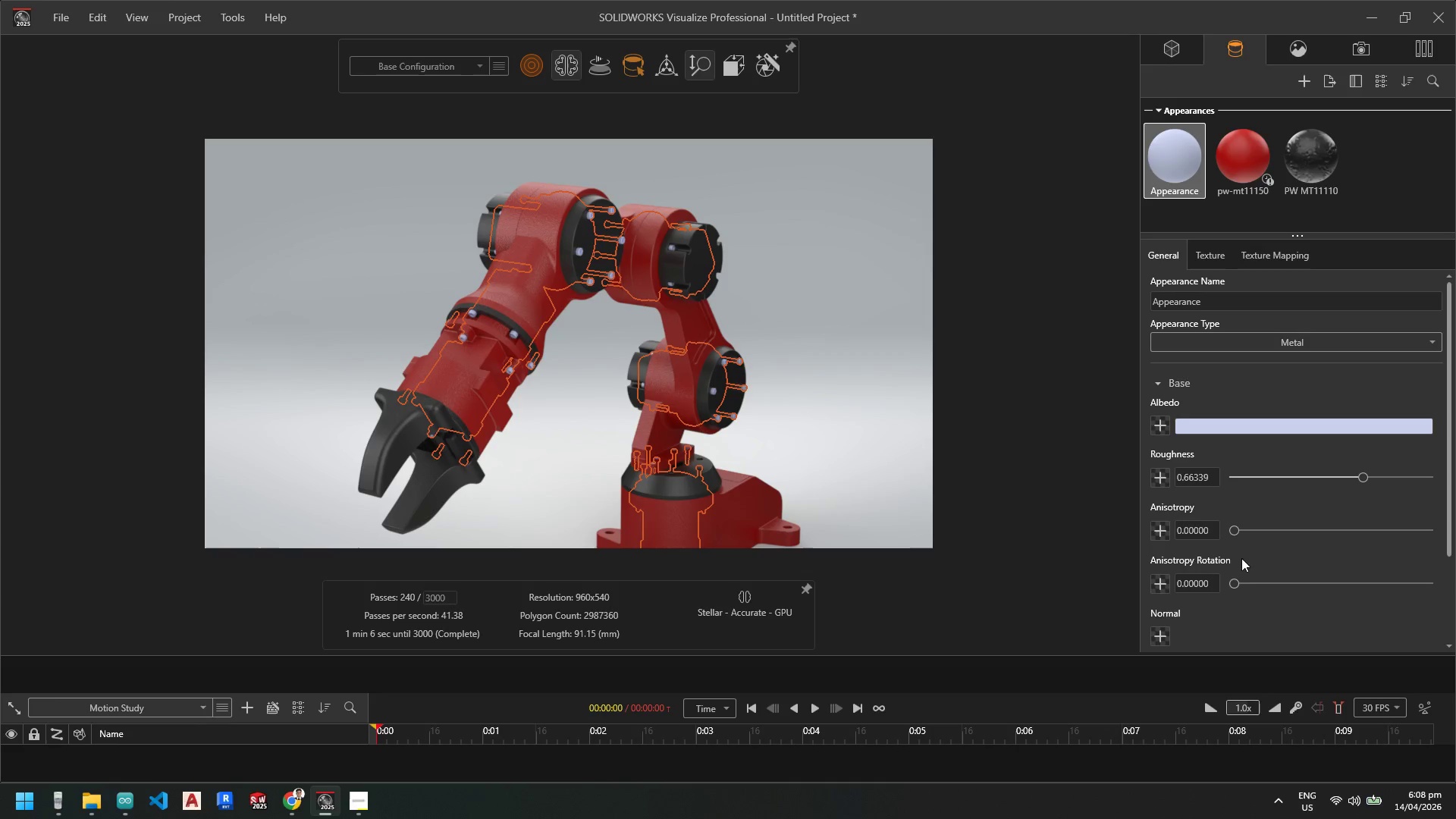 
scroll: coordinate [1241, 546], scroll_direction: down, amount: 6.0
 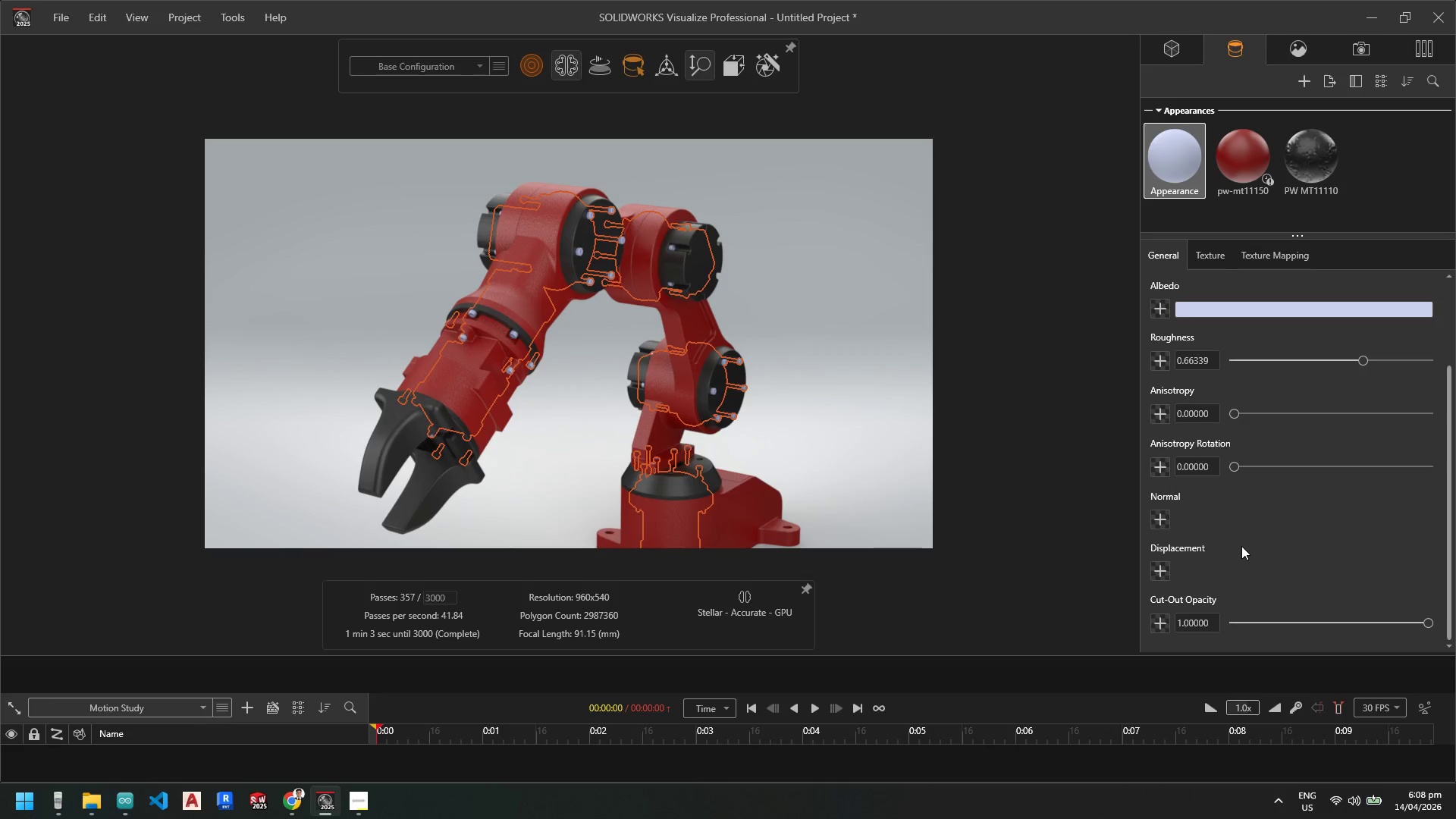 
scroll: coordinate [1241, 546], scroll_direction: up, amount: 2.0
 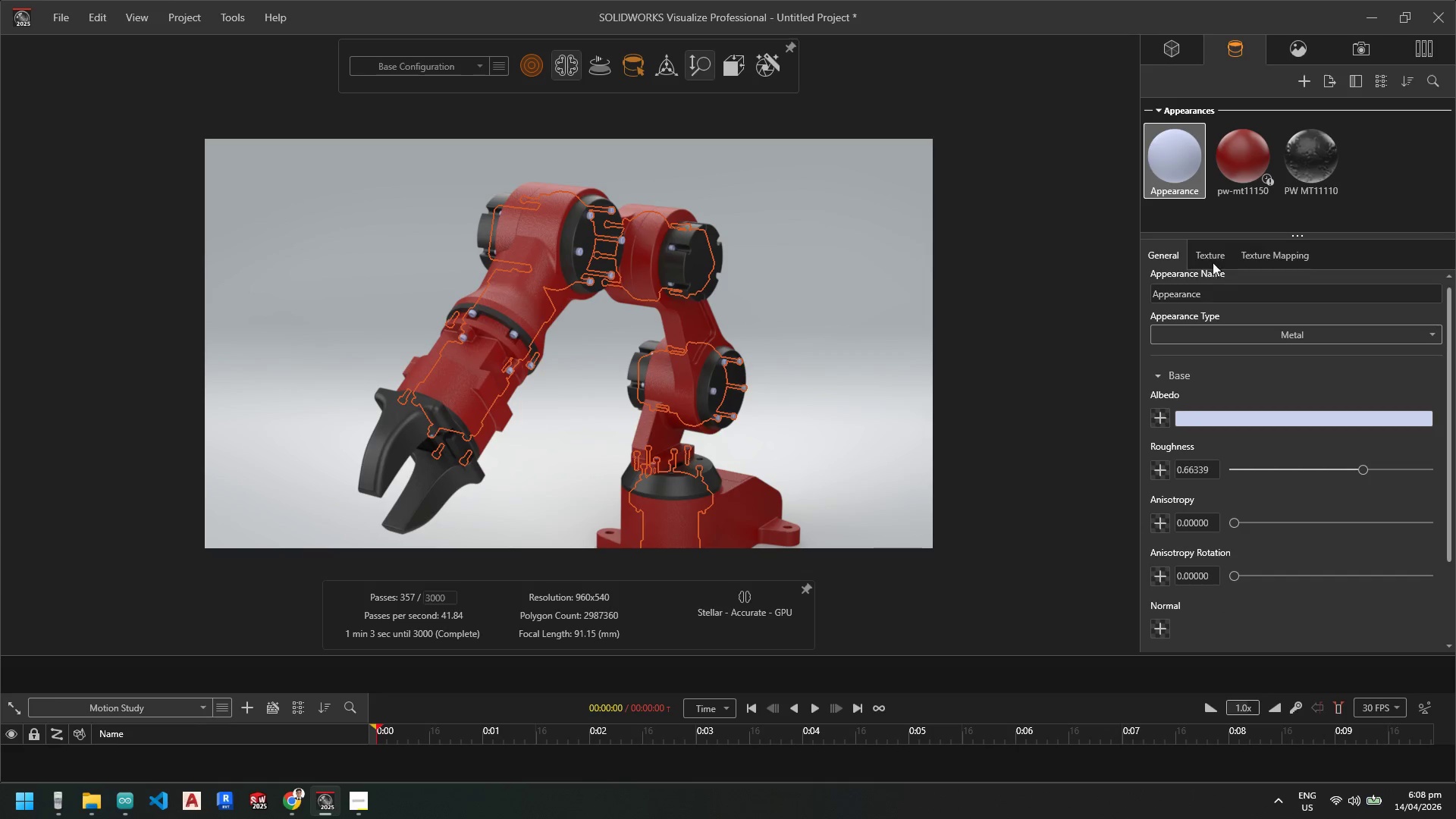 
left_click([1213, 256])
 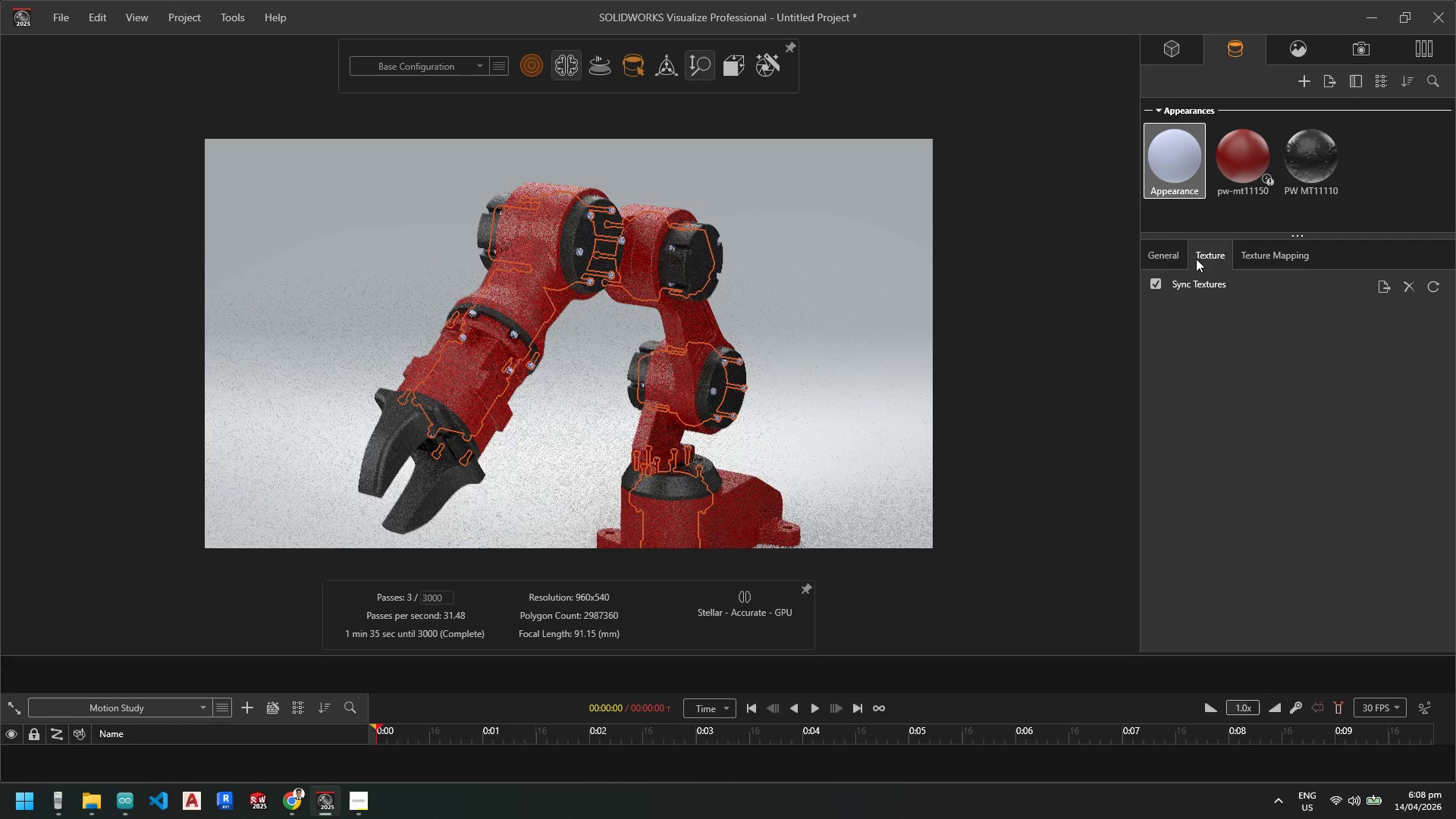 
left_click([1157, 254])
 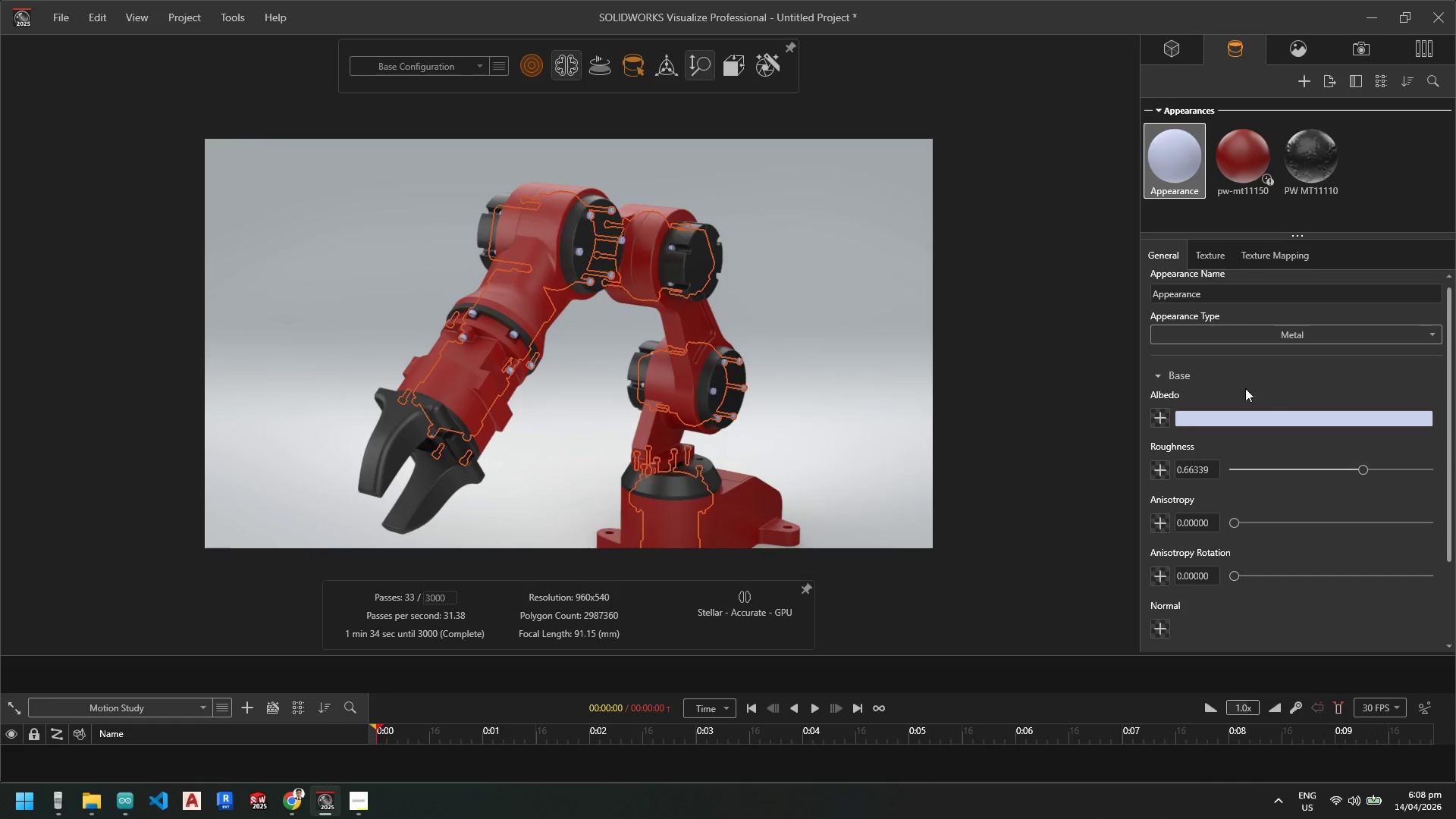 
scroll: coordinate [1278, 388], scroll_direction: up, amount: 4.0
 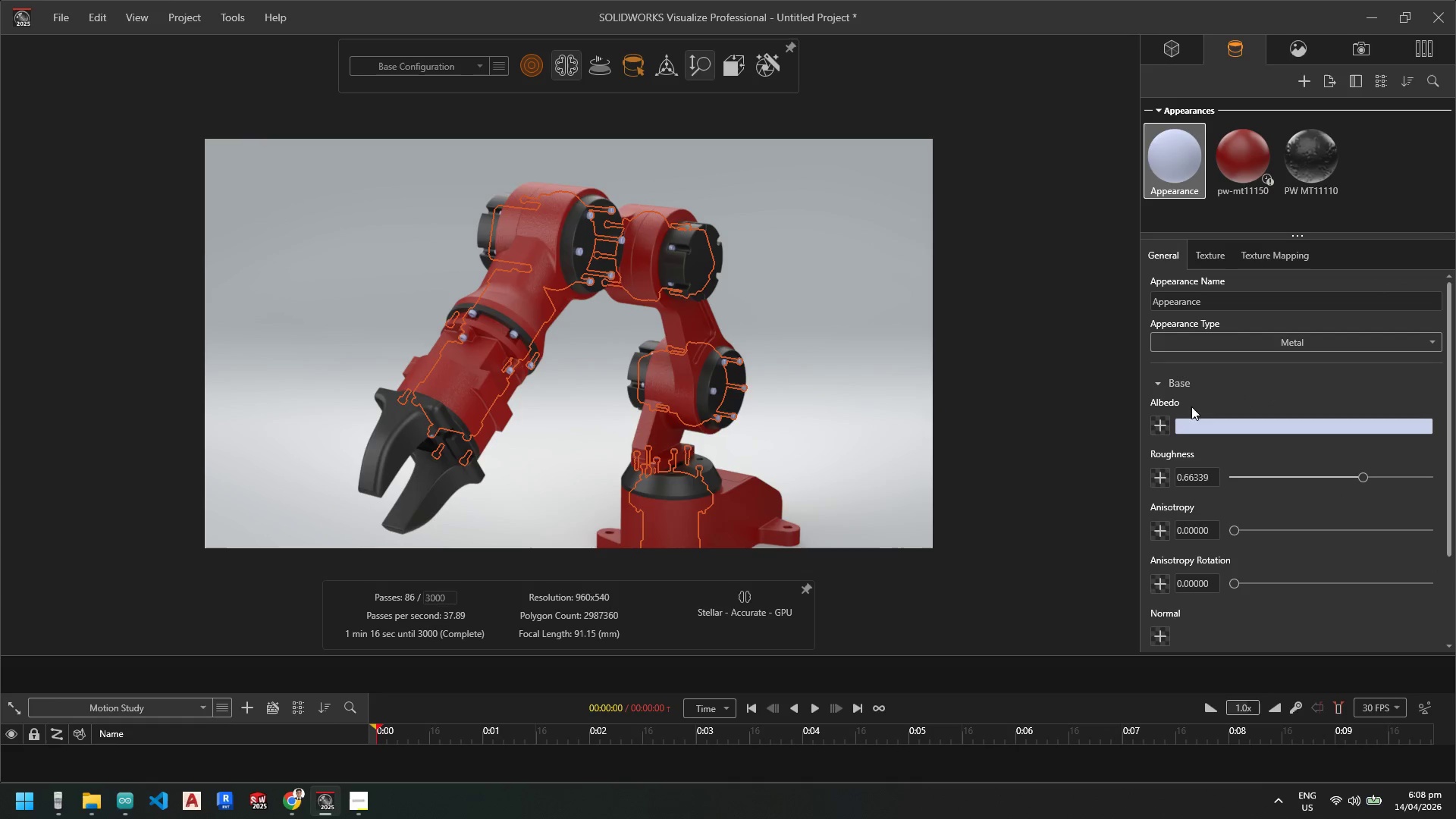 
left_click([1163, 381])
 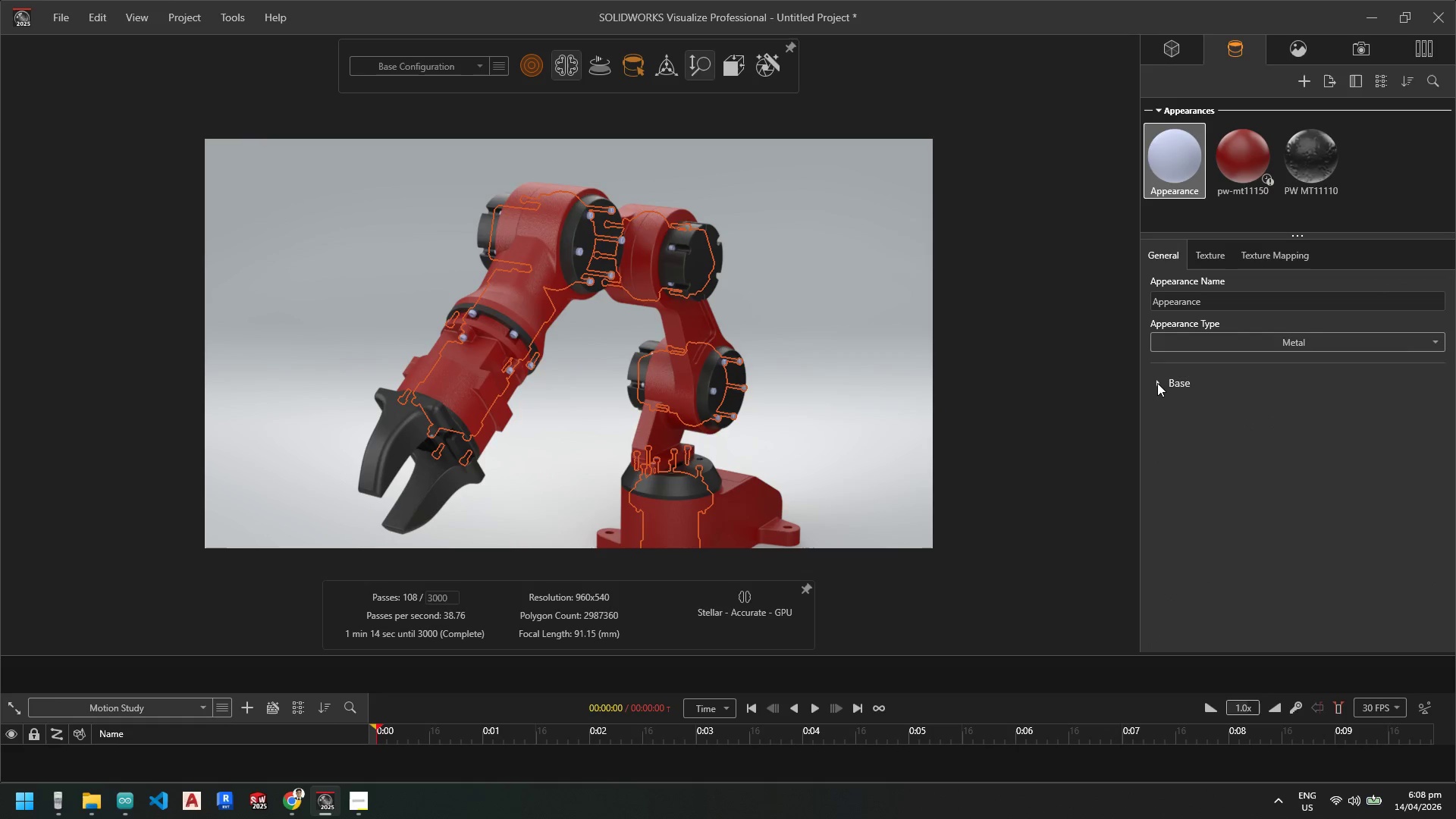 
left_click([1157, 383])
 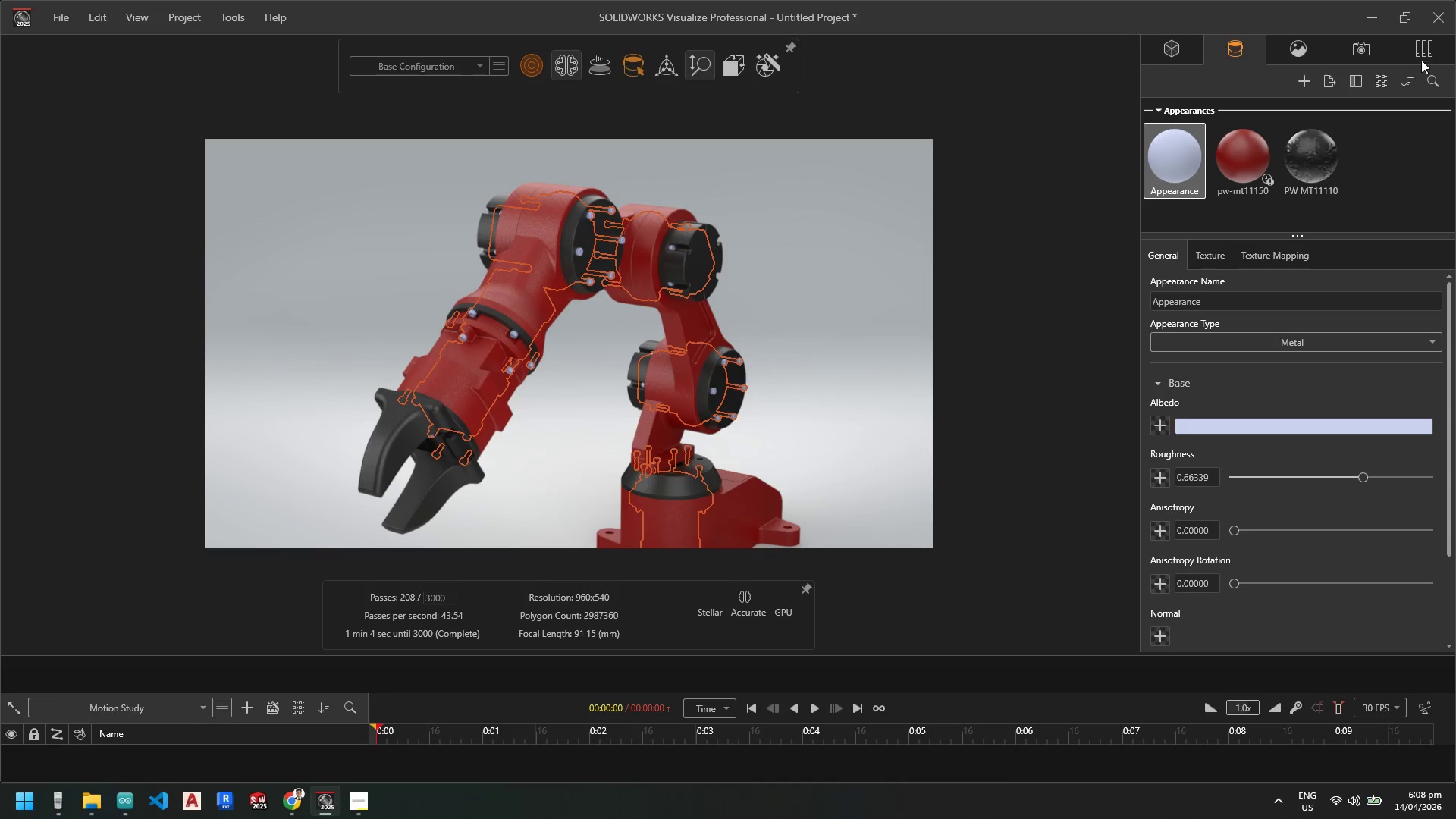 
left_click([1423, 50])
 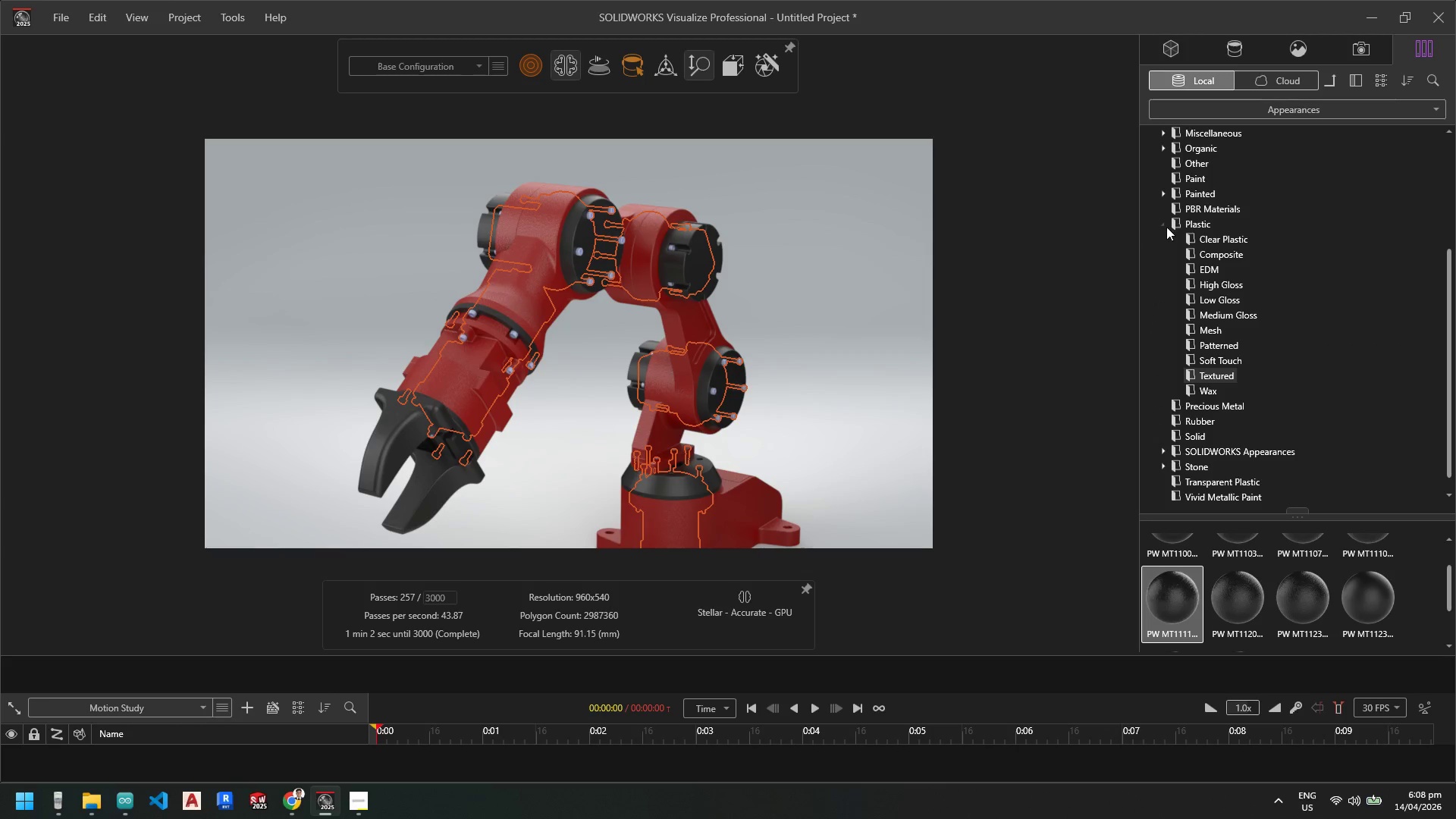 
left_click([1166, 228])
 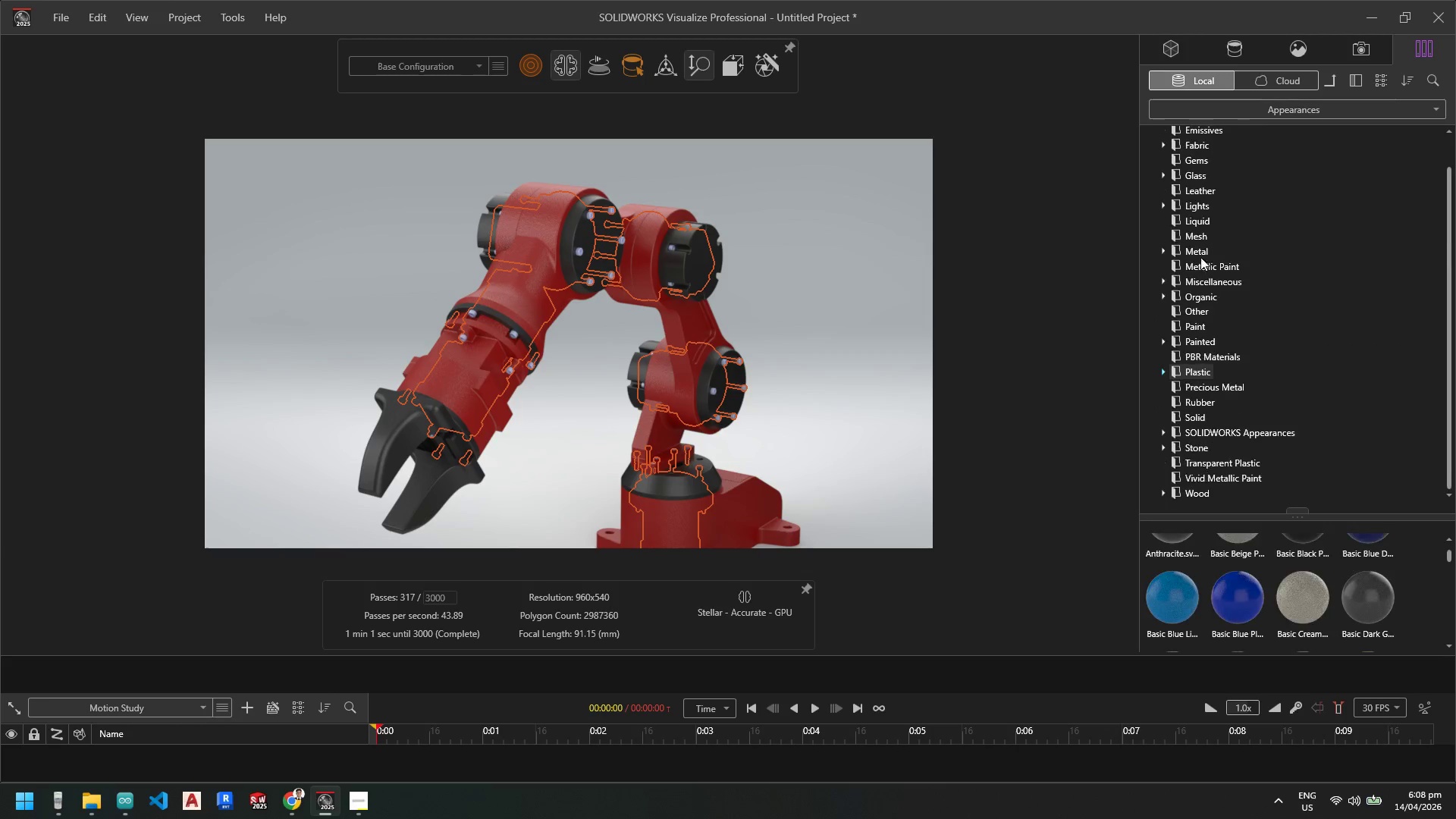 
scroll: coordinate [1207, 265], scroll_direction: up, amount: 5.0
 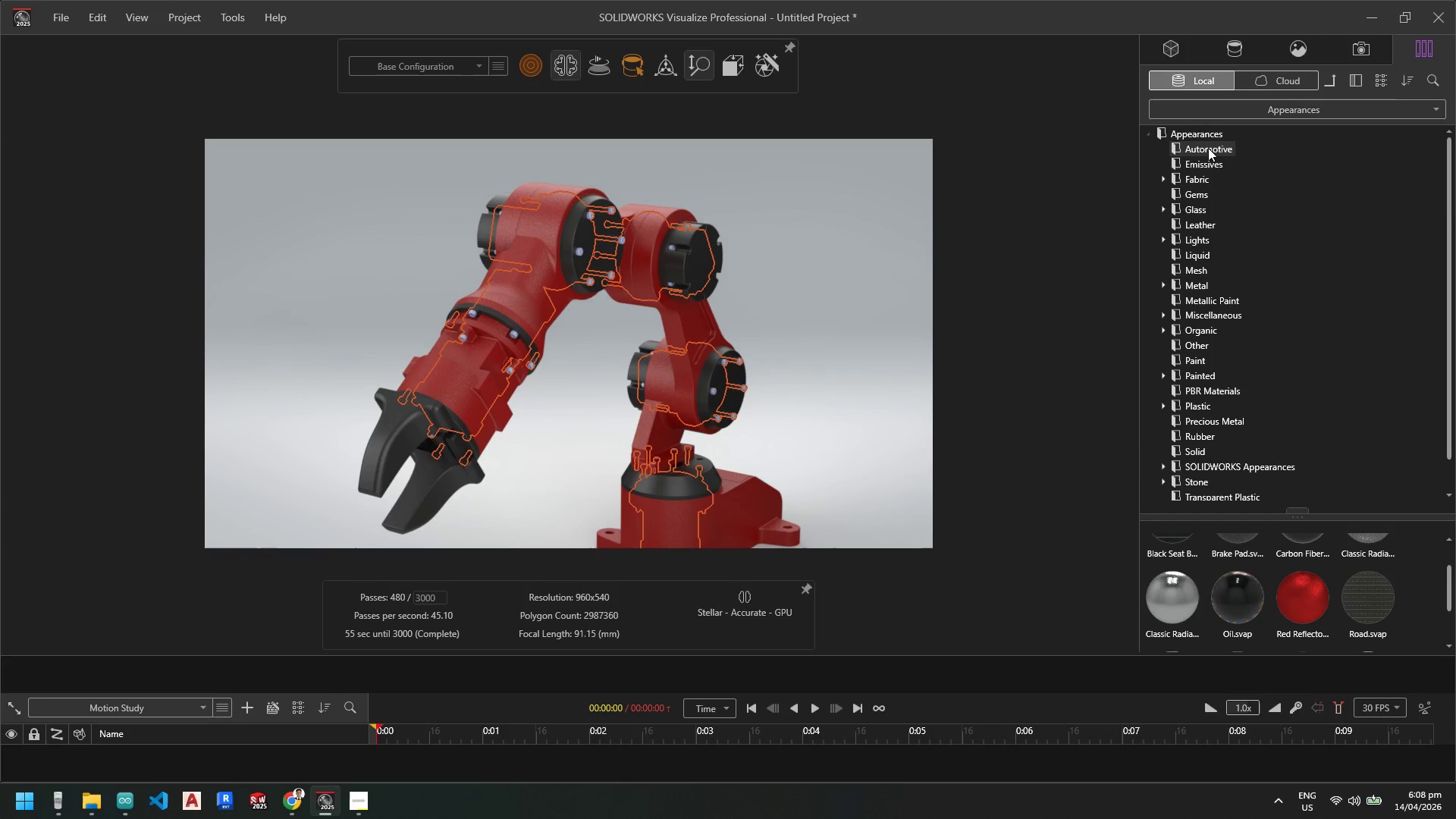 
wait(5.42)
 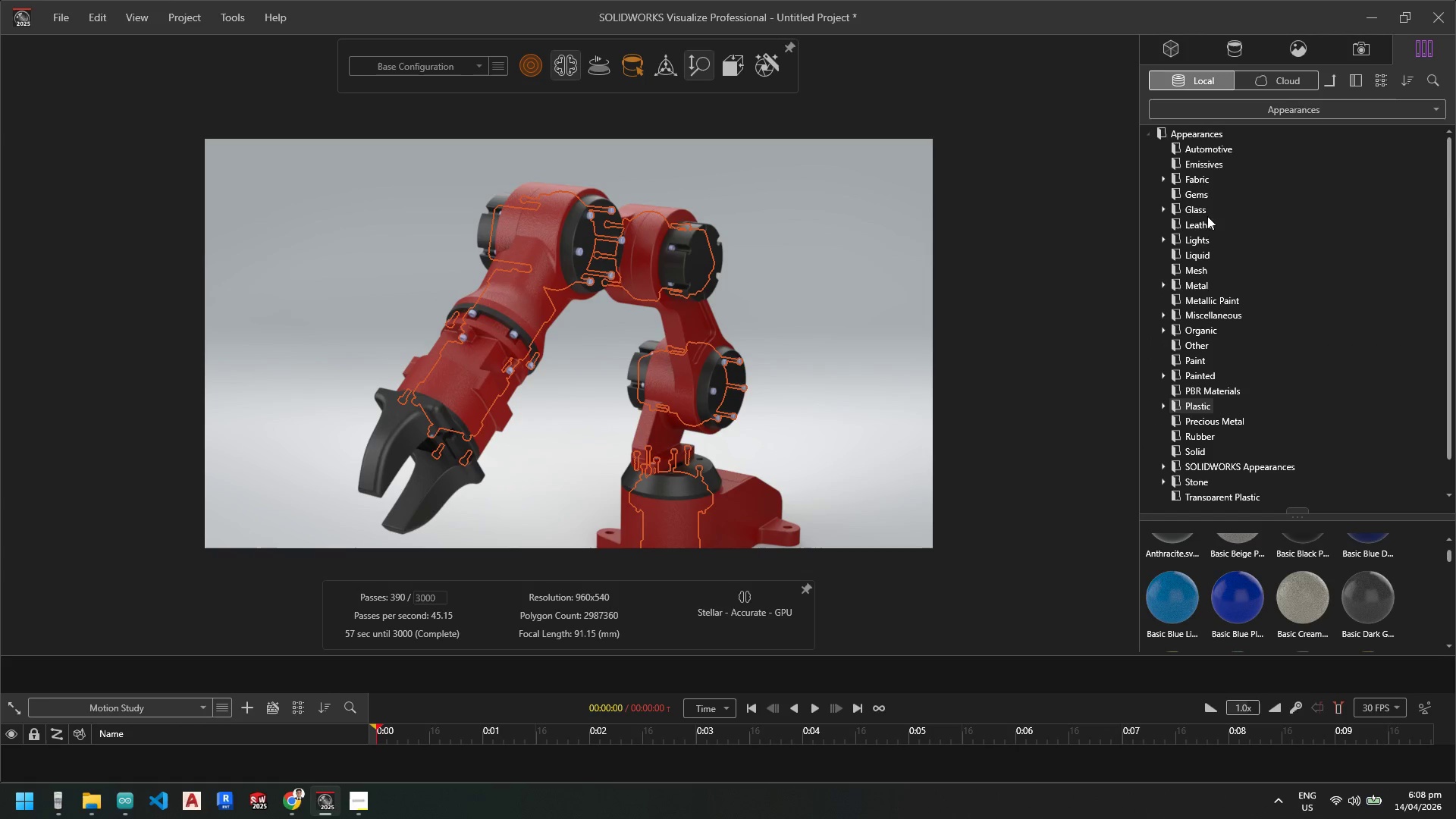 
scroll: coordinate [1203, 603], scroll_direction: up, amount: 5.0
 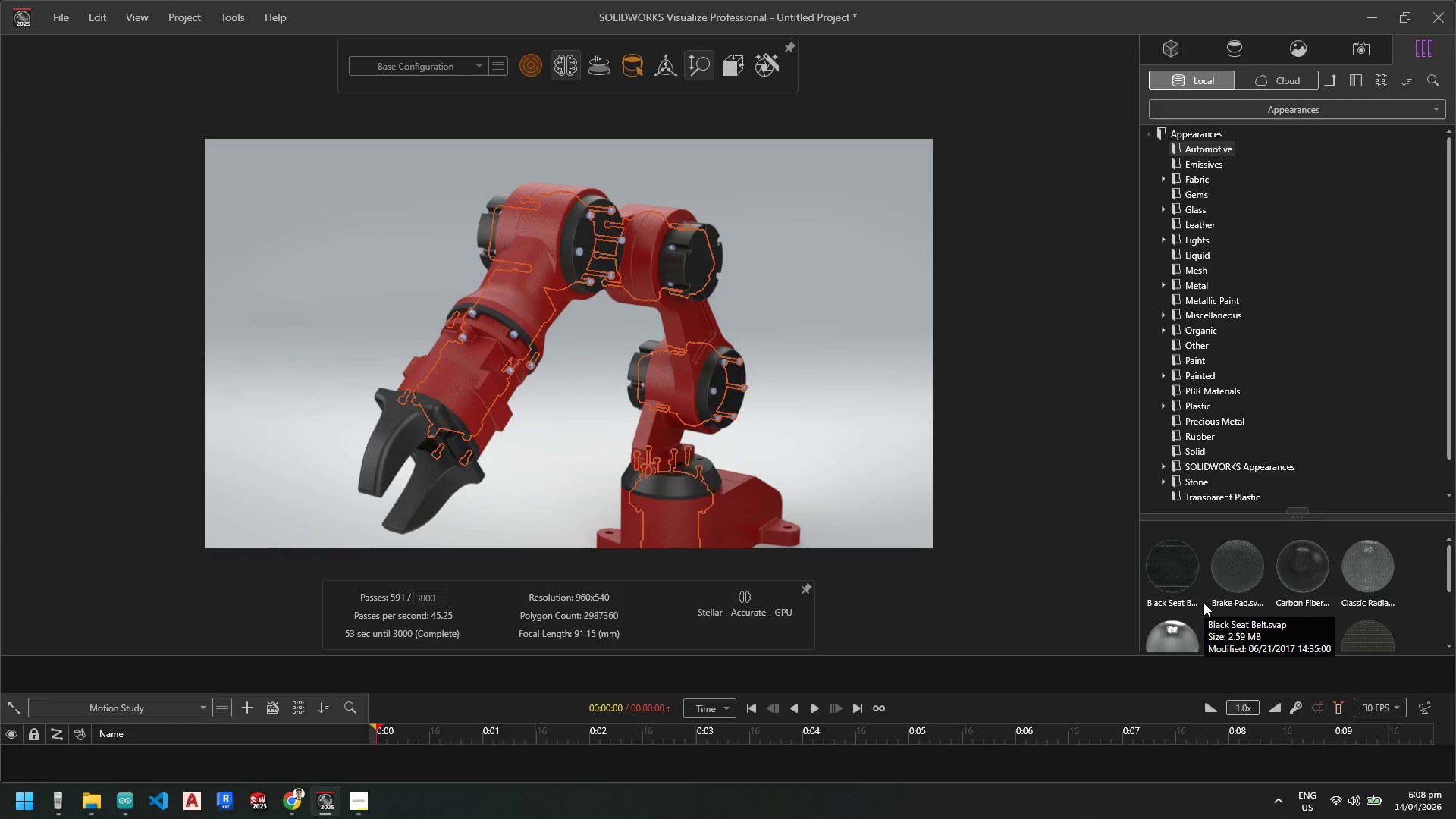 
scroll: coordinate [1203, 603], scroll_direction: none, amount: 0.0
 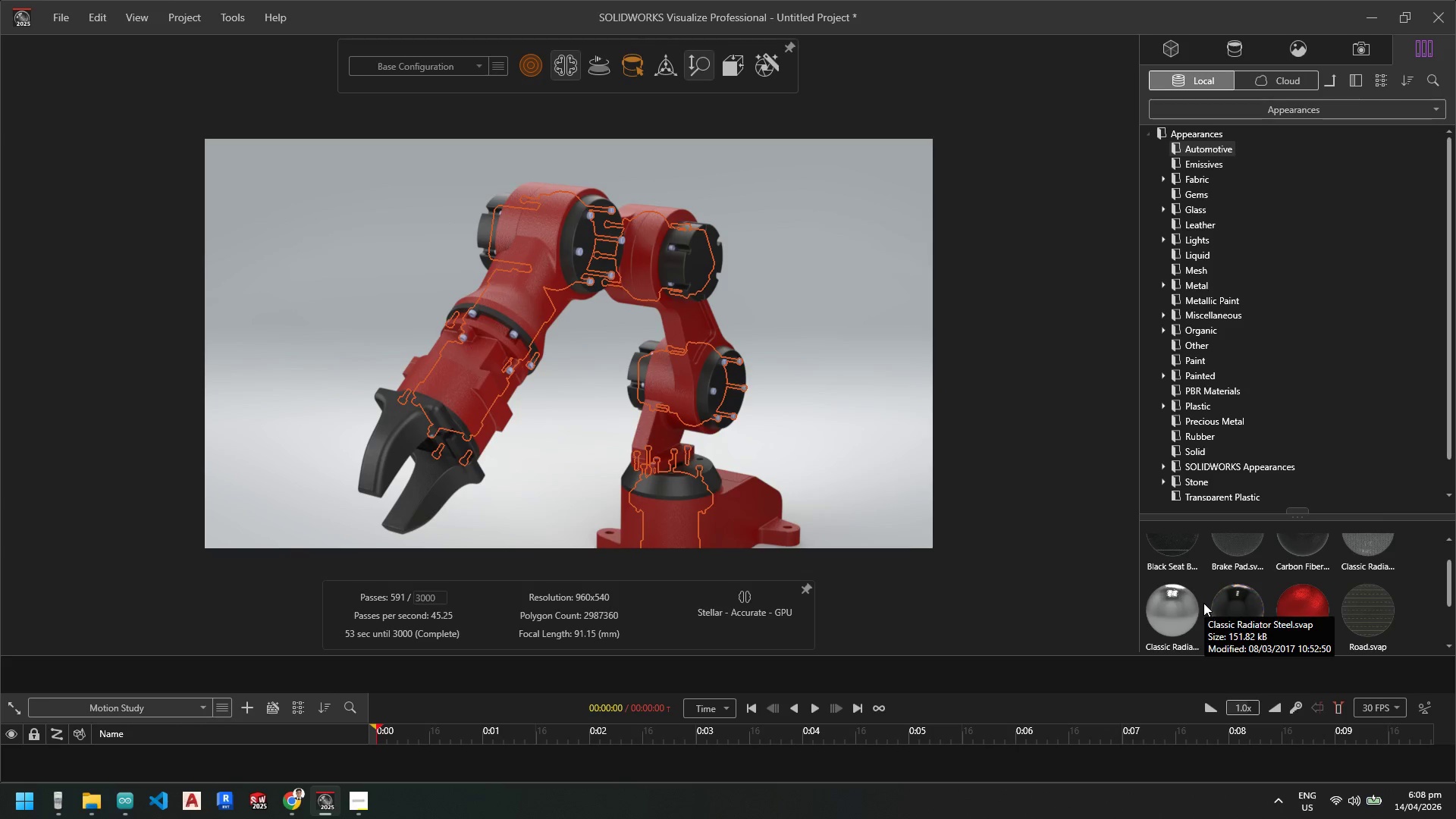 
scroll: coordinate [1205, 603], scroll_direction: down, amount: 5.0
 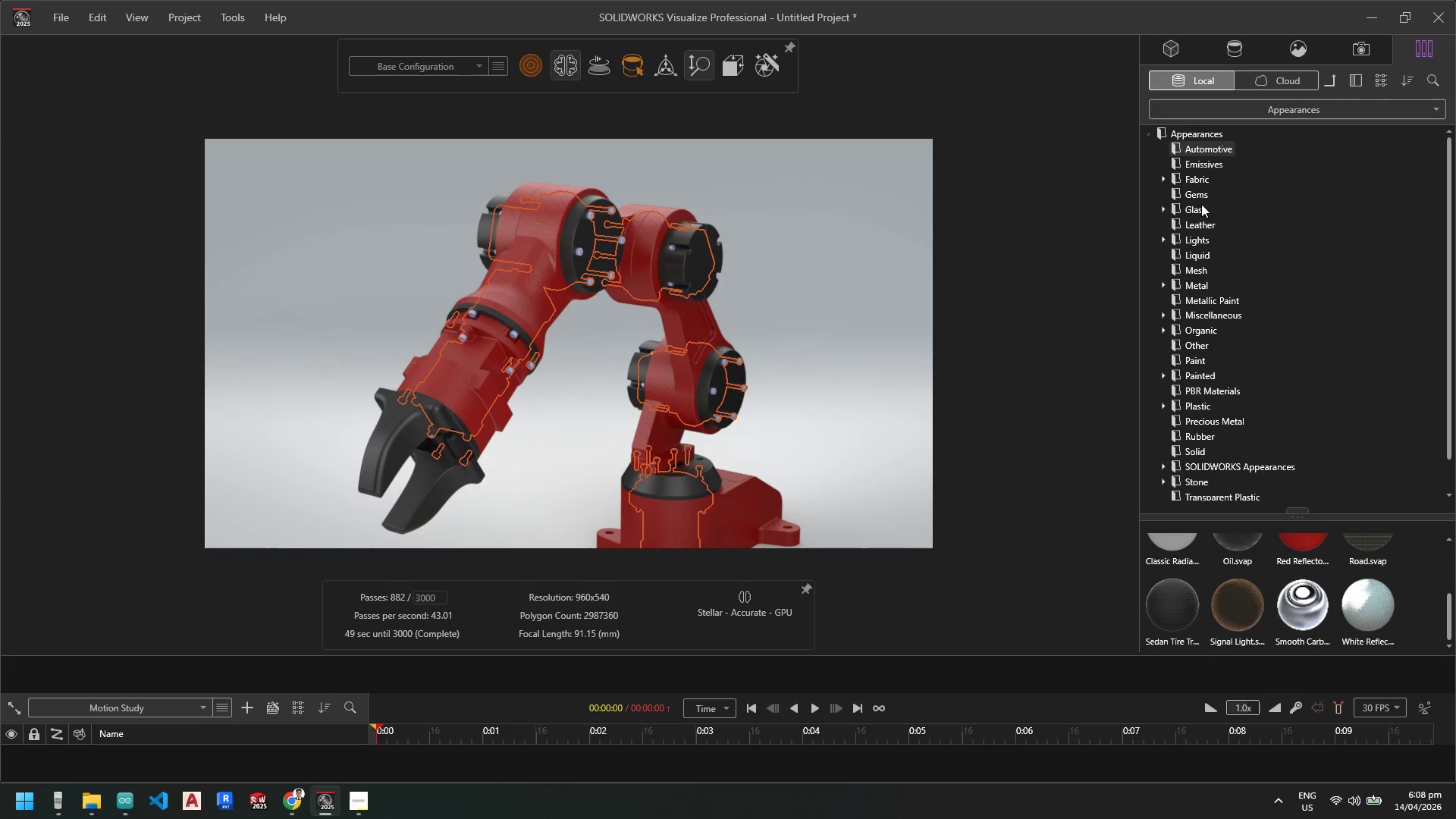 
left_click([1194, 284])
 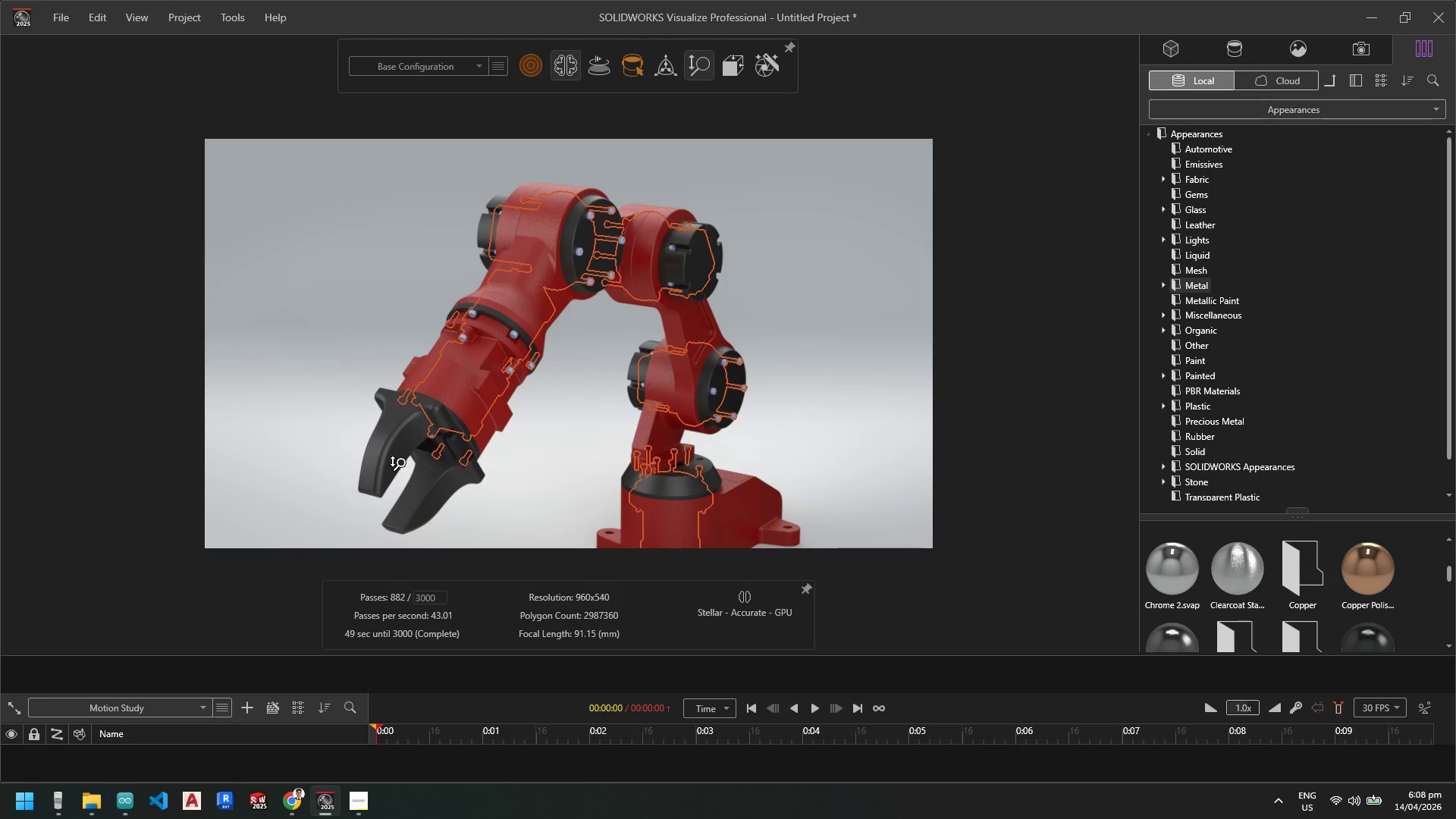 
scroll: coordinate [588, 222], scroll_direction: down, amount: 15.0
 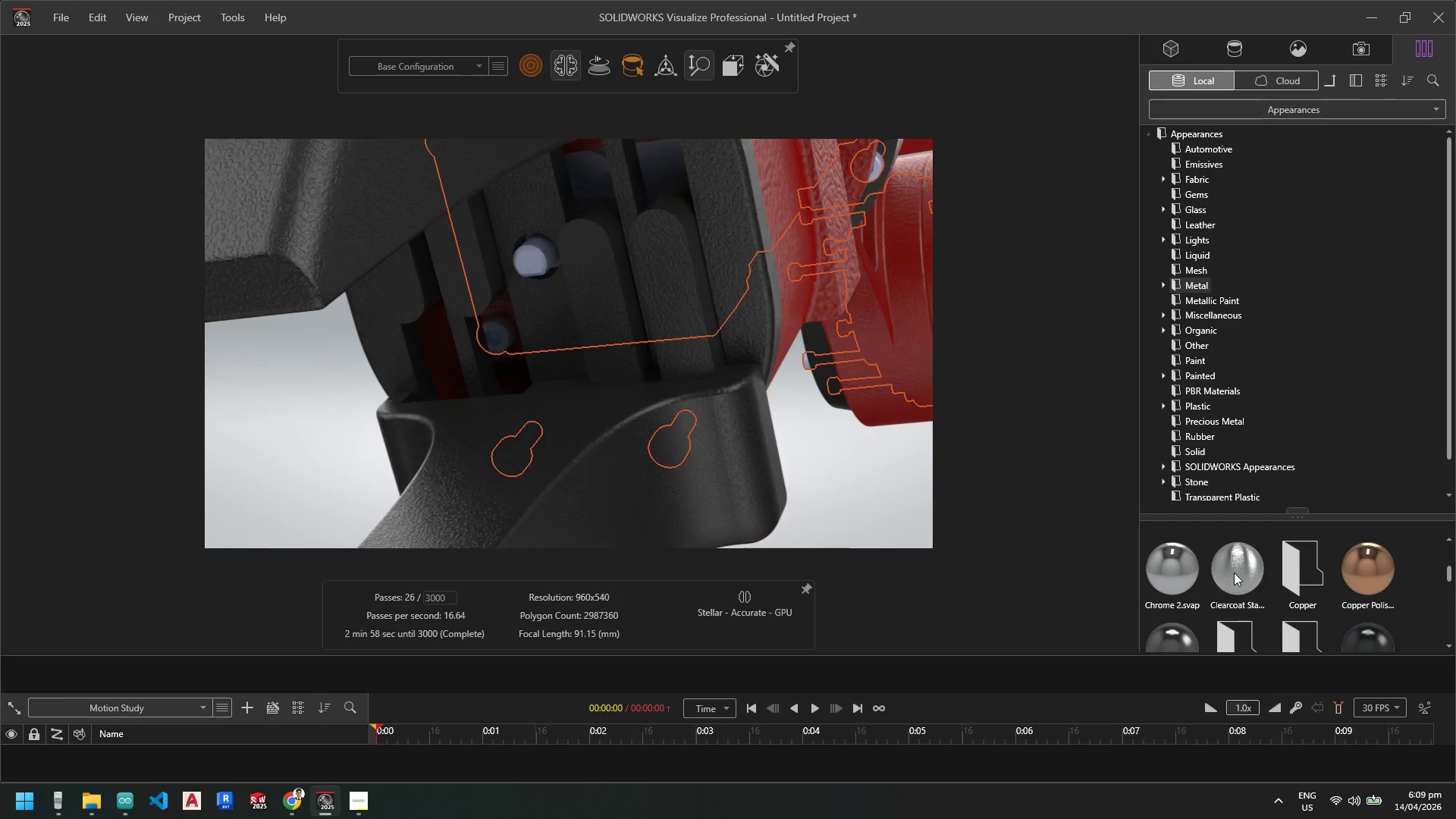 
left_click_drag(start_coordinate=[1159, 577], to_coordinate=[531, 265])
 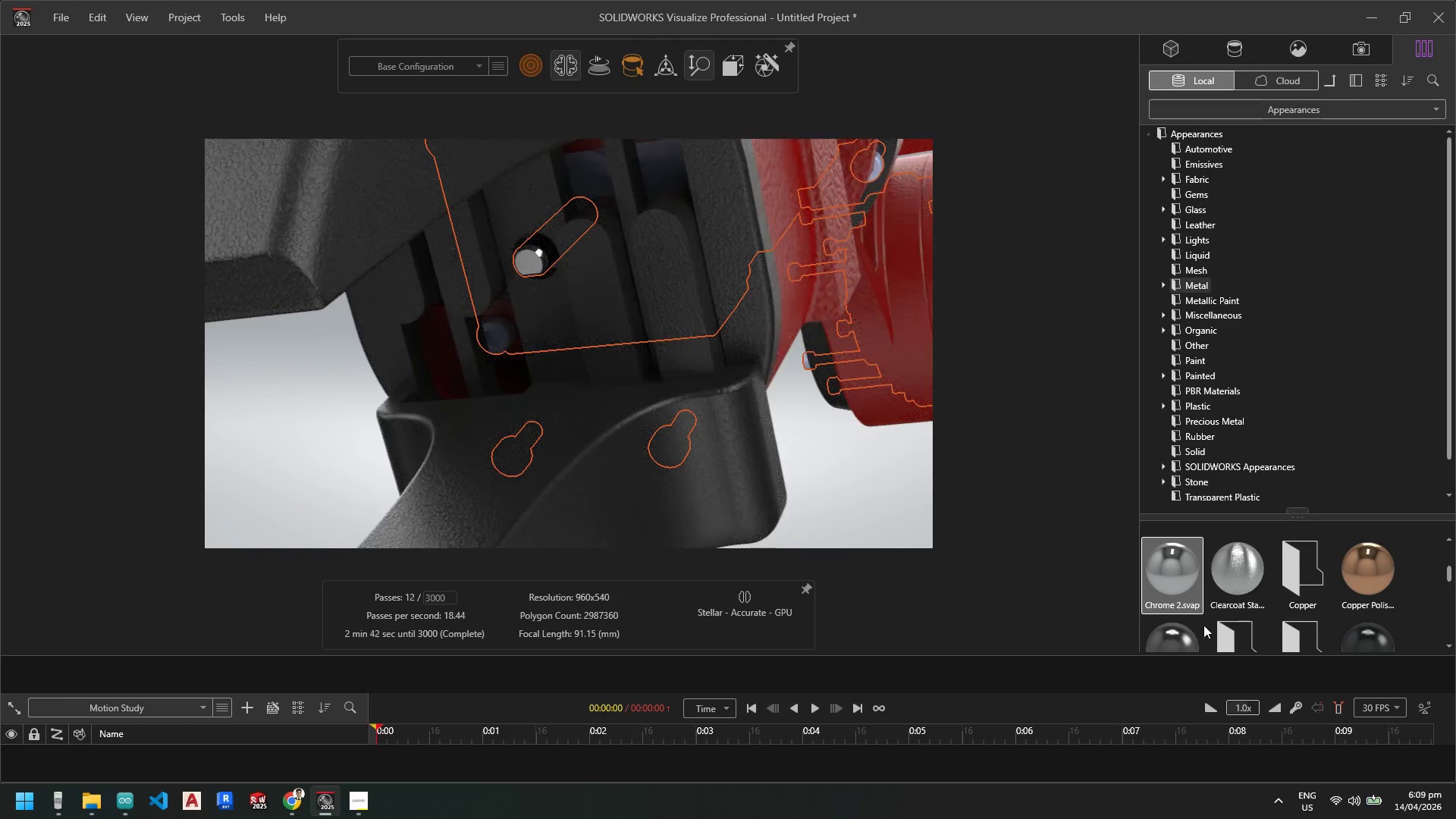 
left_click_drag(start_coordinate=[1181, 600], to_coordinate=[492, 333])
 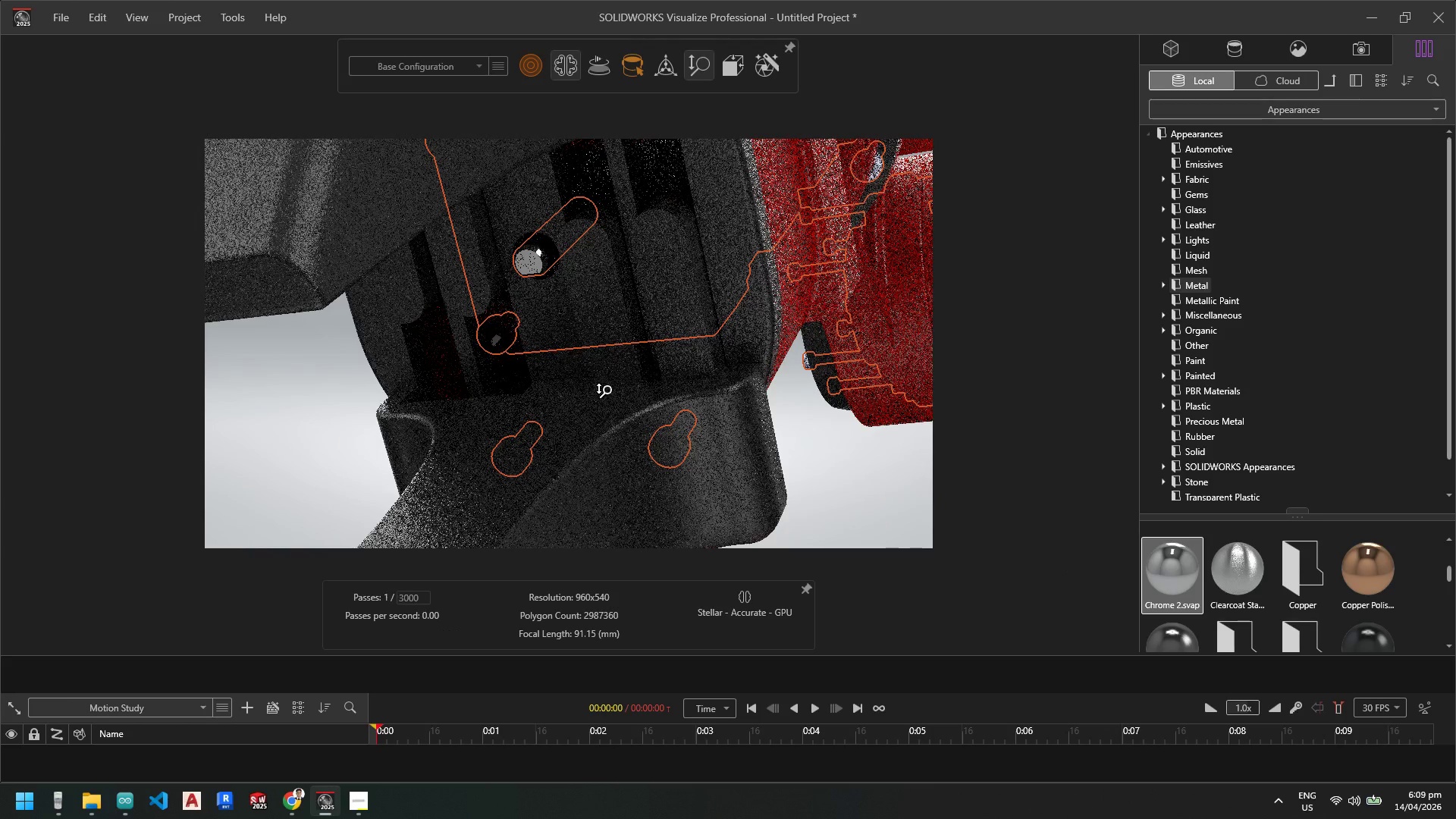 
scroll: coordinate [836, 315], scroll_direction: up, amount: 5.0
 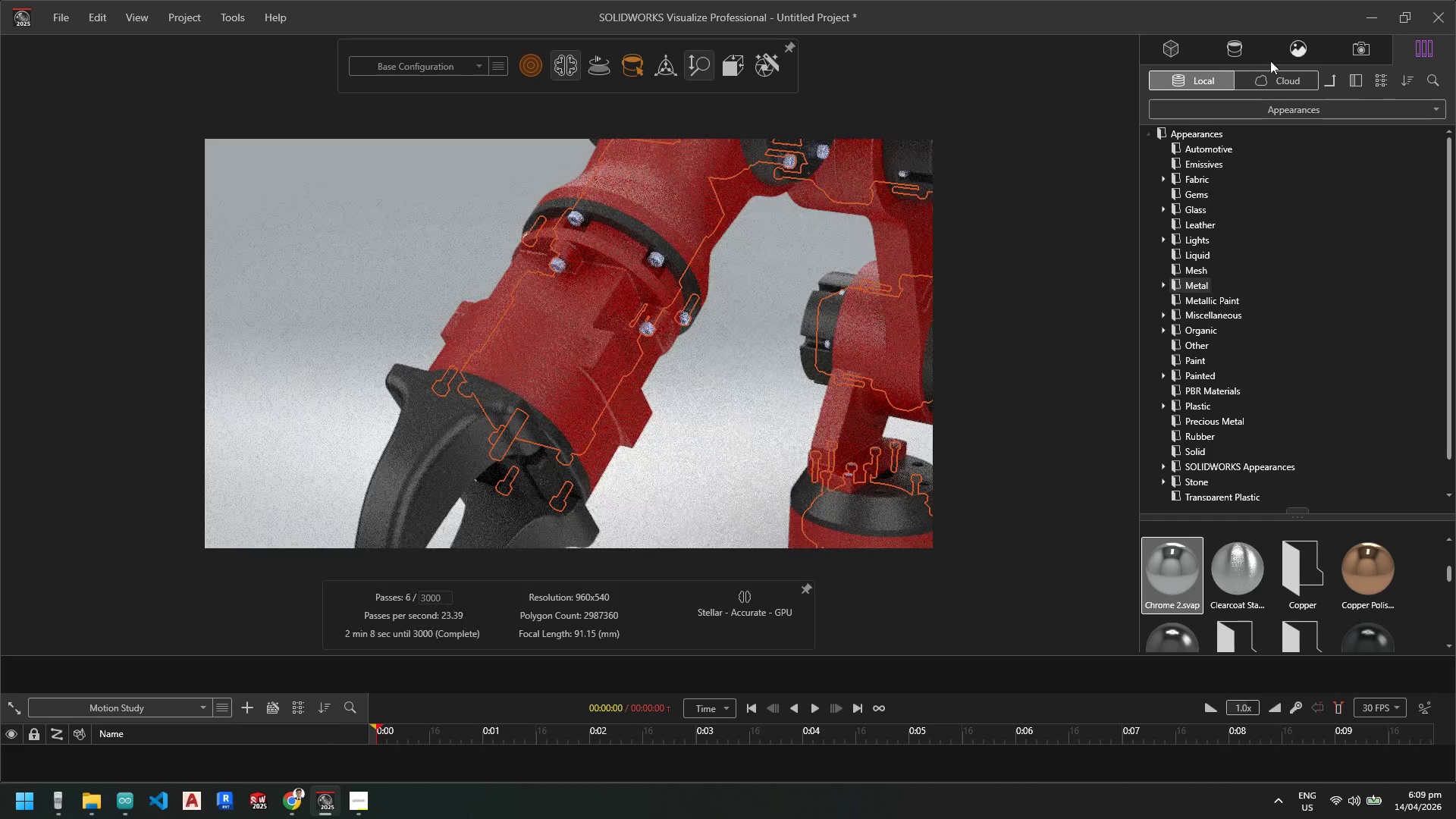 
left_click([1235, 49])
 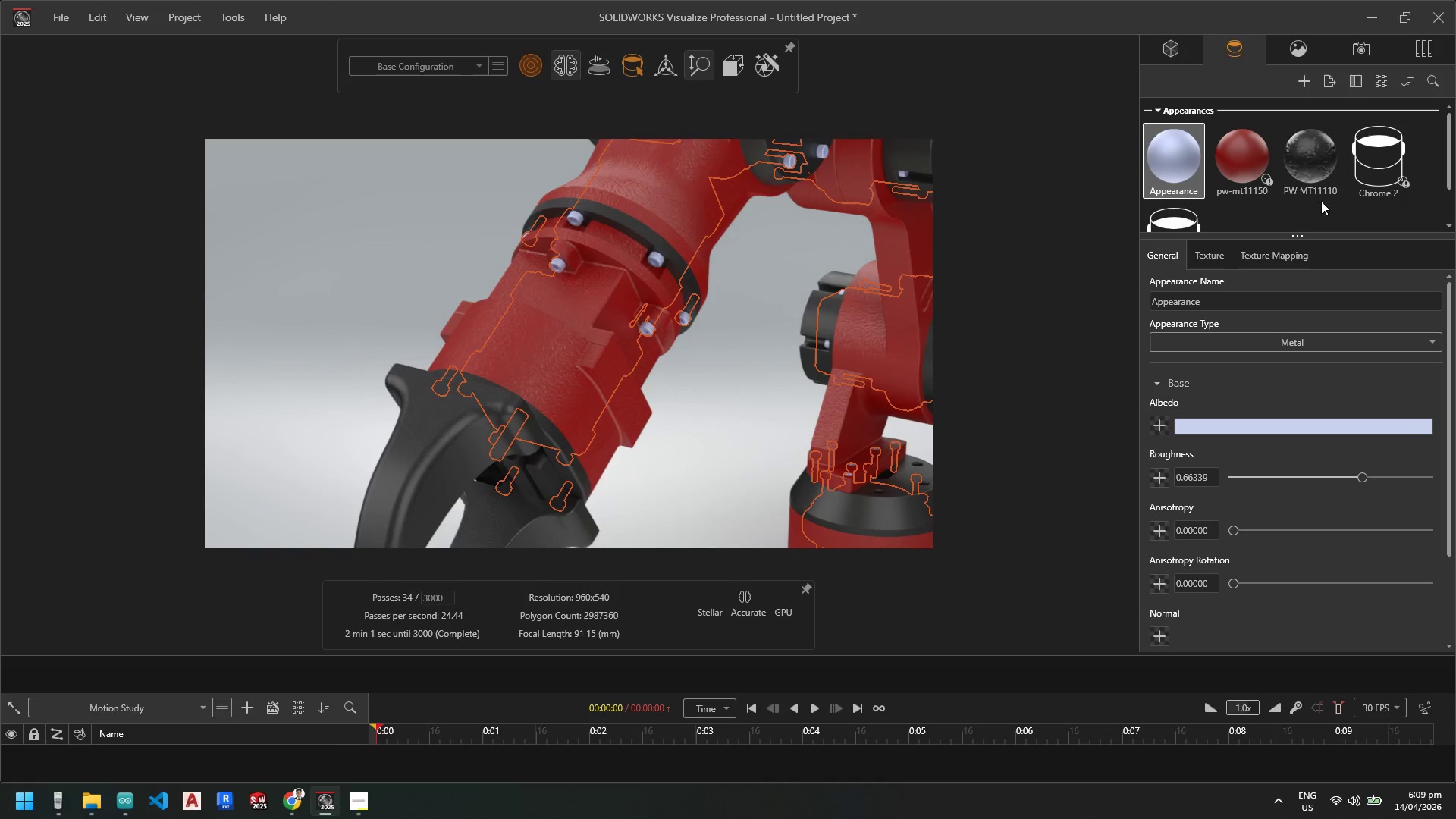 
scroll: coordinate [1357, 184], scroll_direction: down, amount: 1.0
 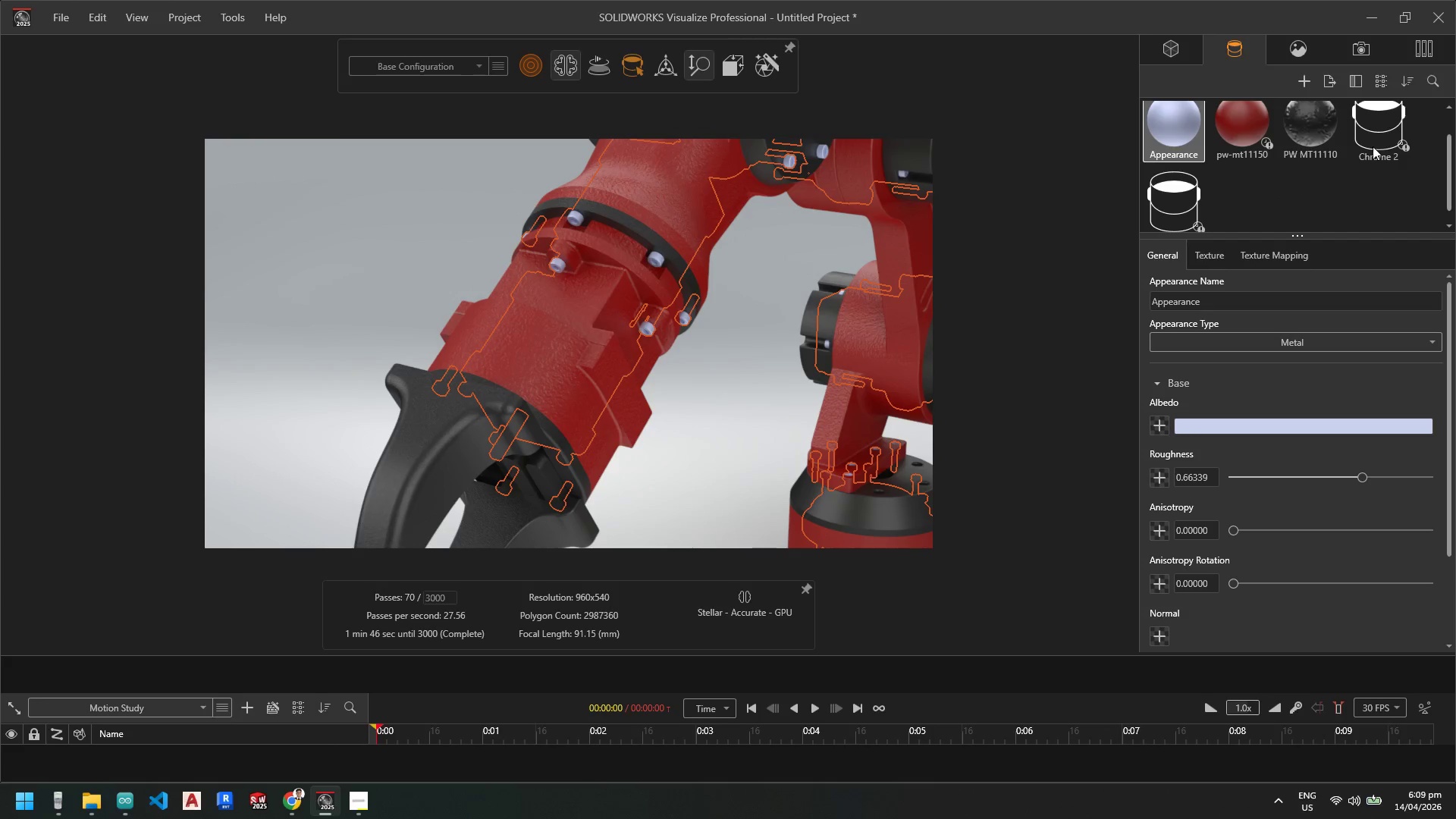 
left_click([1385, 124])
 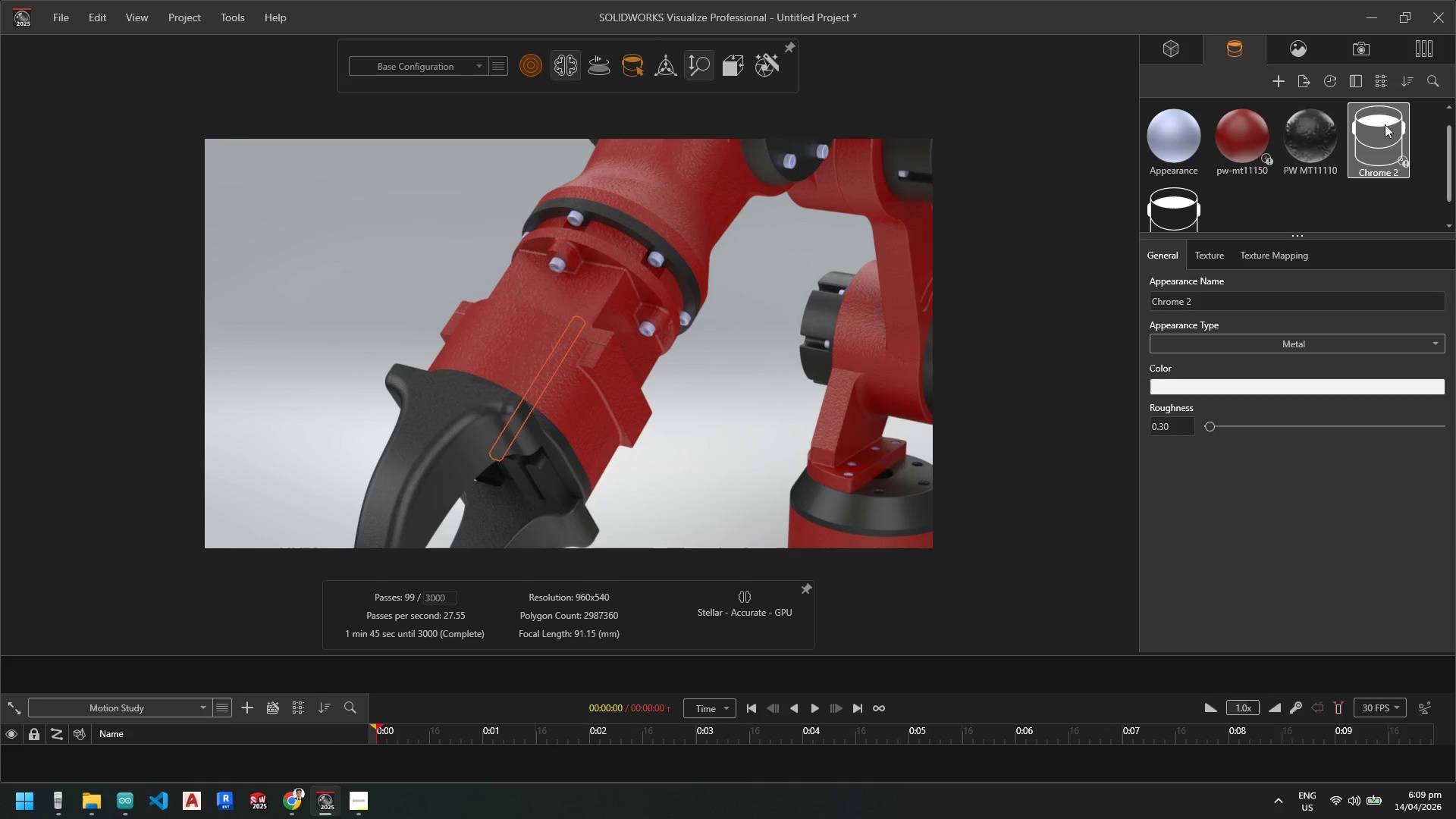 
key(Delete)
 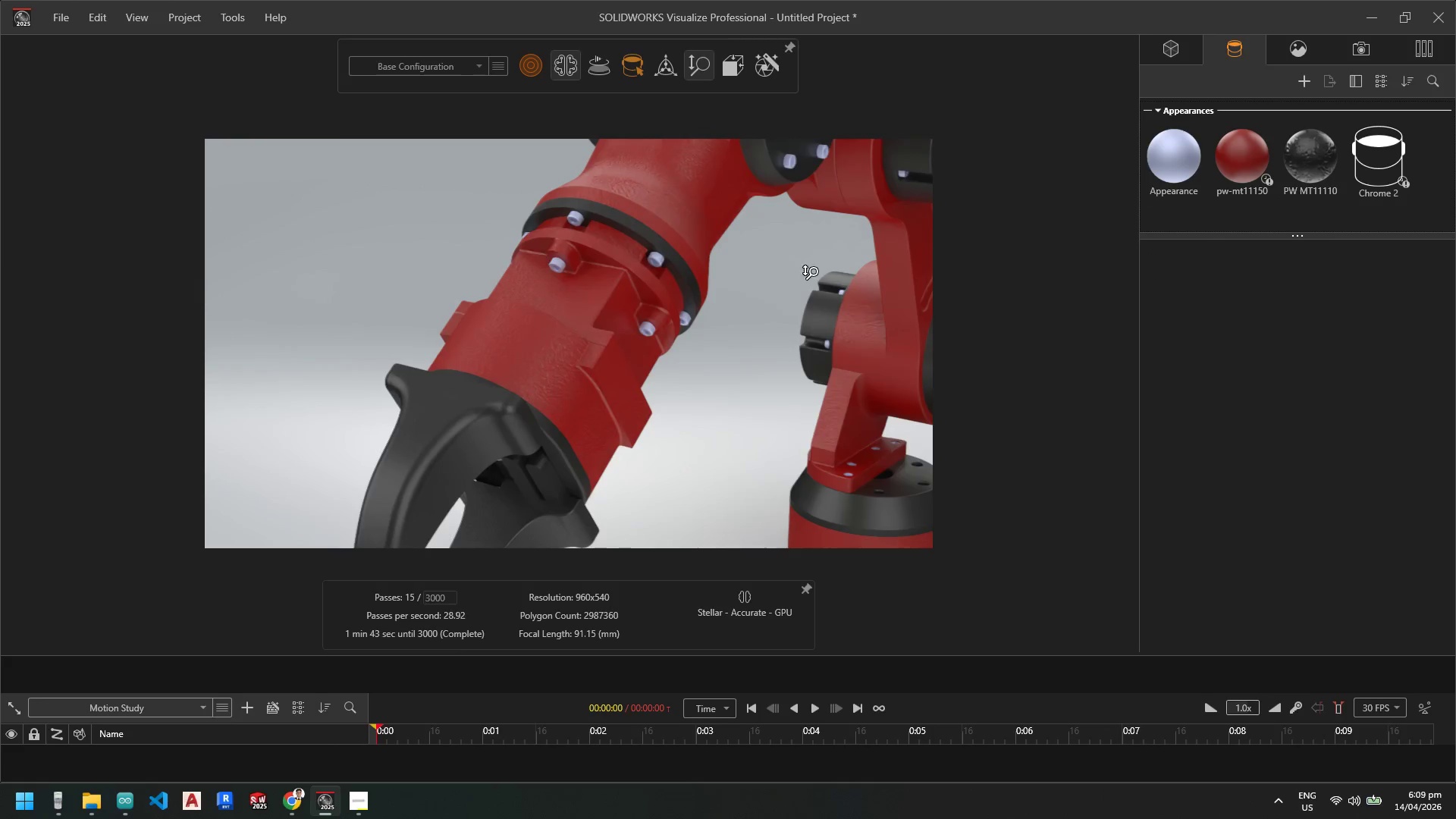 
scroll: coordinate [498, 278], scroll_direction: down, amount: 4.0
 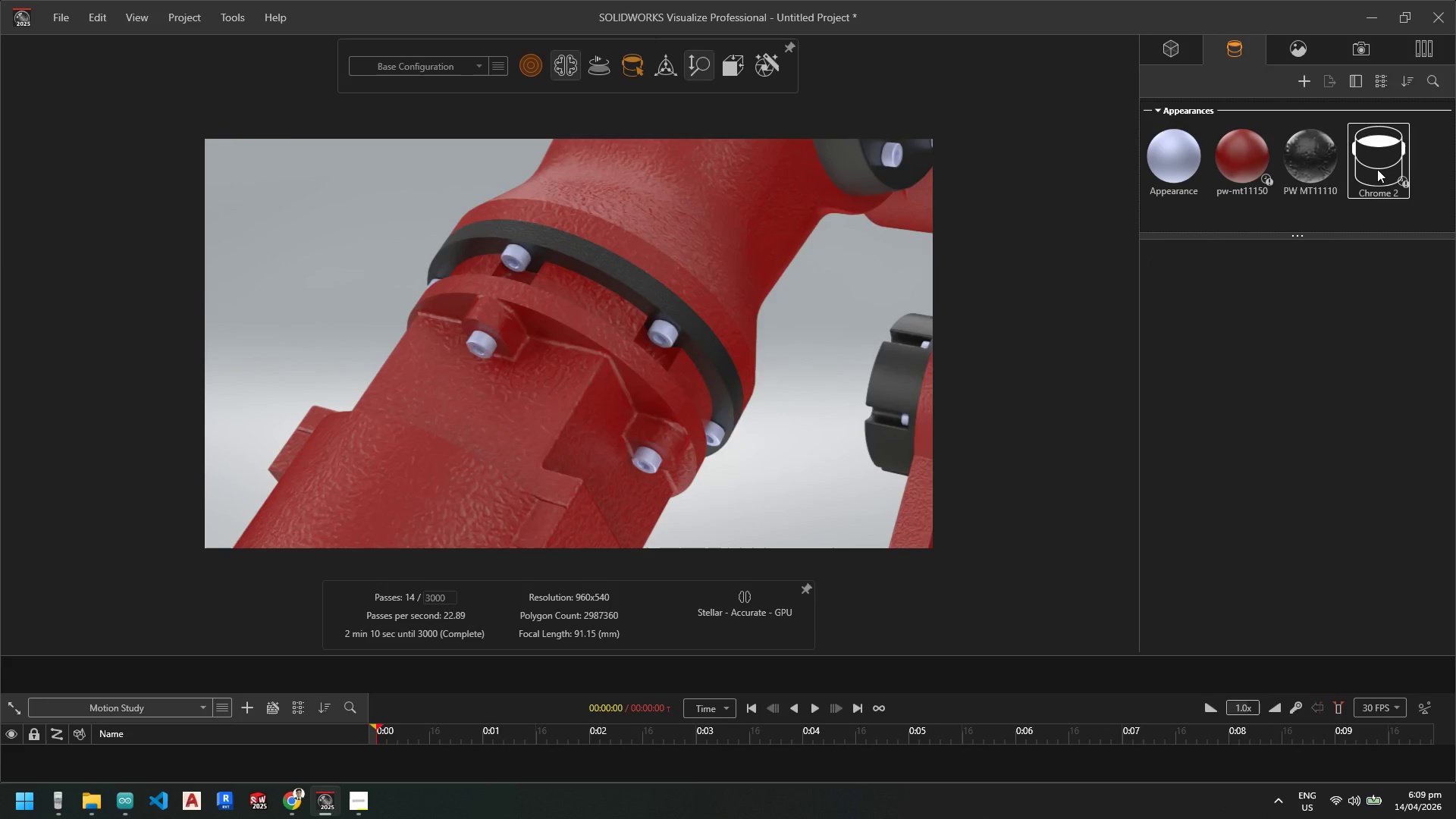 
left_click([1377, 168])
 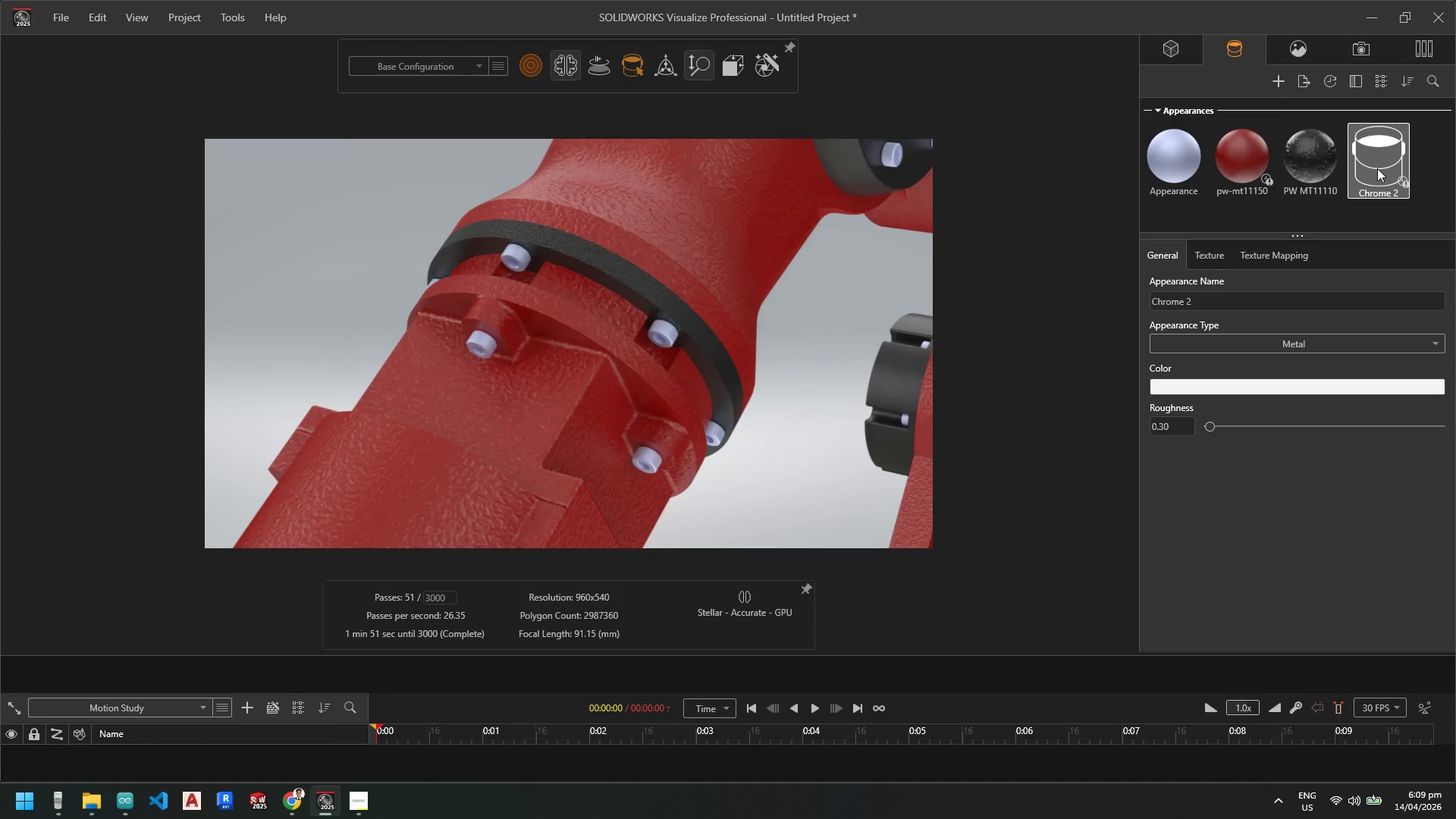 
right_click([1377, 168])
 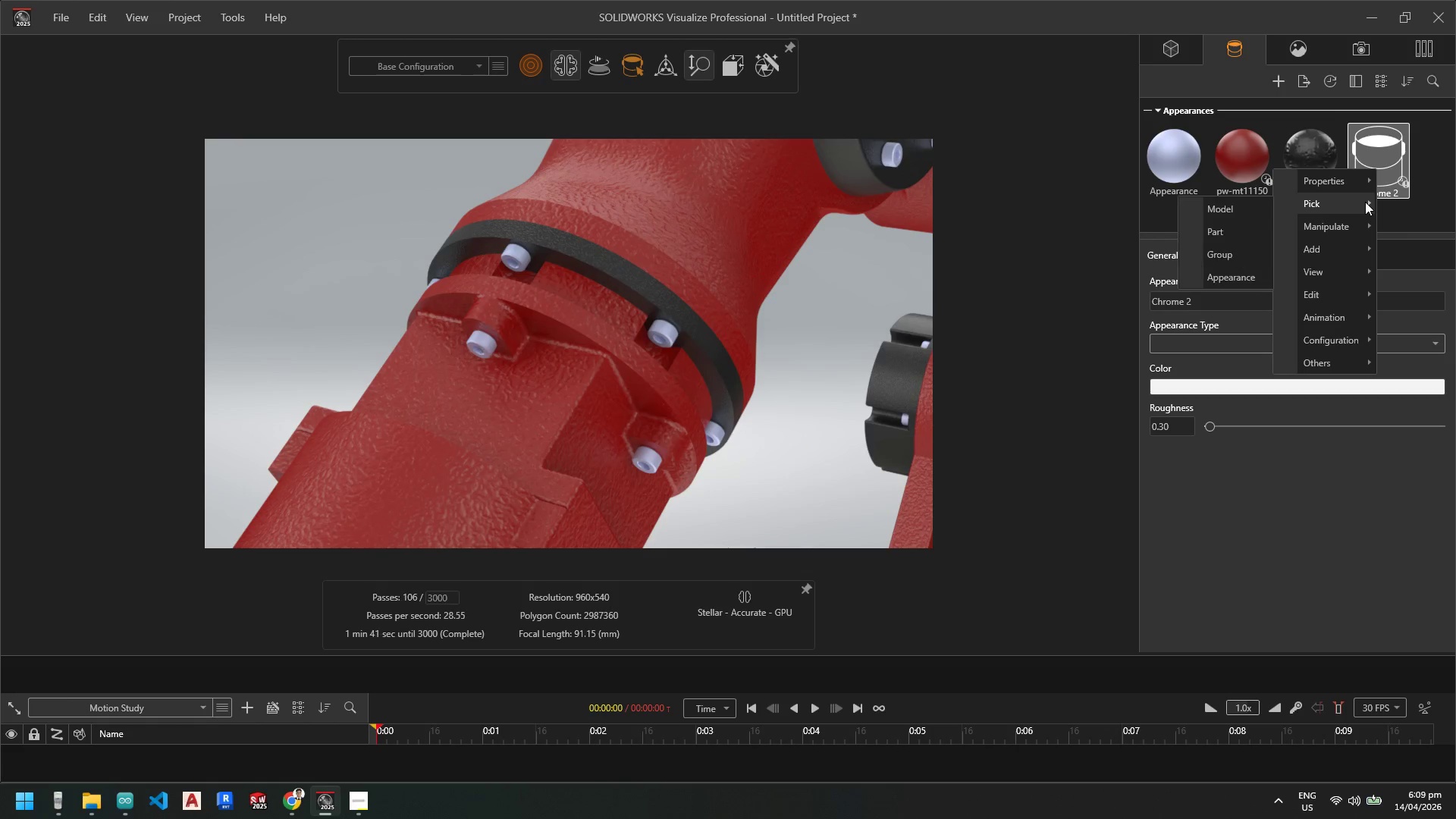 
left_click([1365, 202])
 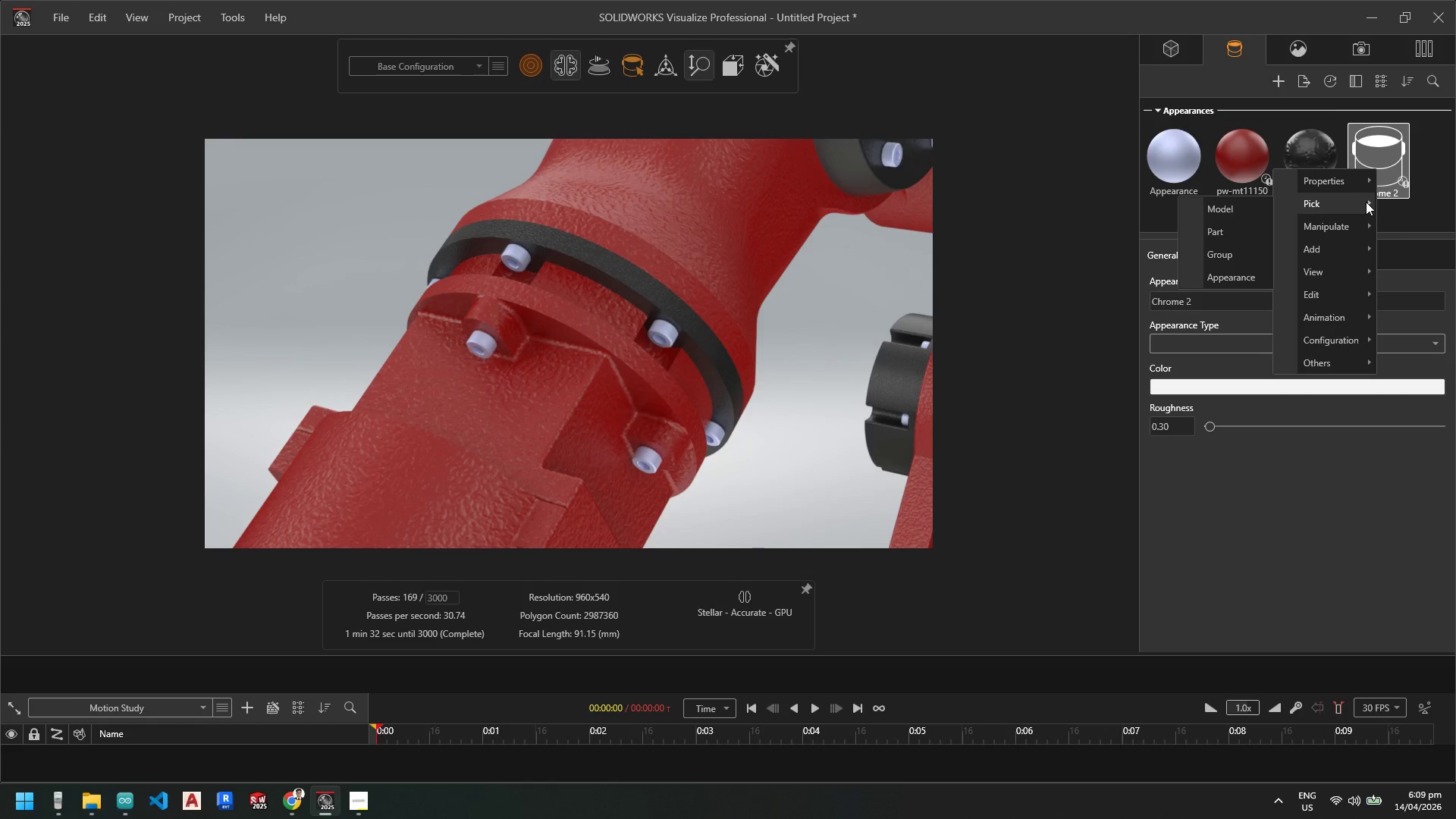 
mouse_move([1341, 274])
 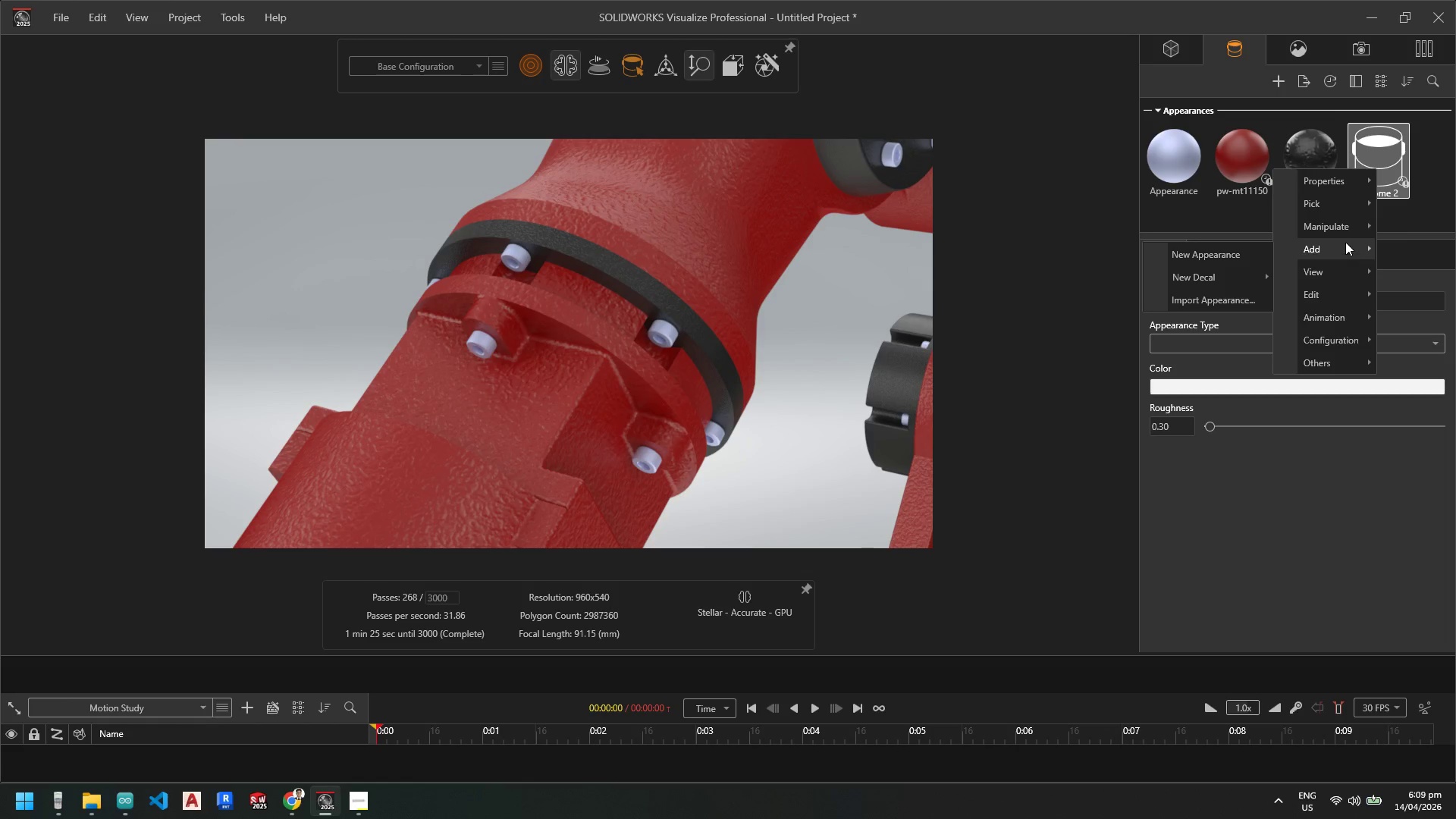 
left_click([1348, 202])
 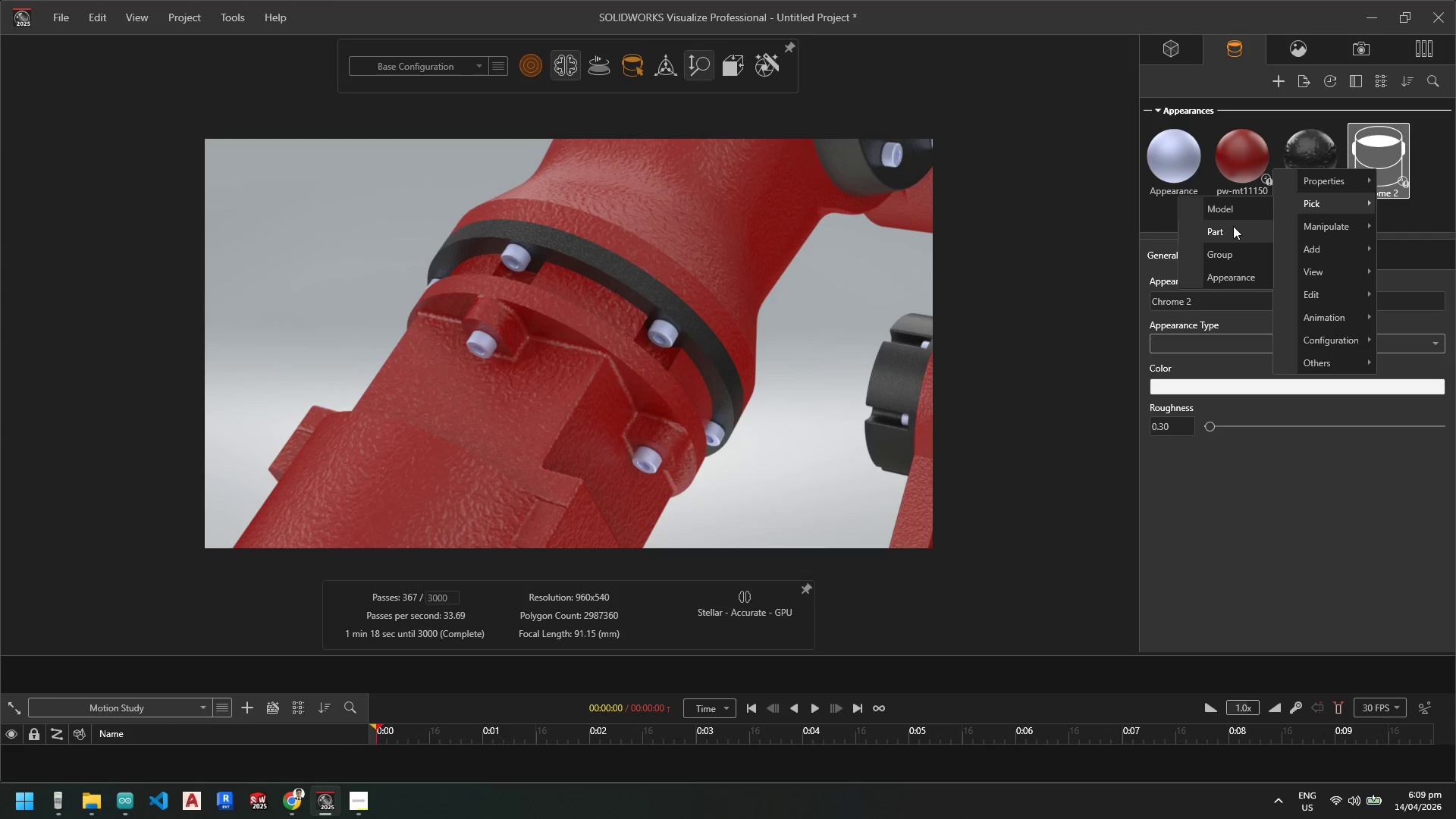 
left_click([1224, 250])
 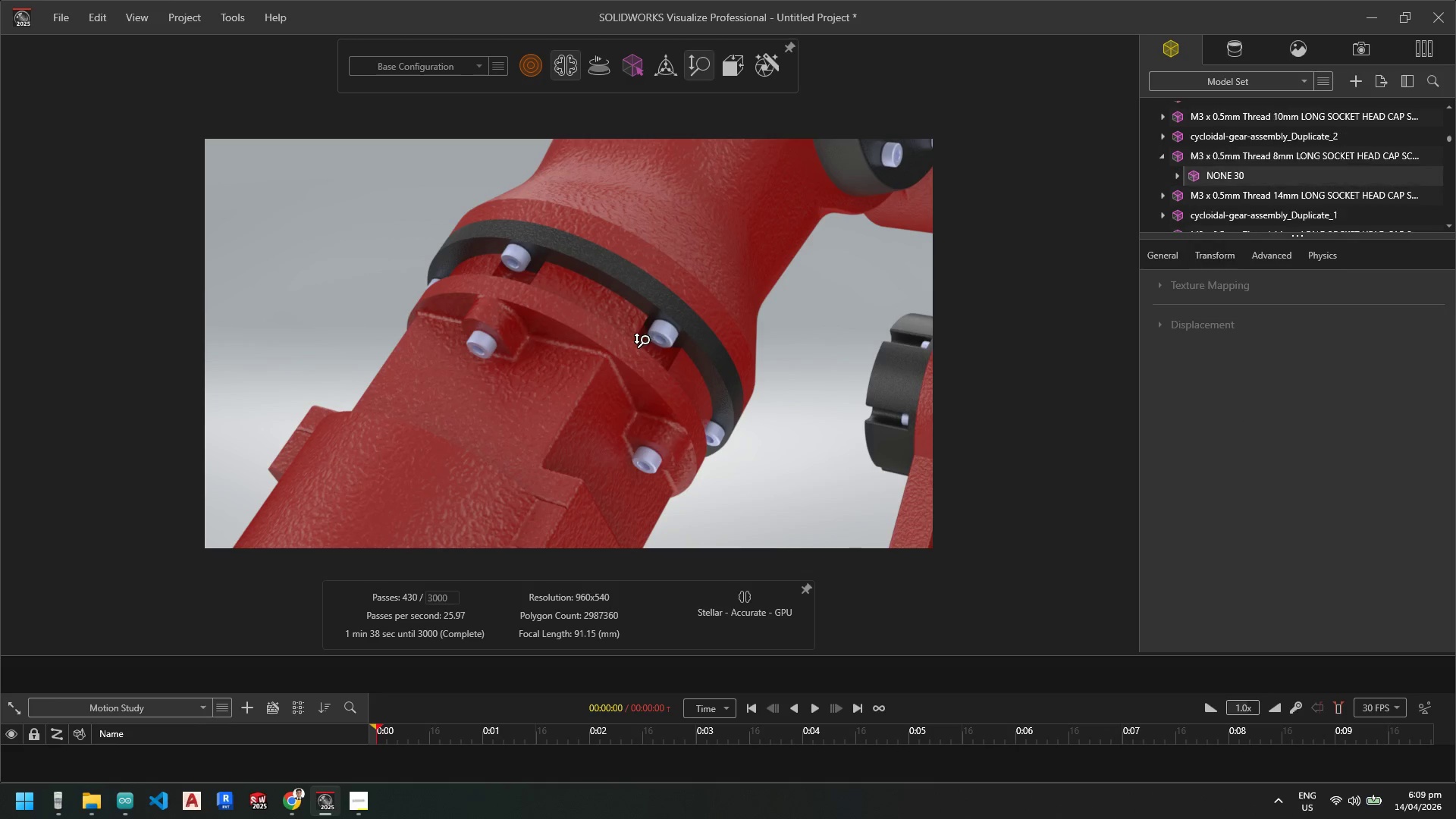 
left_click([665, 333])
 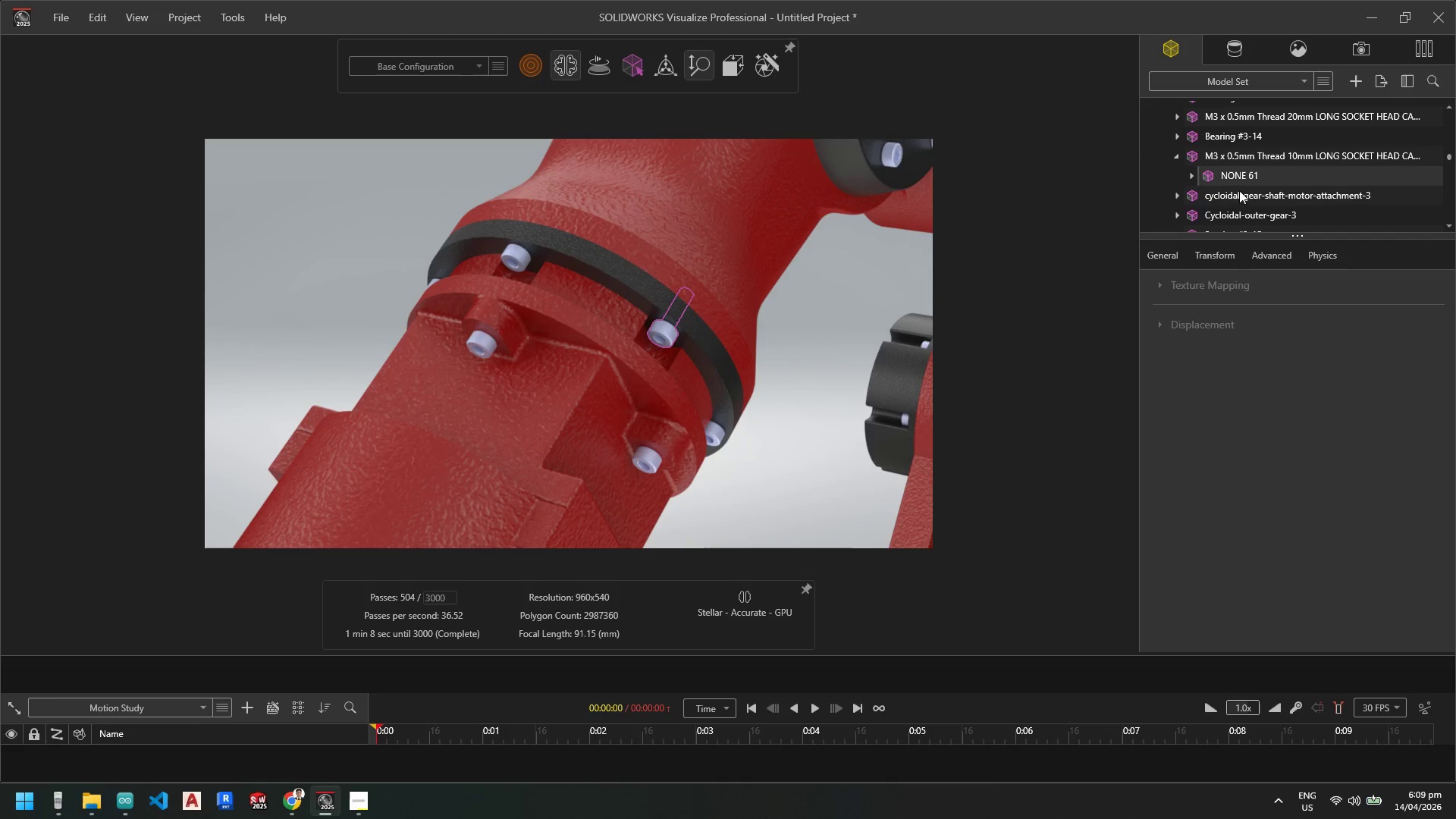 
scroll: coordinate [1257, 197], scroll_direction: up, amount: 32.0
 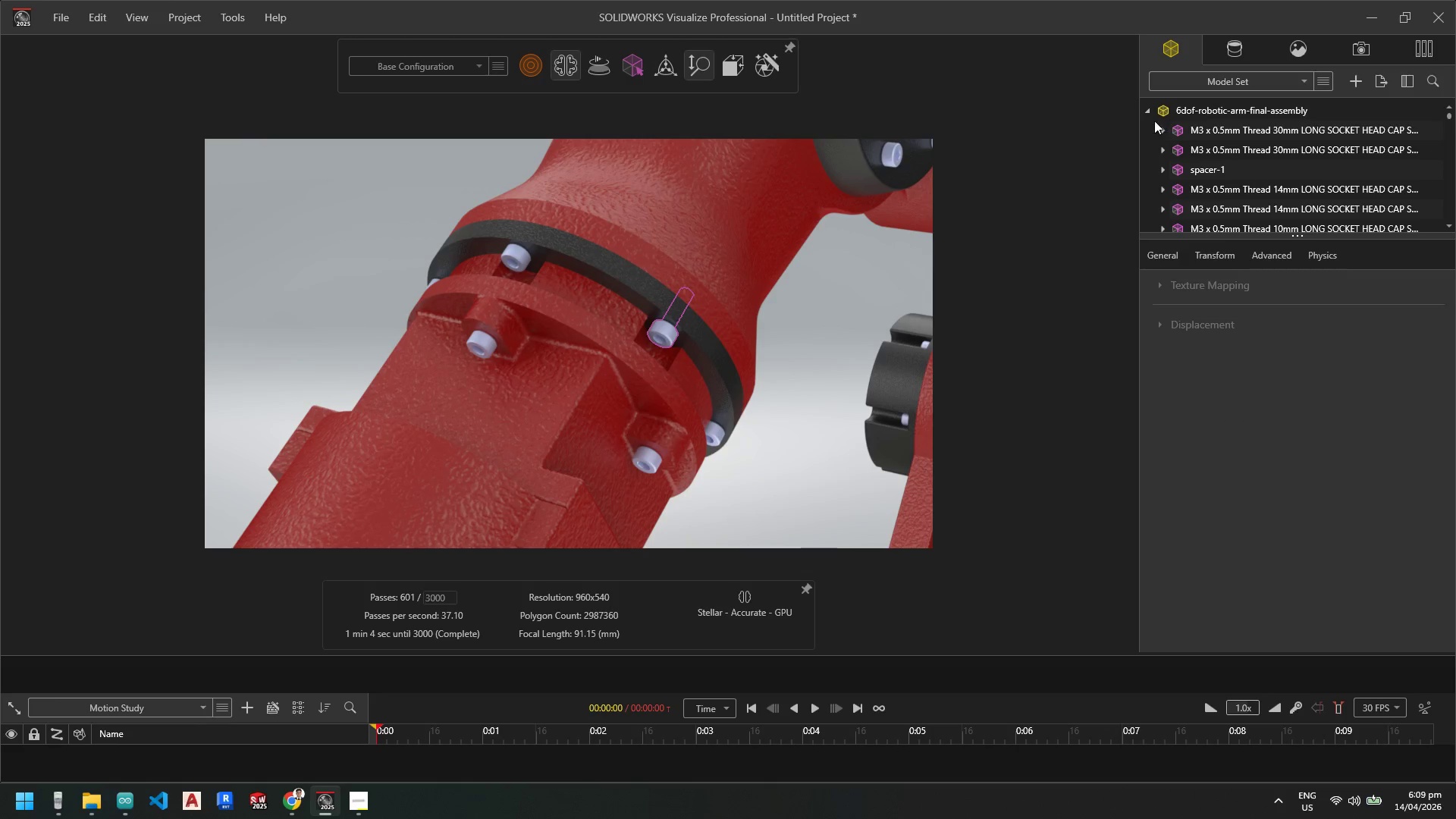 
left_click([1150, 111])
 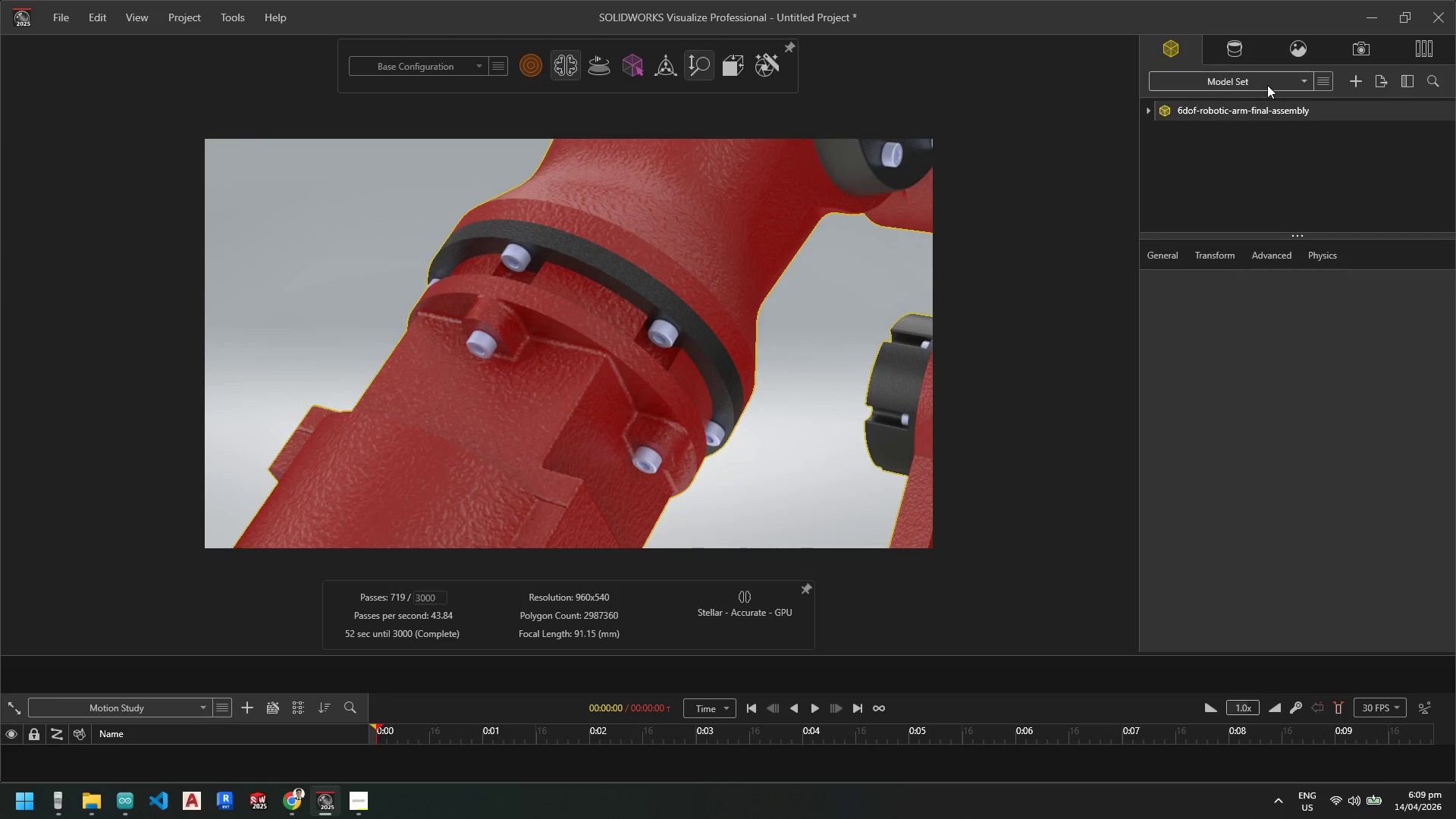 
left_click([1269, 80])
 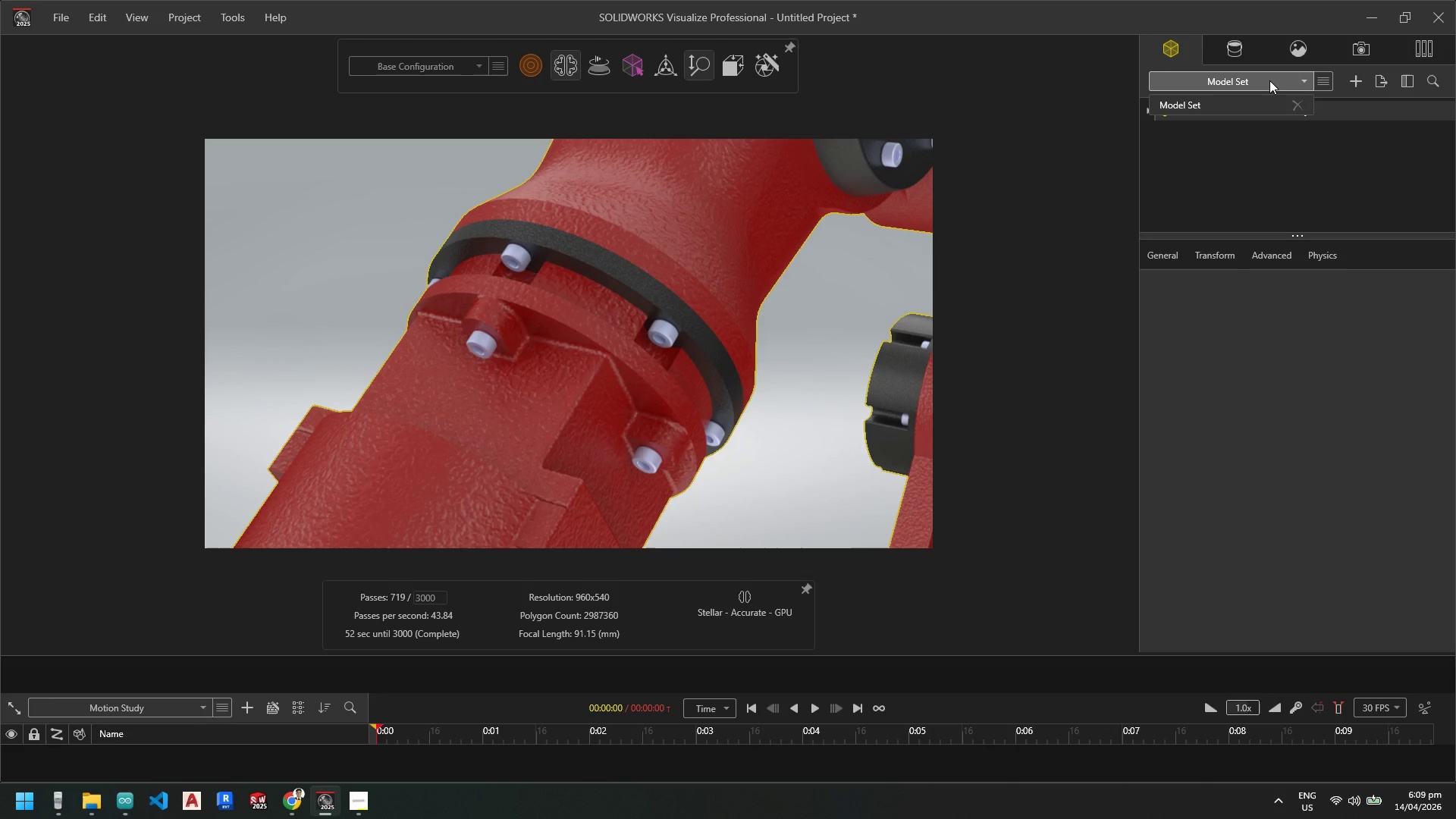 
left_click([1269, 80])
 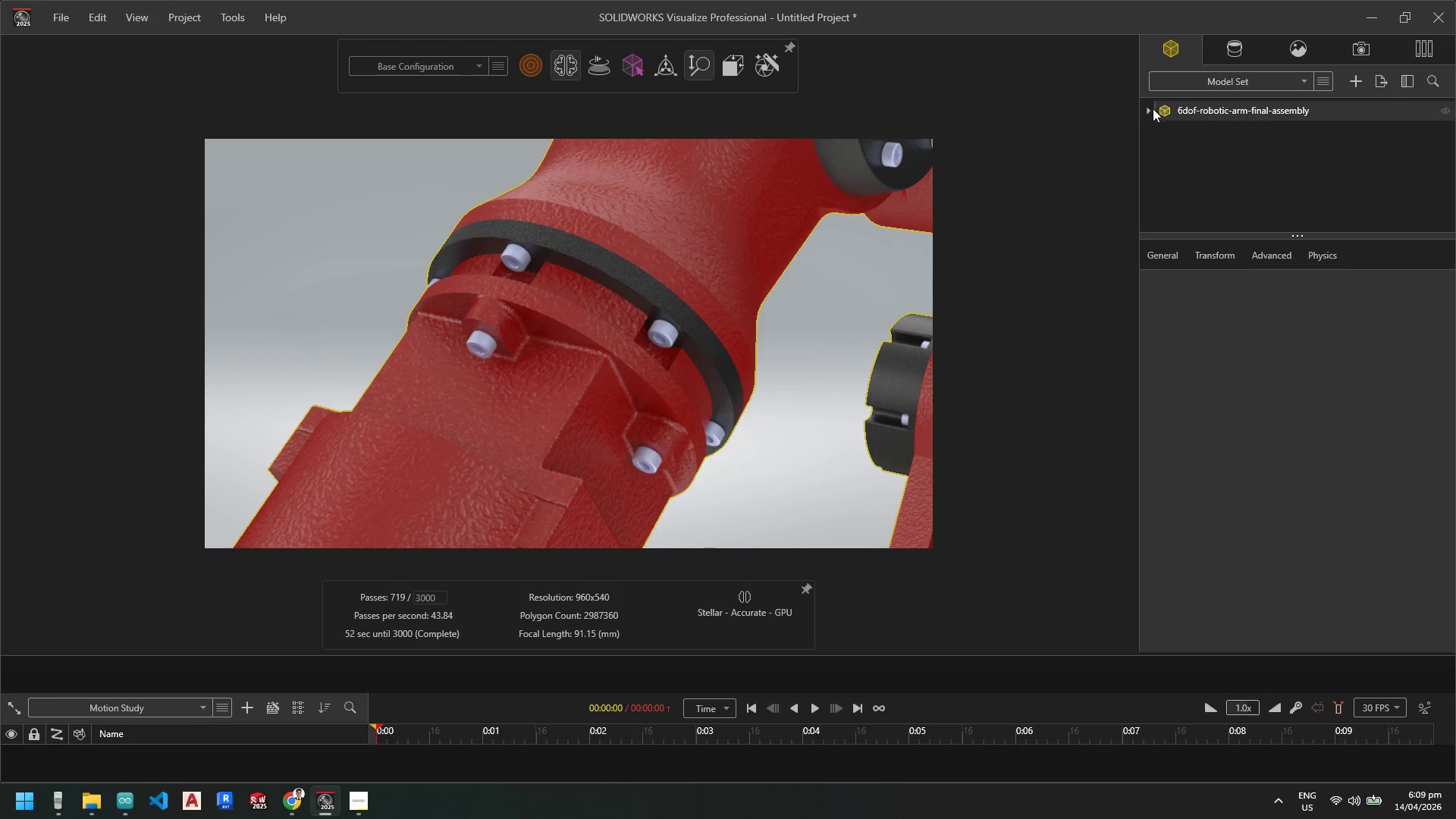 
left_click([1145, 113])
 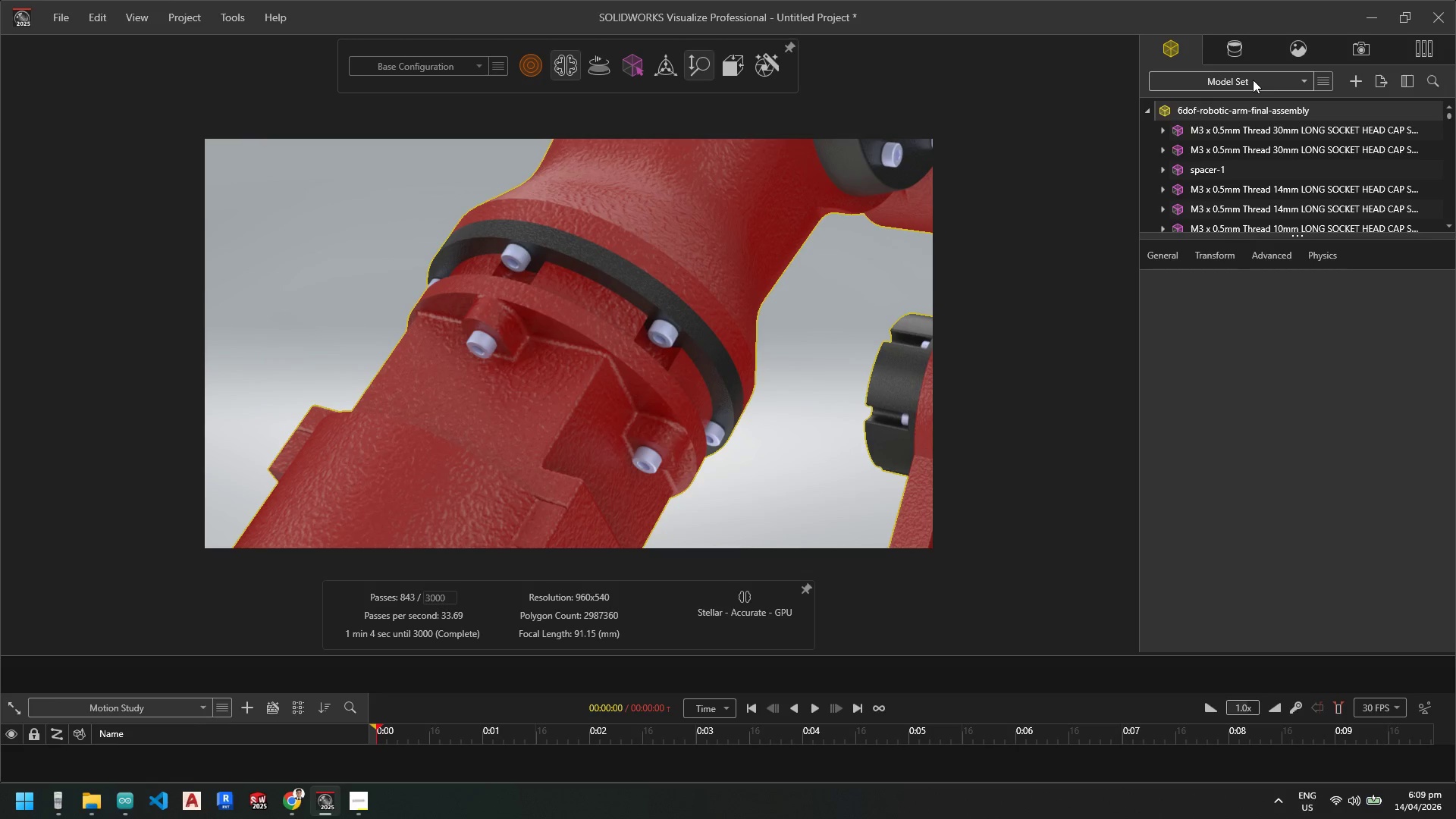 
left_click([1239, 49])
 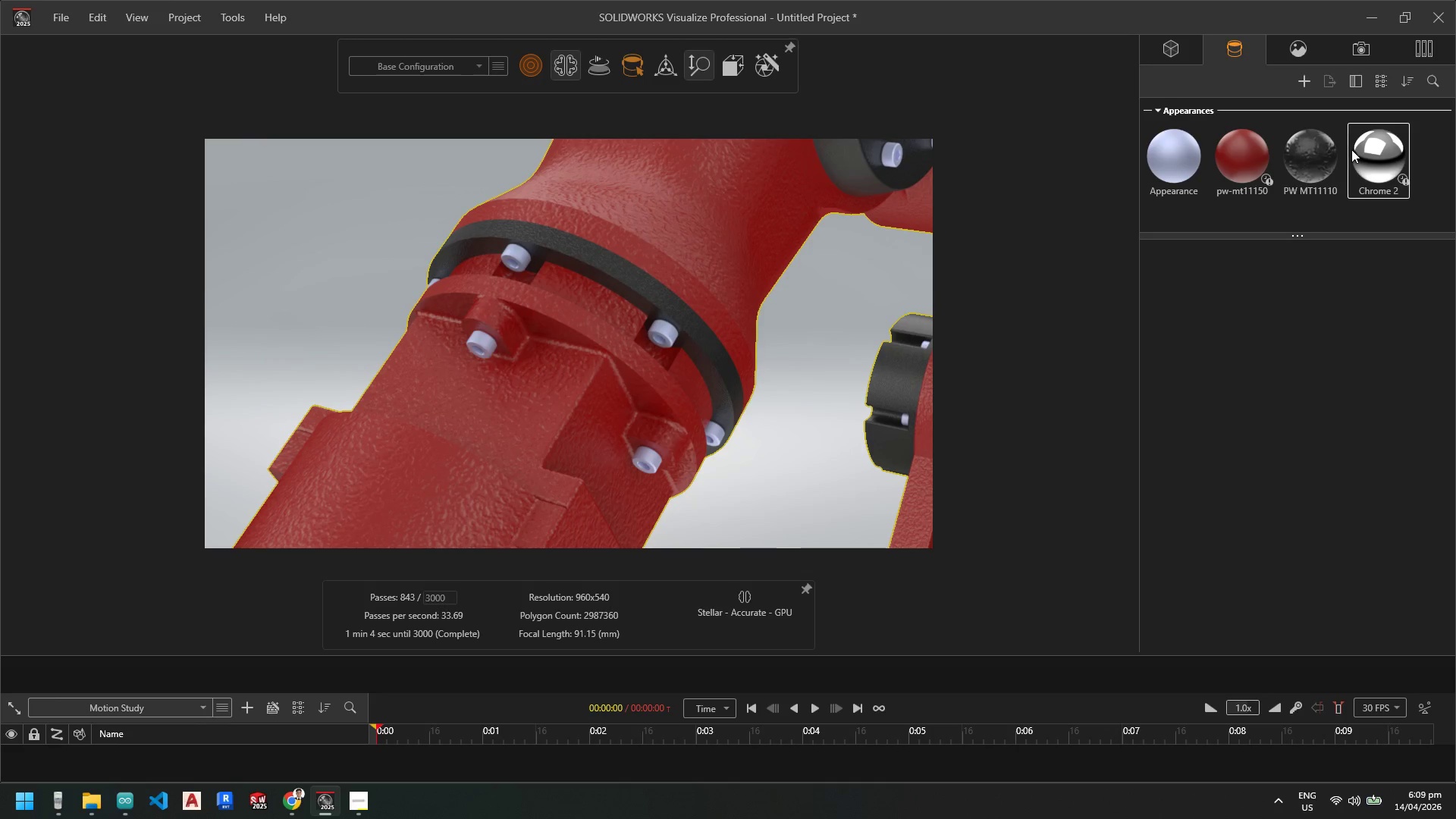 
left_click([1367, 158])
 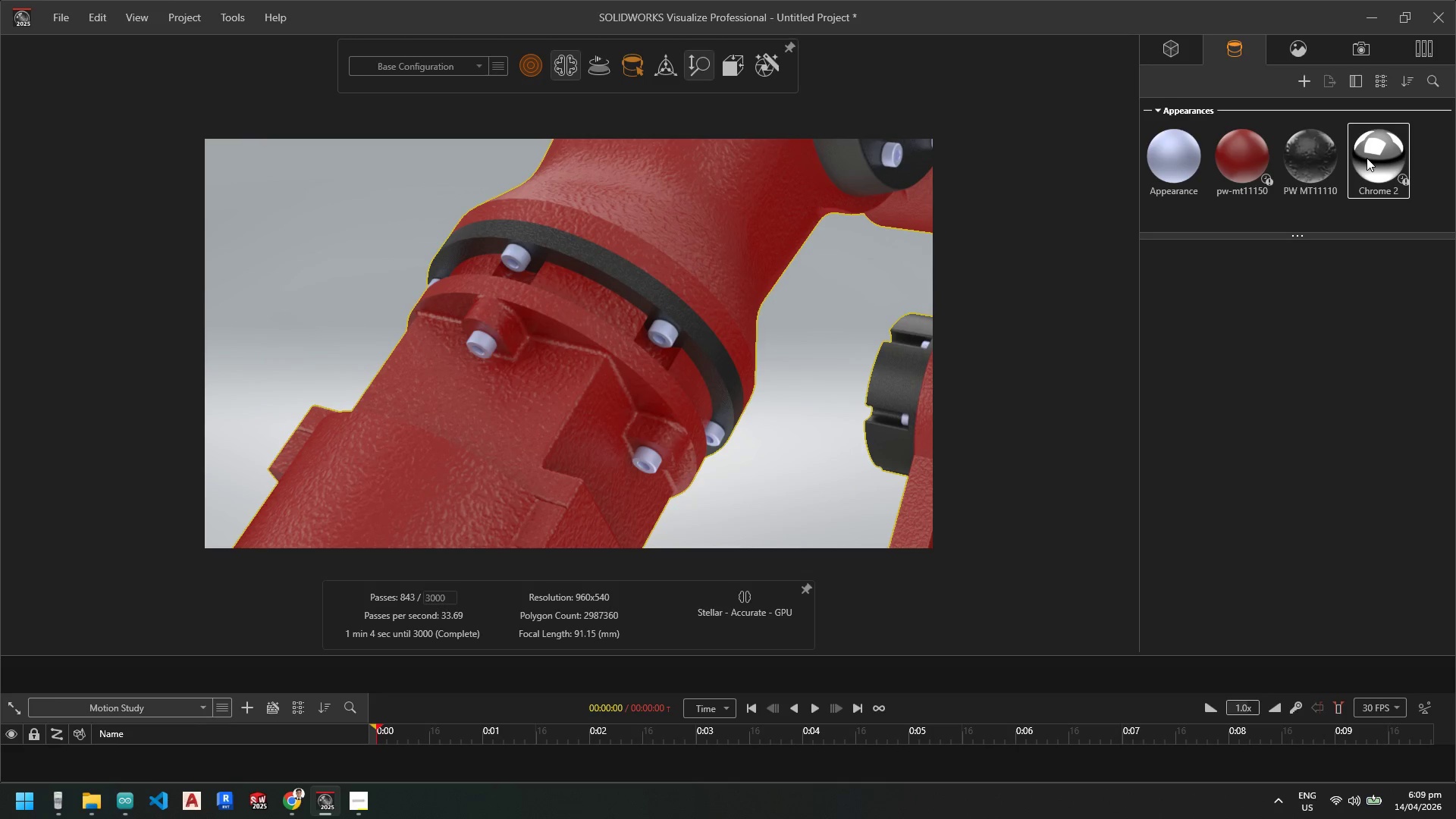 
right_click([1367, 158])
 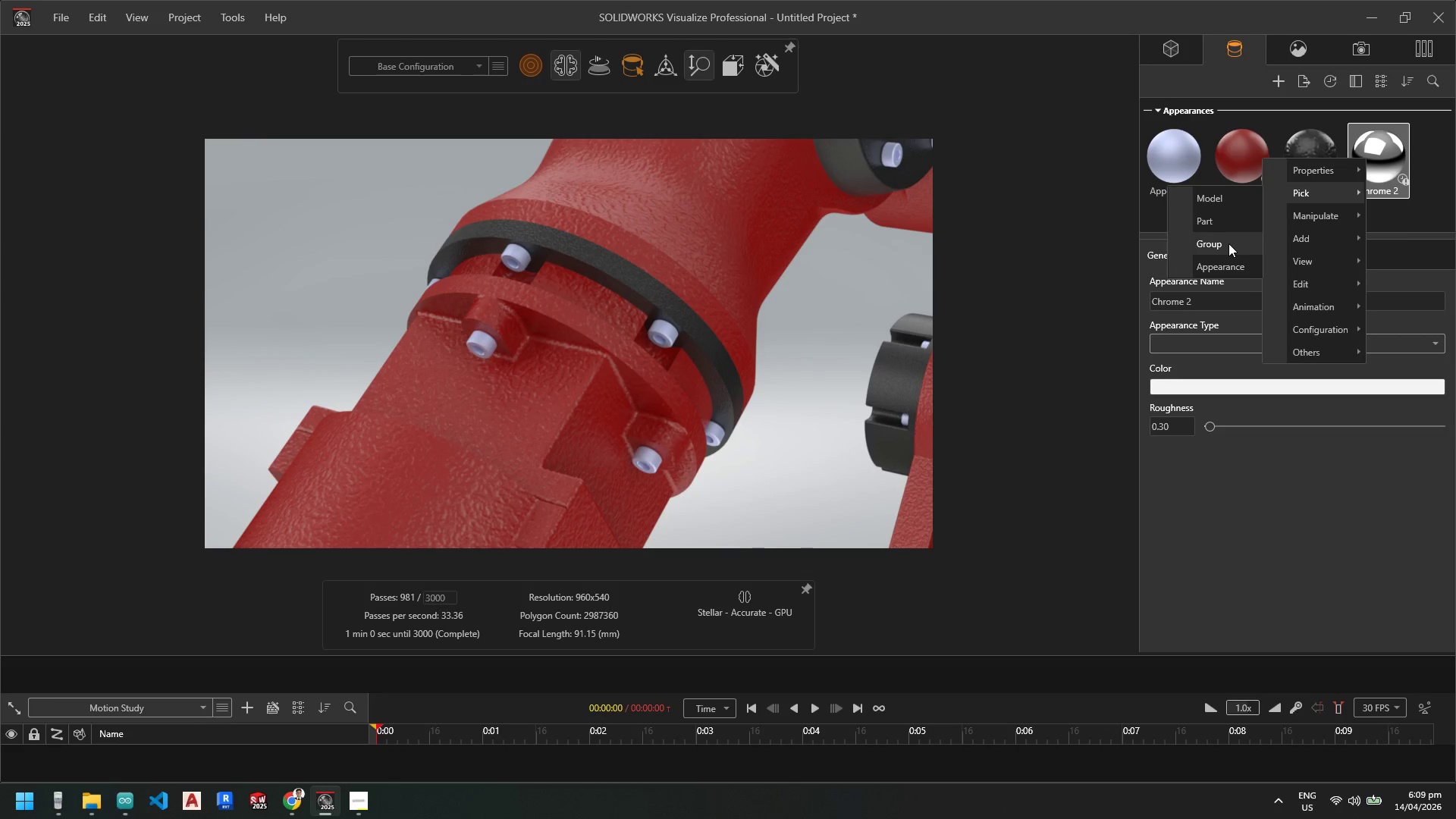 
wait(5.5)
 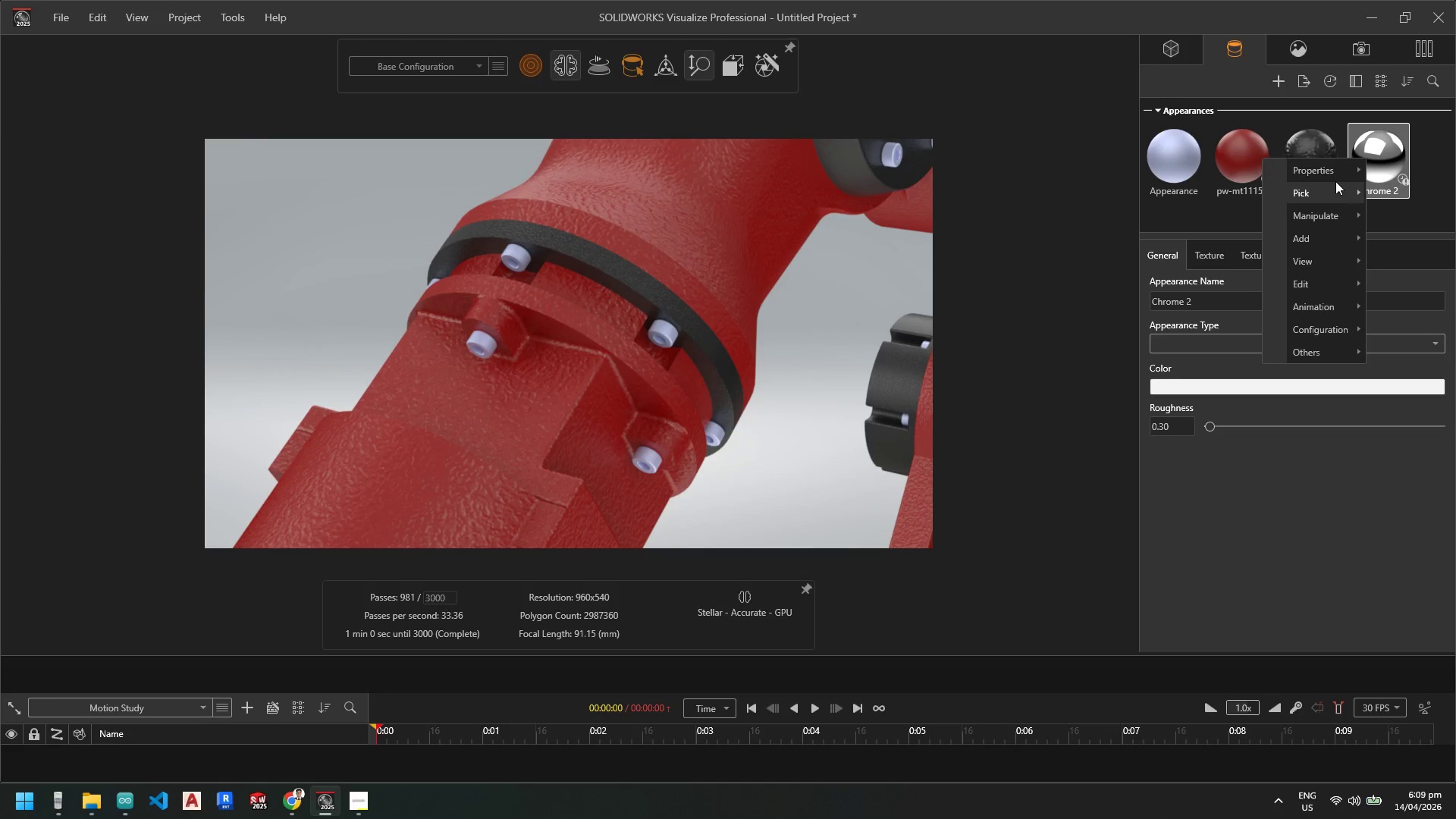 
left_click([1218, 216])
 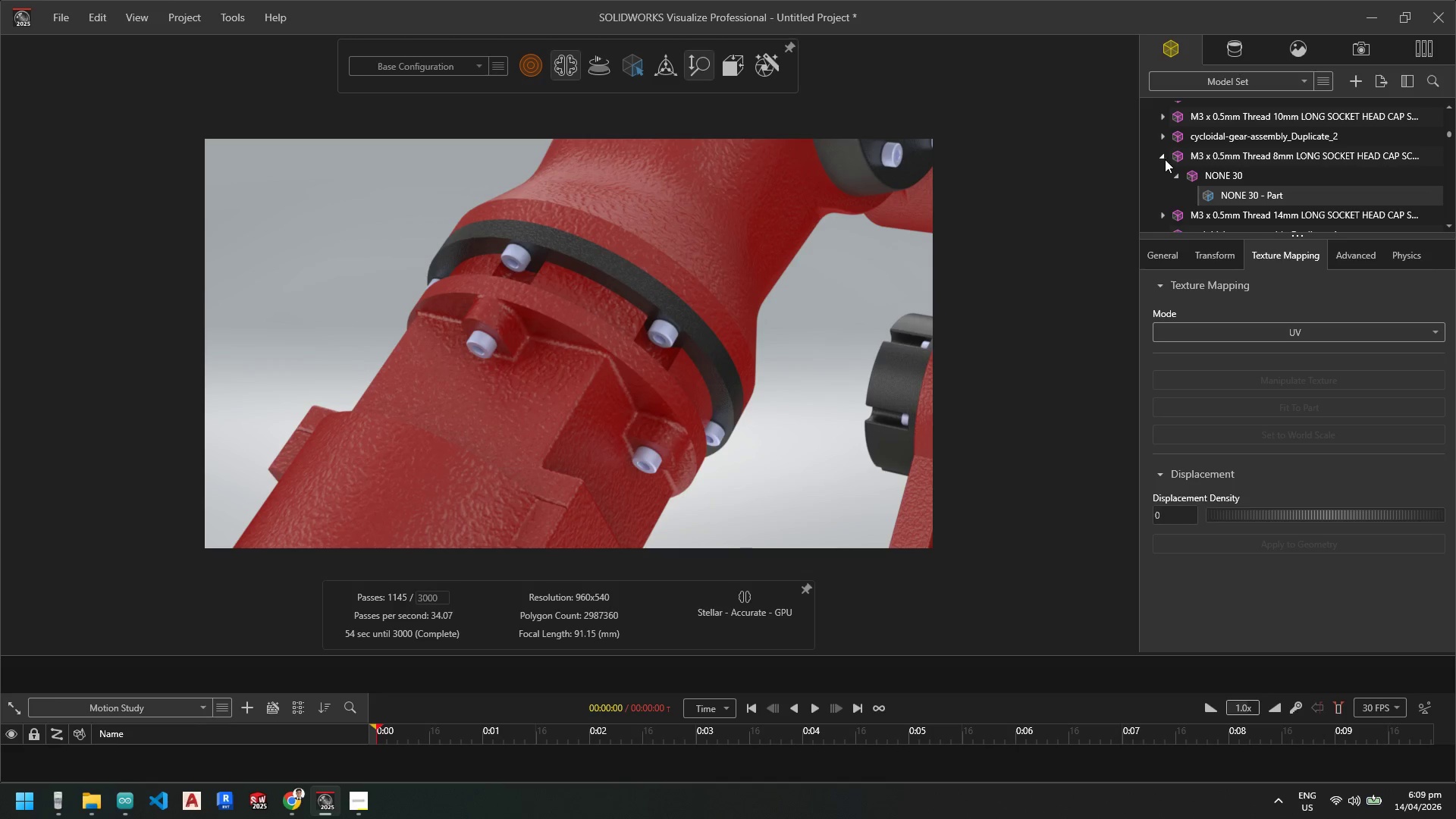 
left_click([1246, 50])
 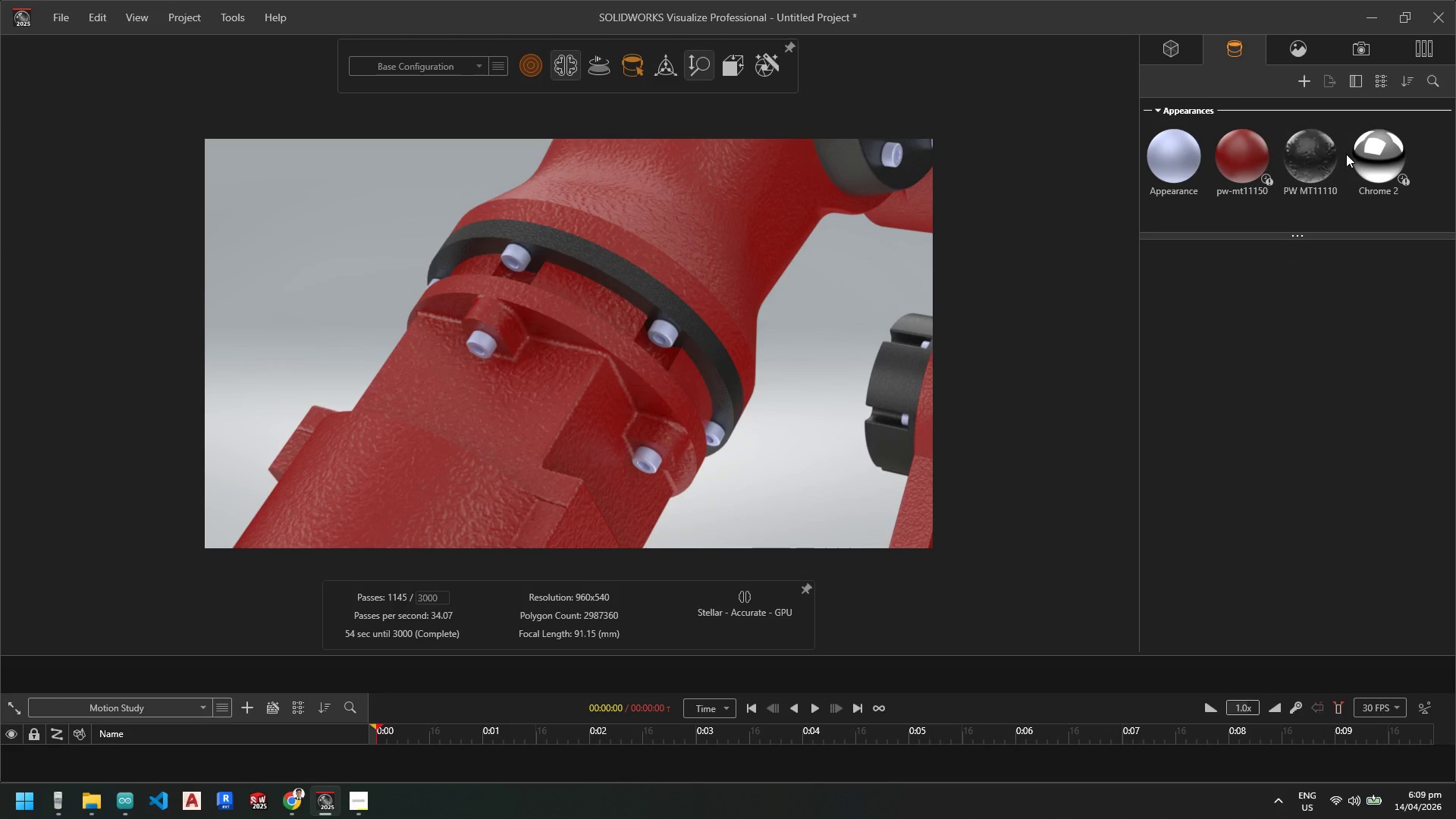 
left_click([1367, 160])
 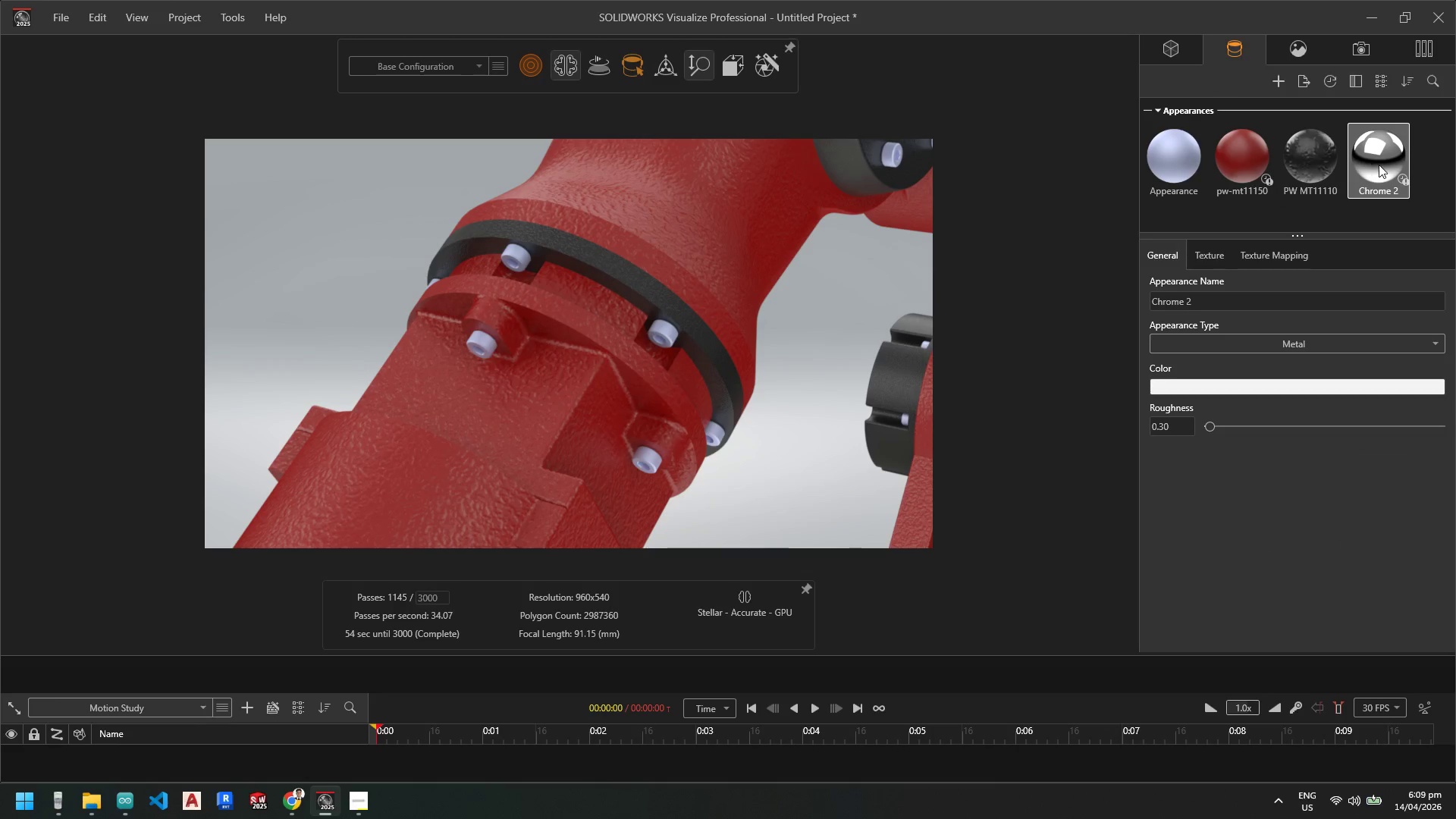 
left_click_drag(start_coordinate=[1379, 165], to_coordinate=[661, 335])
 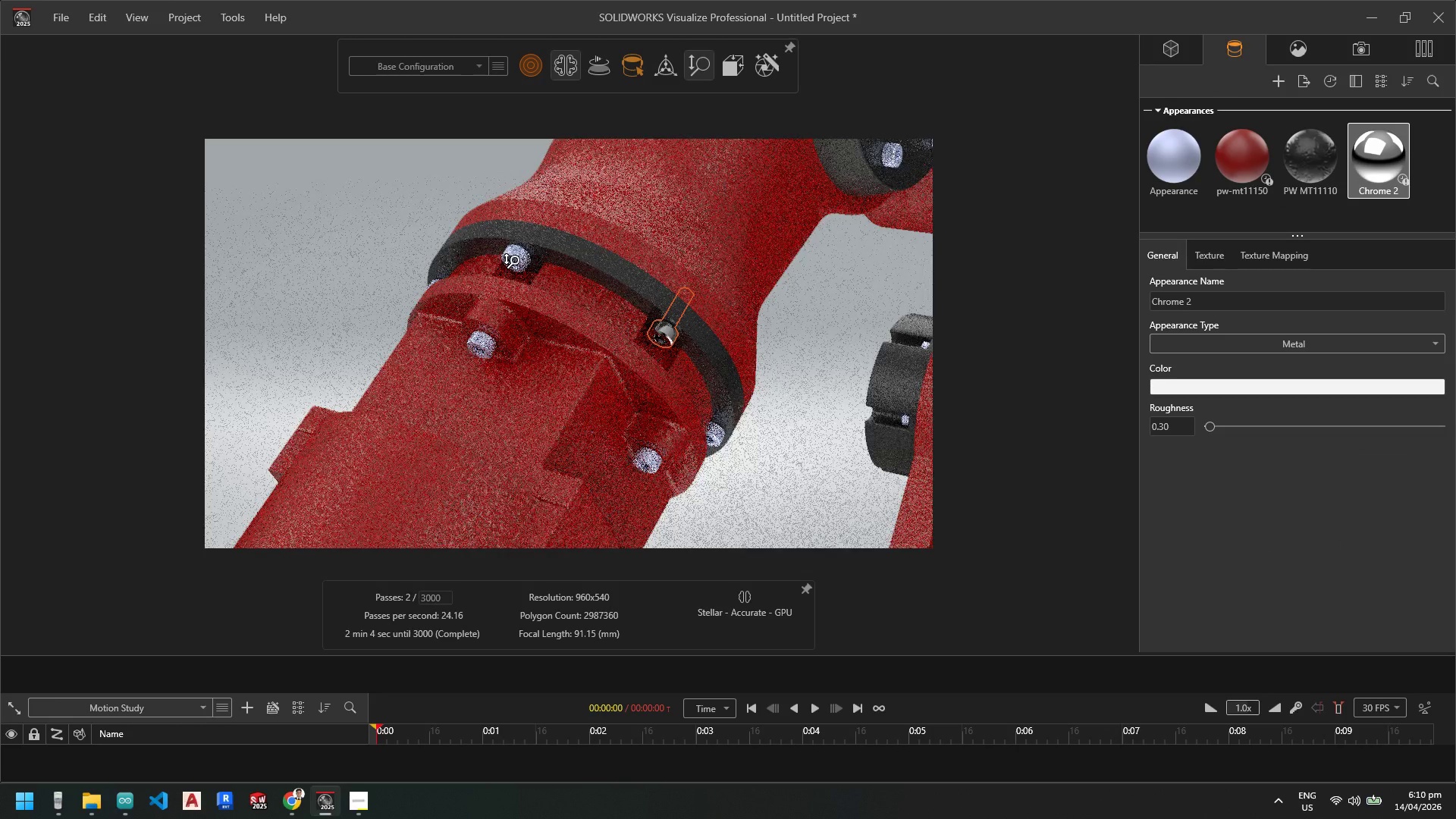 
scroll: coordinate [514, 264], scroll_direction: down, amount: 3.0
 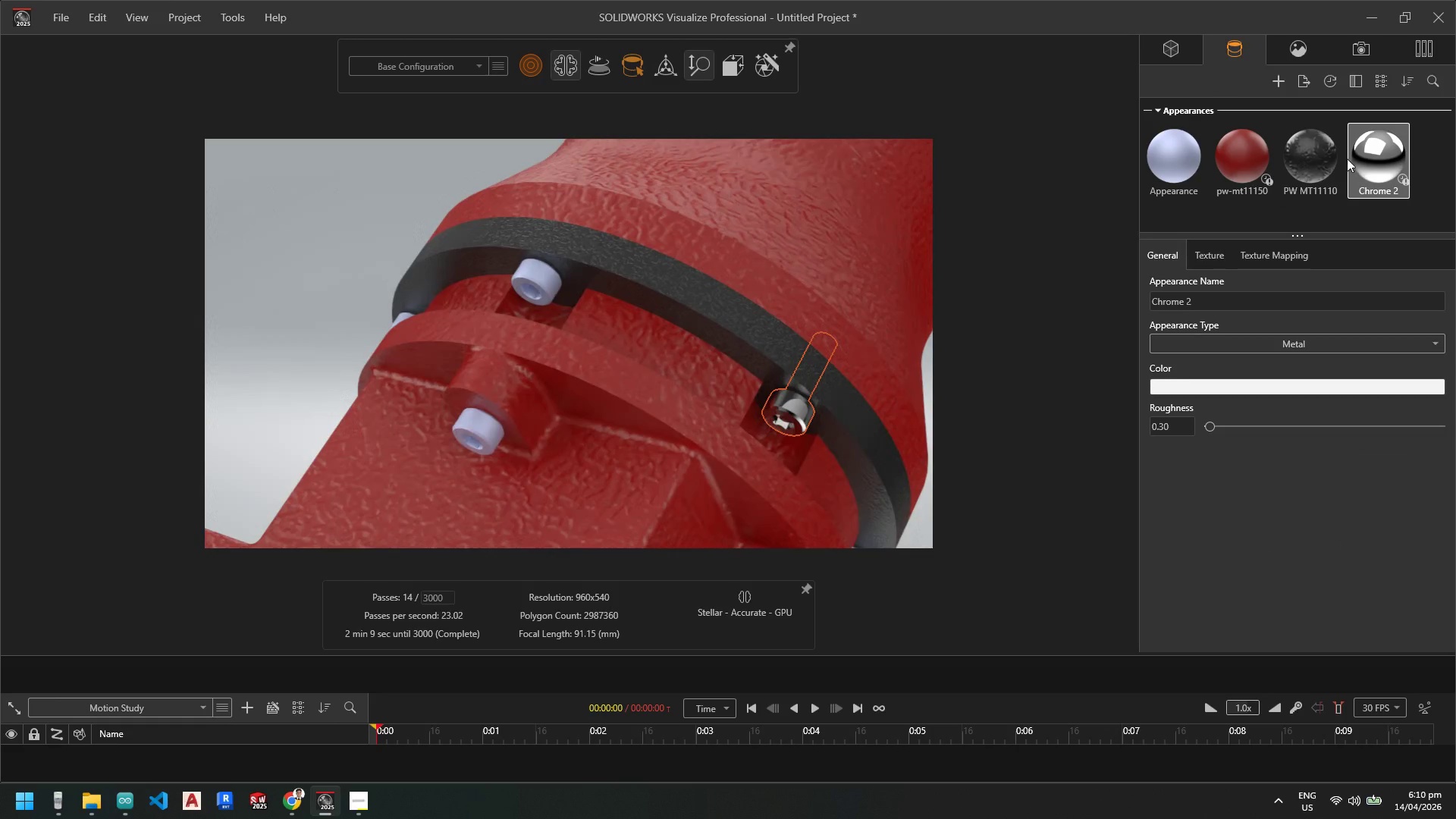 
left_click_drag(start_coordinate=[1361, 149], to_coordinate=[548, 288])
 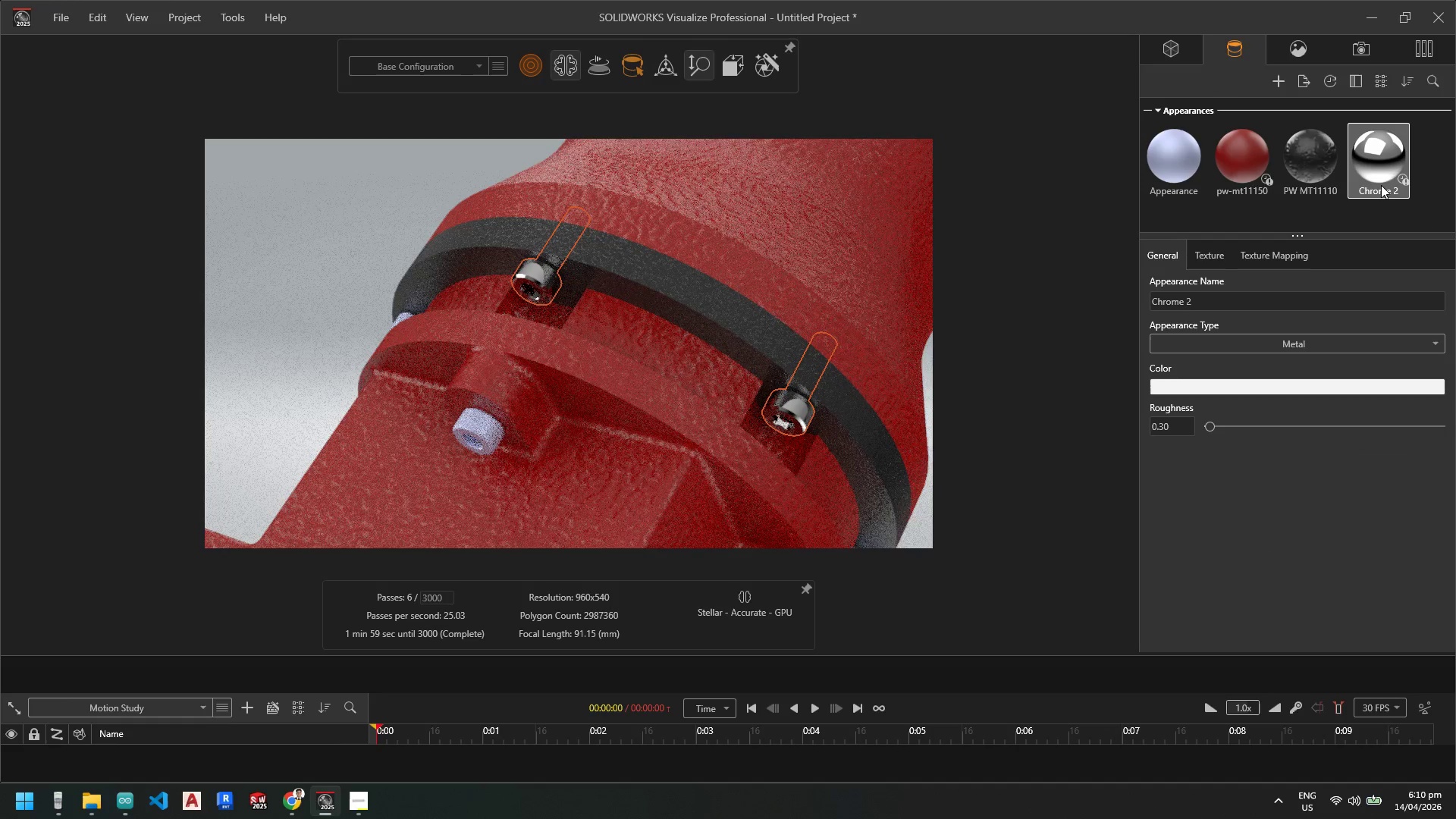 
left_click_drag(start_coordinate=[1385, 168], to_coordinate=[467, 438])
 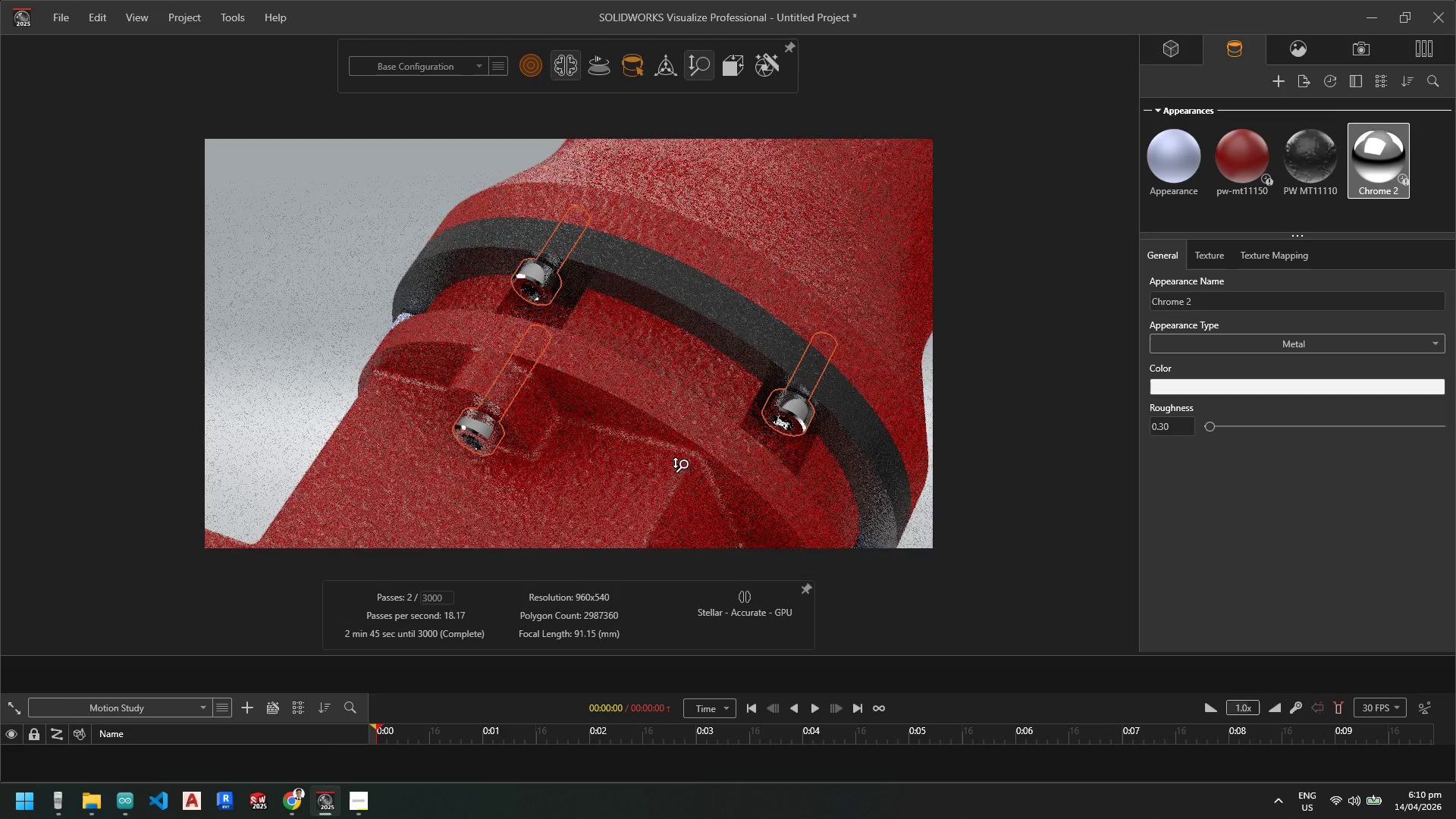 
scroll: coordinate [664, 485], scroll_direction: up, amount: 2.0
 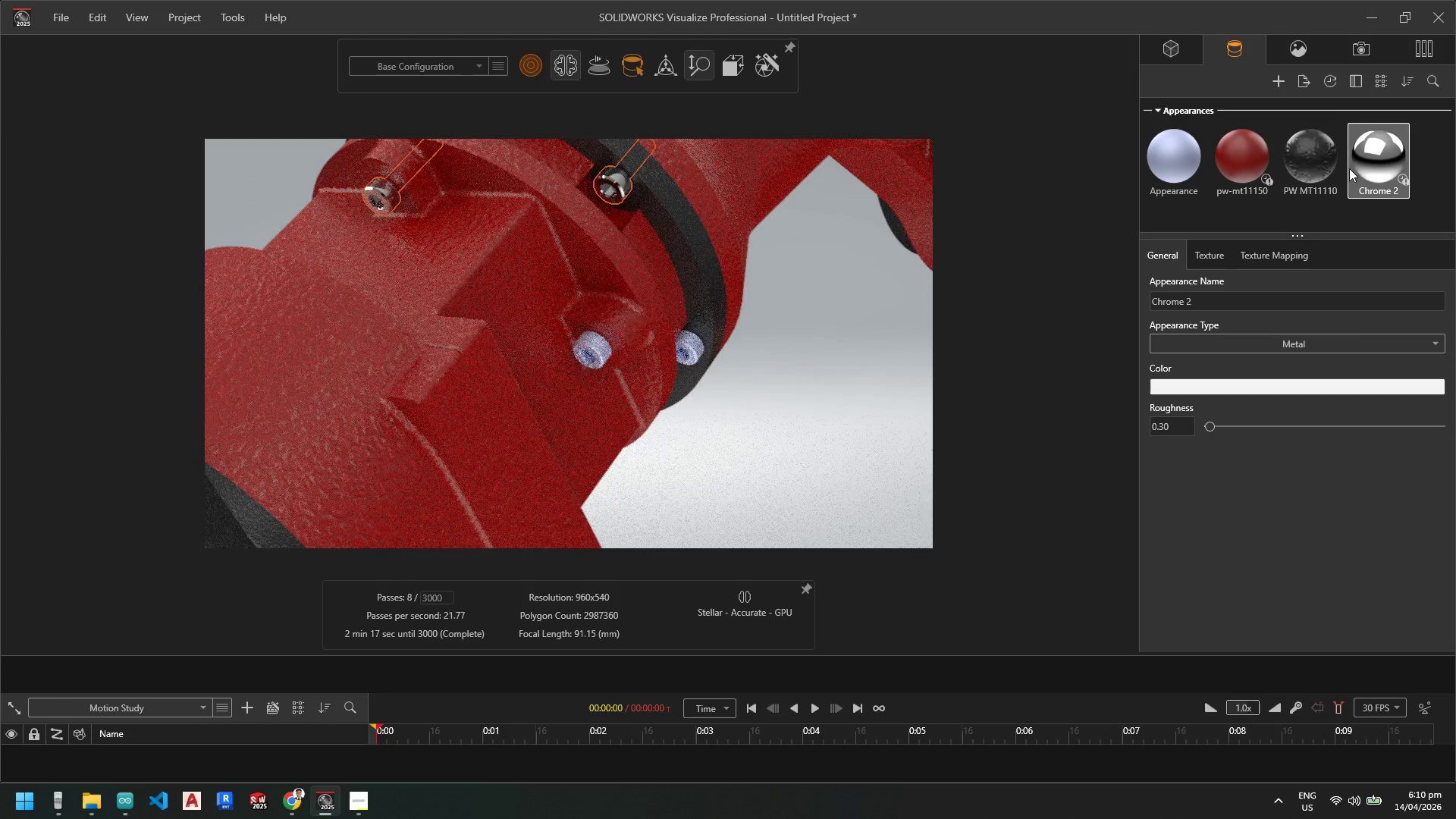 
left_click_drag(start_coordinate=[1371, 168], to_coordinate=[581, 348])
 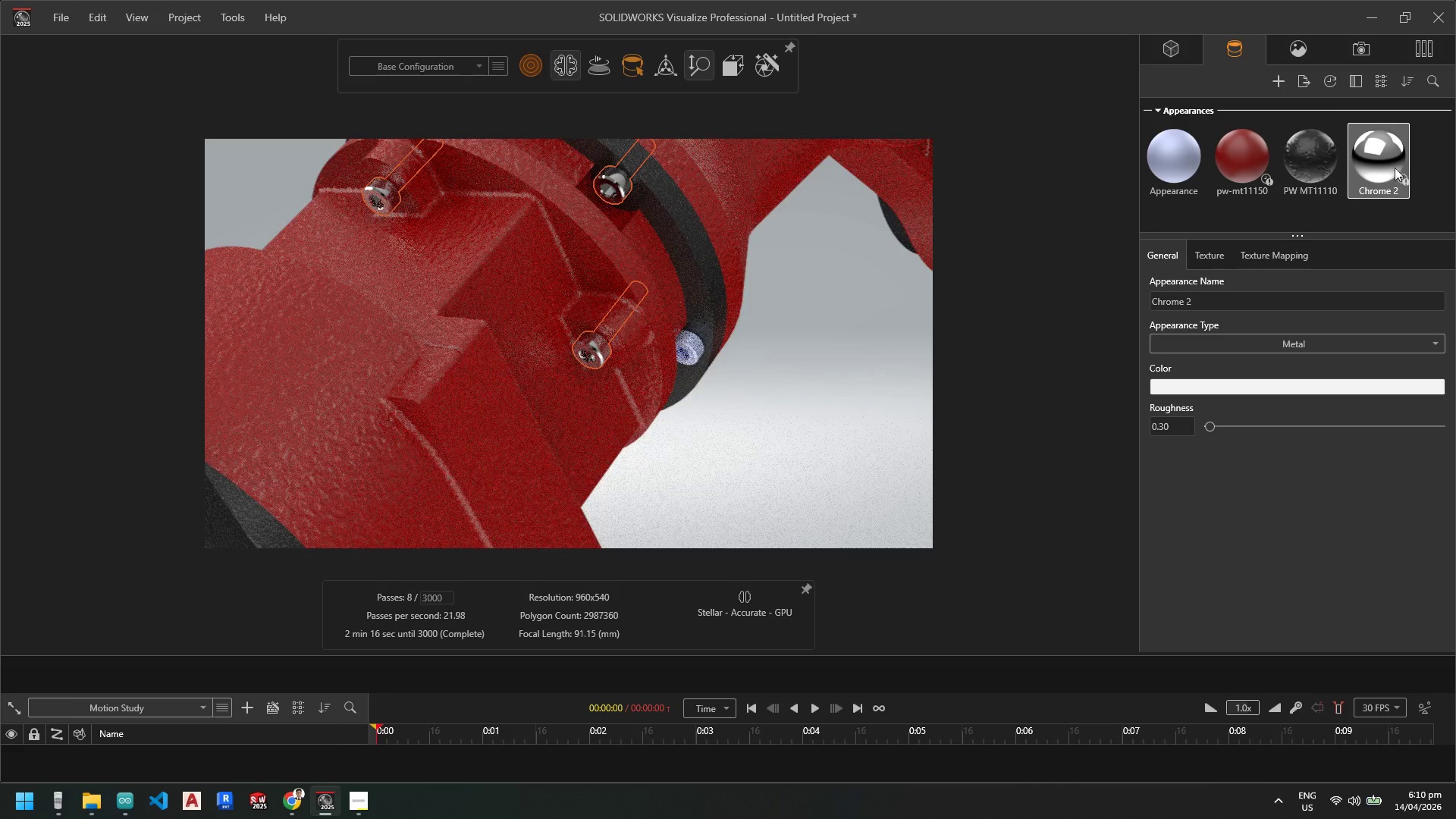 
left_click_drag(start_coordinate=[1395, 164], to_coordinate=[689, 356])
 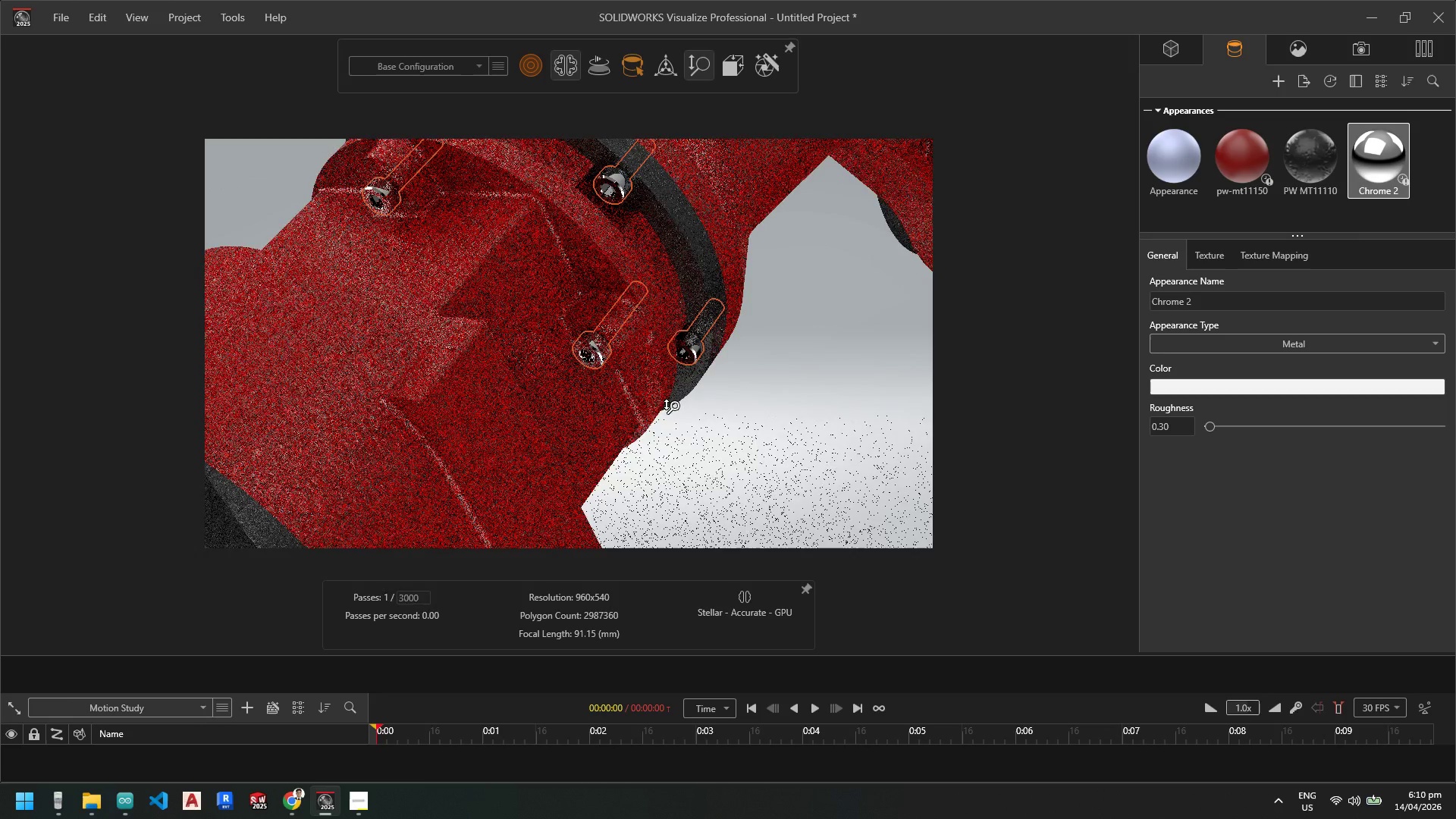 
scroll: coordinate [477, 302], scroll_direction: up, amount: 6.0
 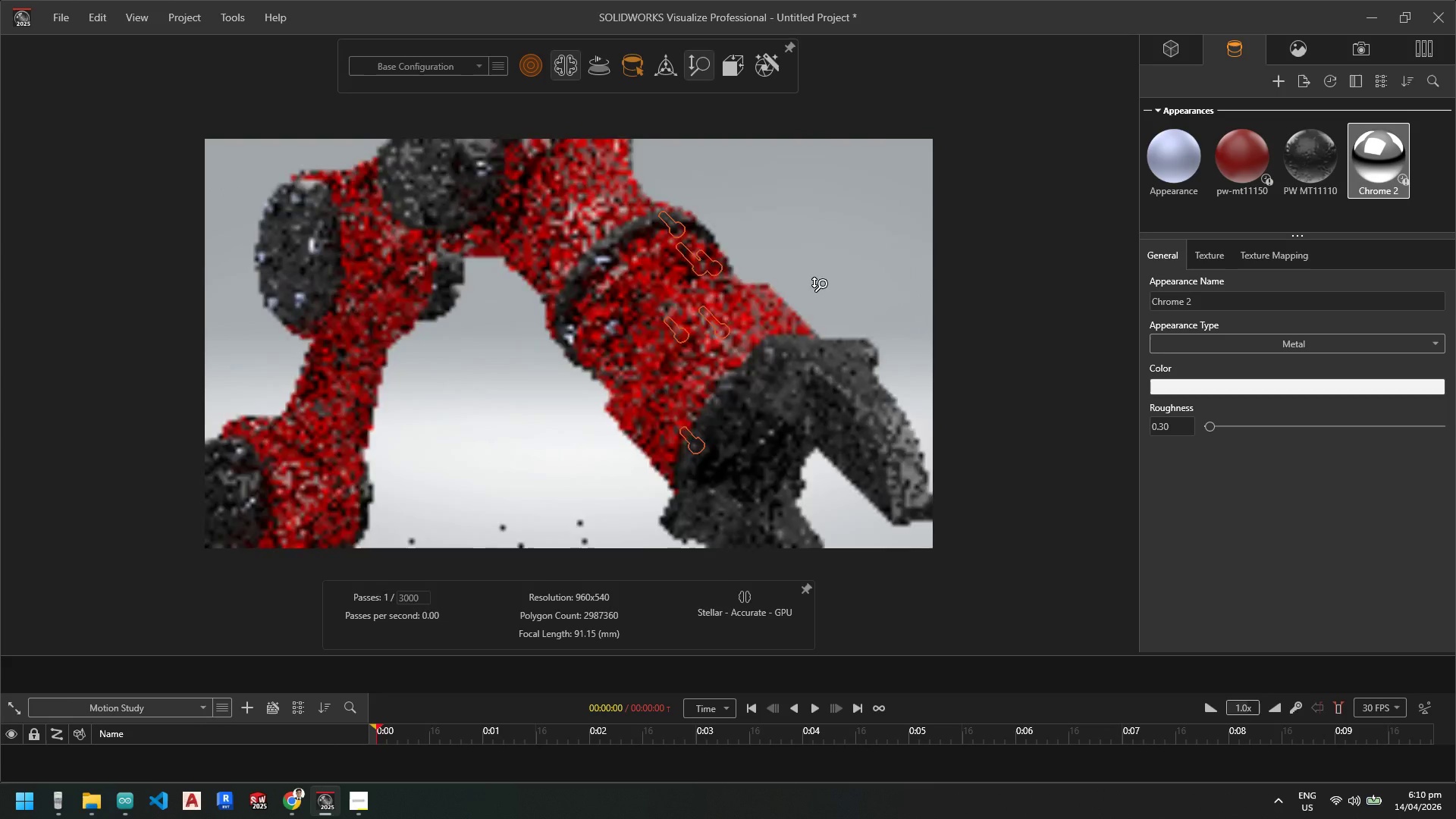 
scroll: coordinate [623, 300], scroll_direction: down, amount: 8.0
 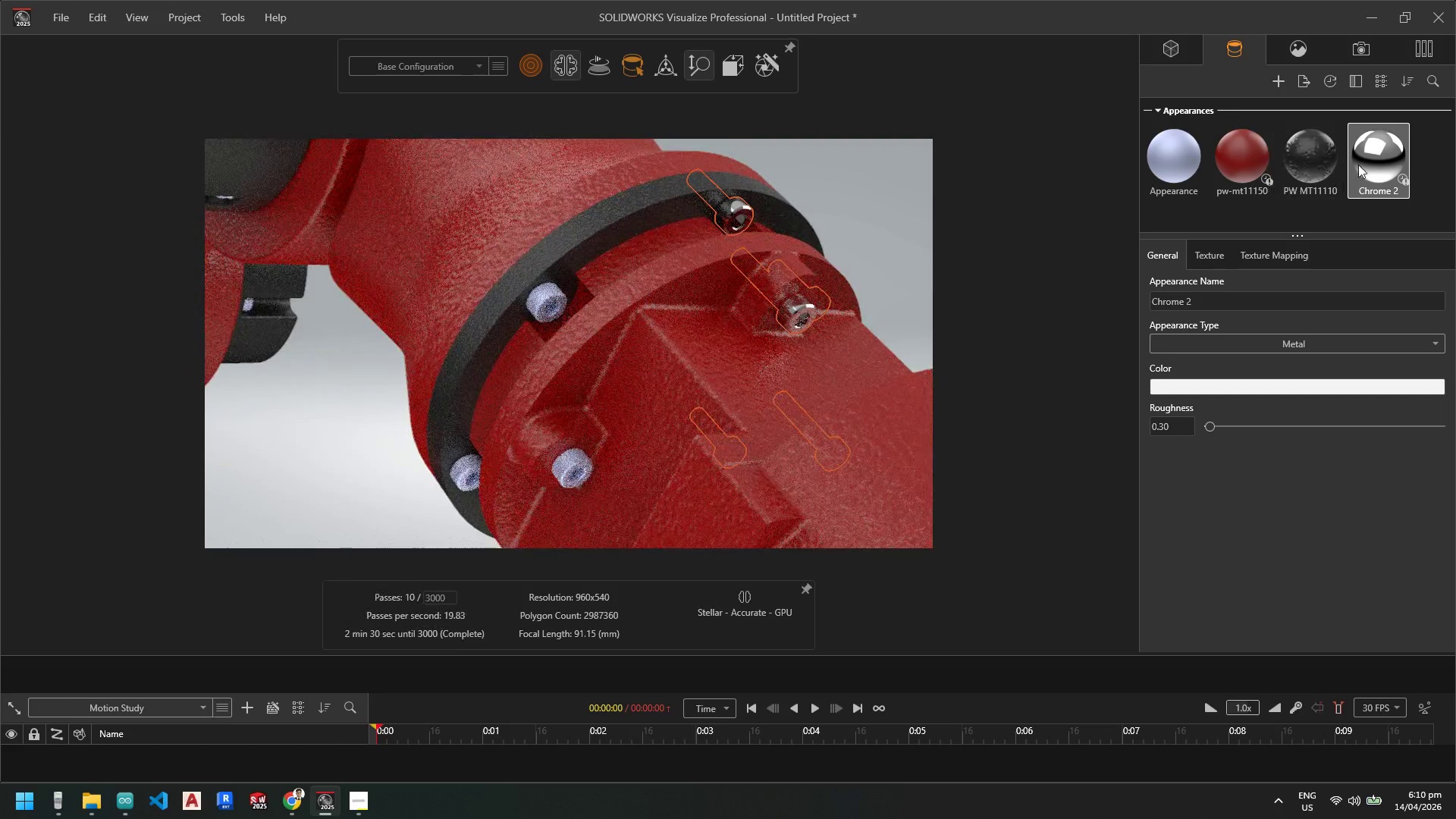 
left_click_drag(start_coordinate=[1376, 162], to_coordinate=[539, 304])
 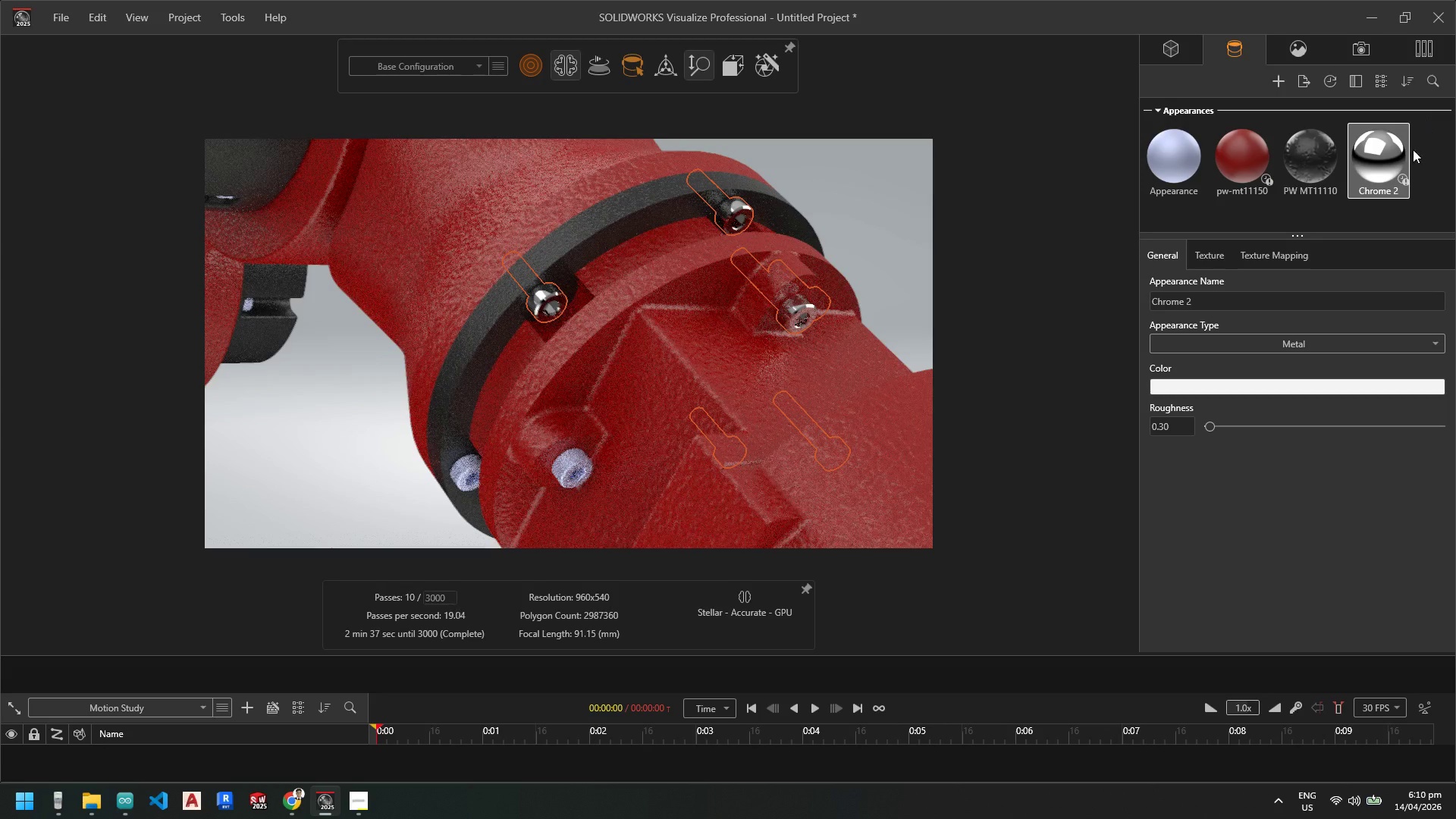 
left_click_drag(start_coordinate=[1384, 168], to_coordinate=[458, 480])
 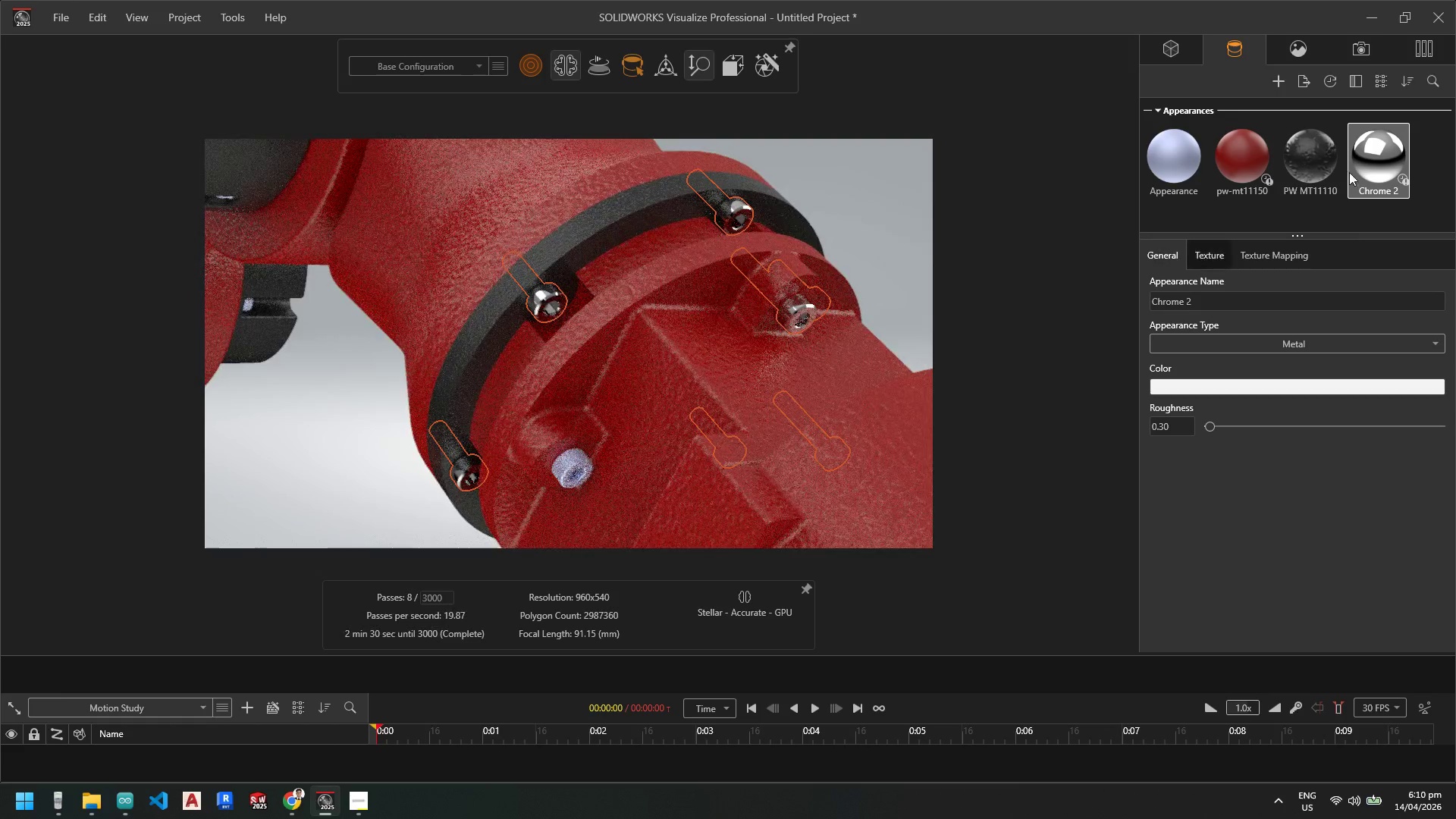 
left_click_drag(start_coordinate=[1373, 168], to_coordinate=[565, 473])
 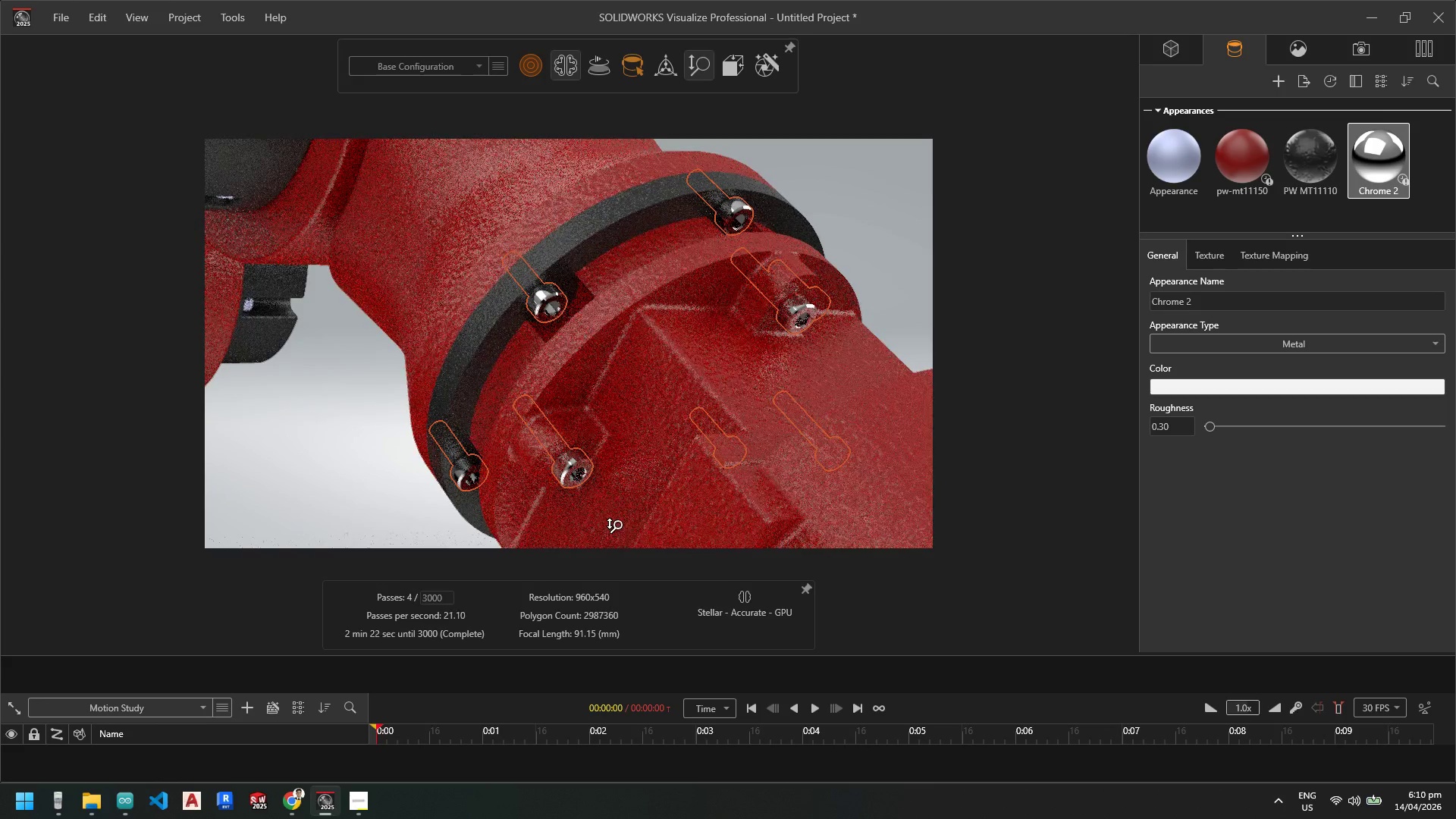 
scroll: coordinate [608, 521], scroll_direction: up, amount: 11.0
 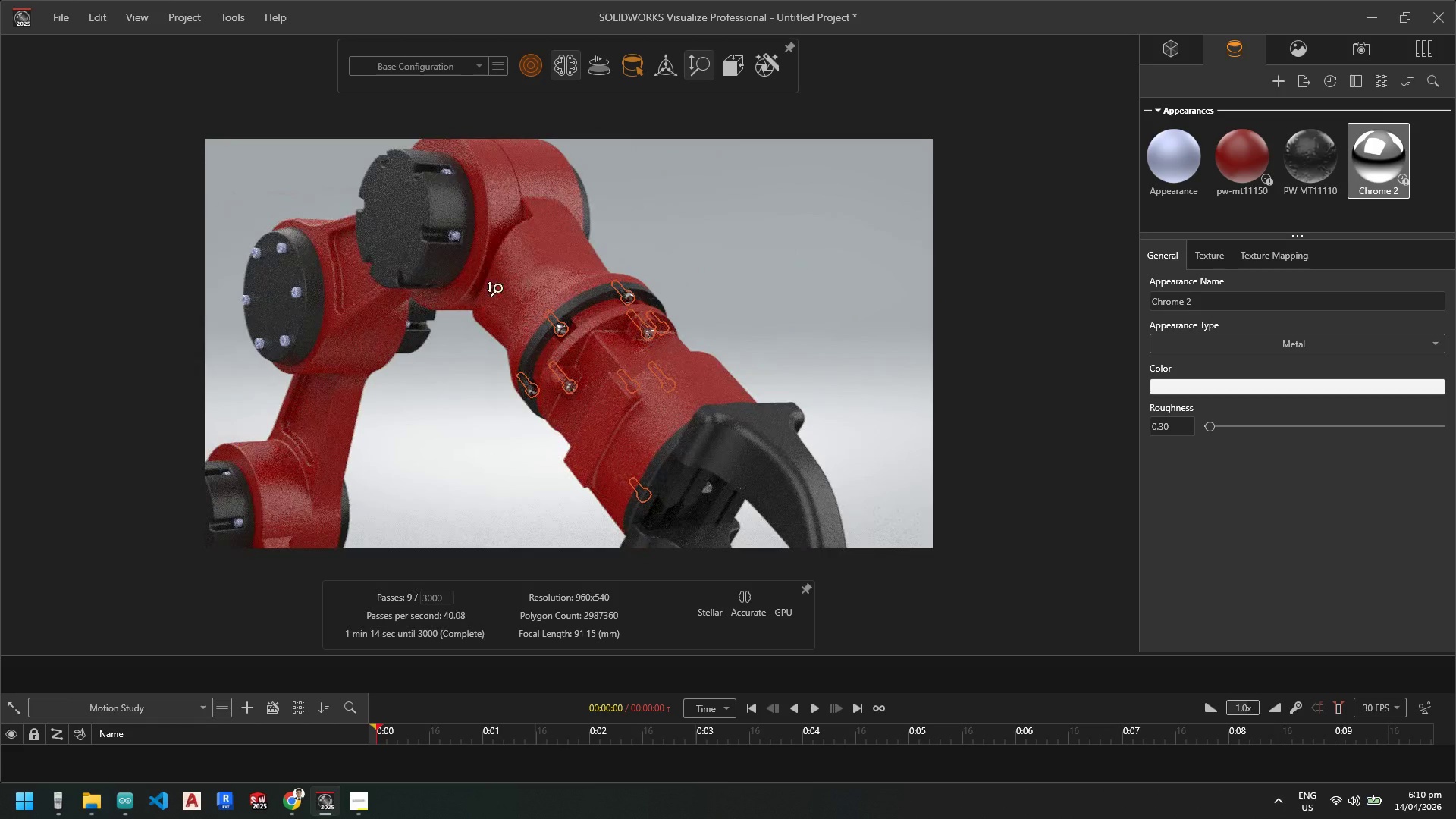 
scroll: coordinate [560, 218], scroll_direction: down, amount: 12.0
 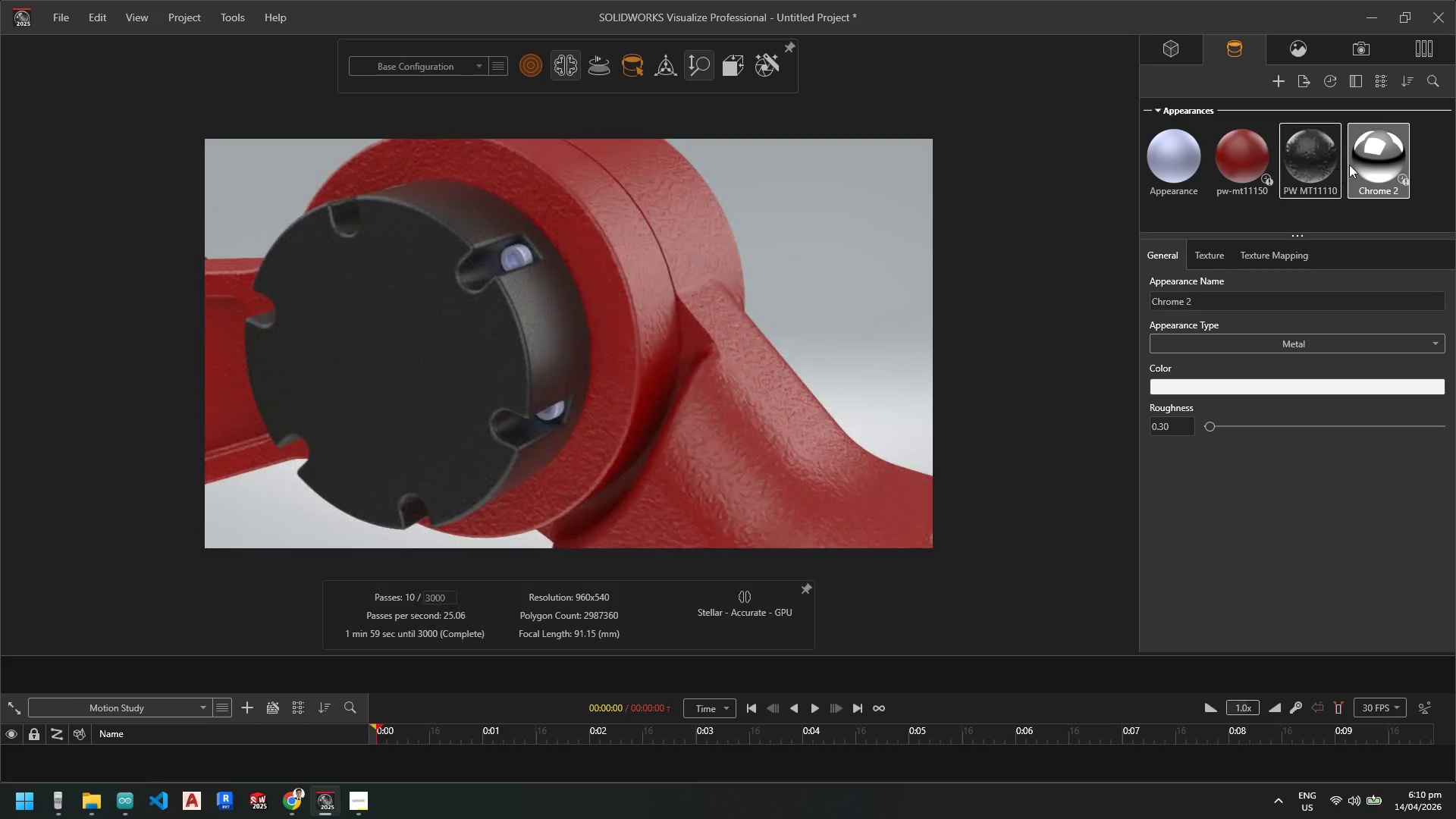 
left_click_drag(start_coordinate=[1369, 164], to_coordinate=[510, 252])
 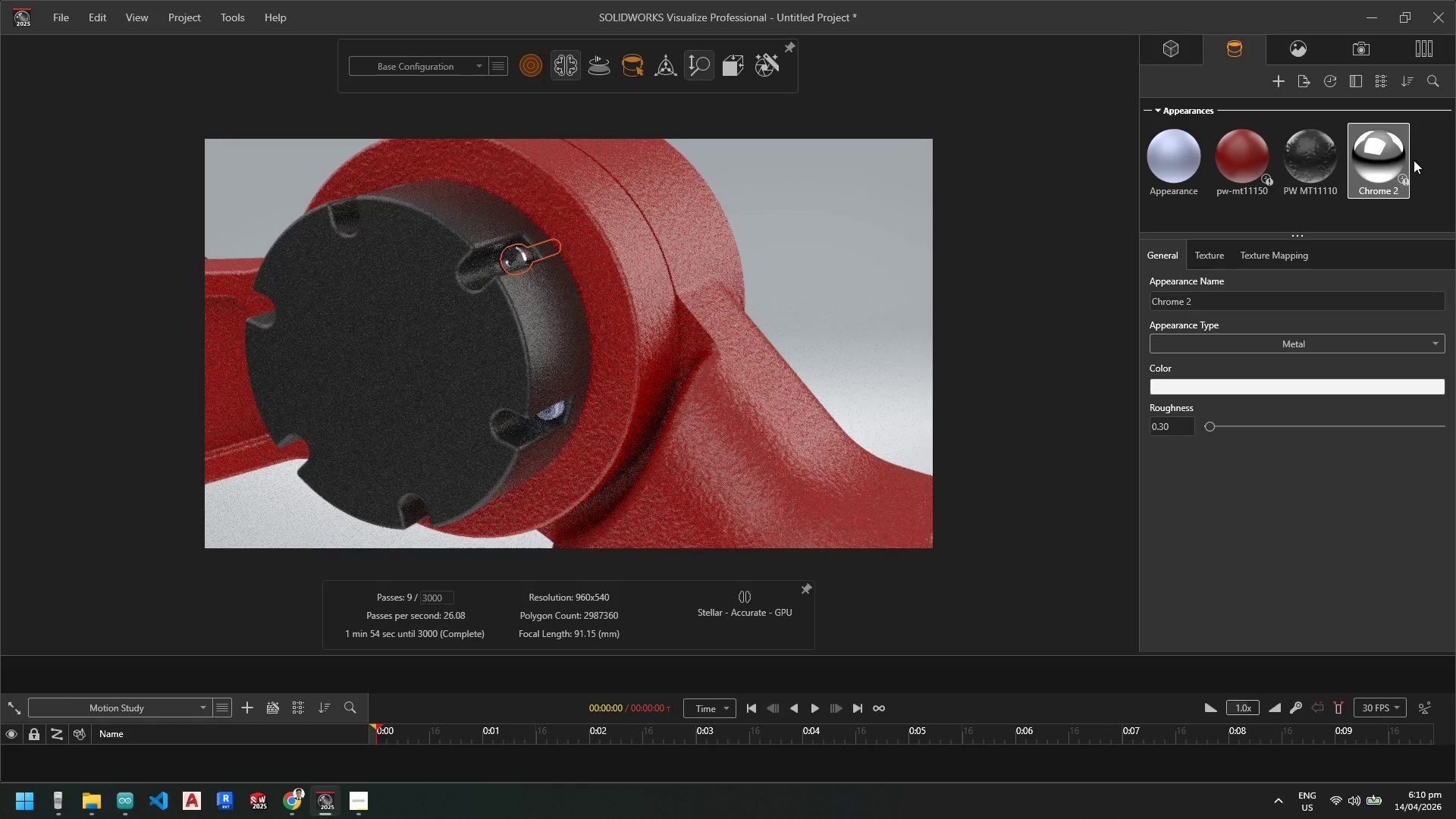 
left_click_drag(start_coordinate=[1401, 162], to_coordinate=[544, 416])
 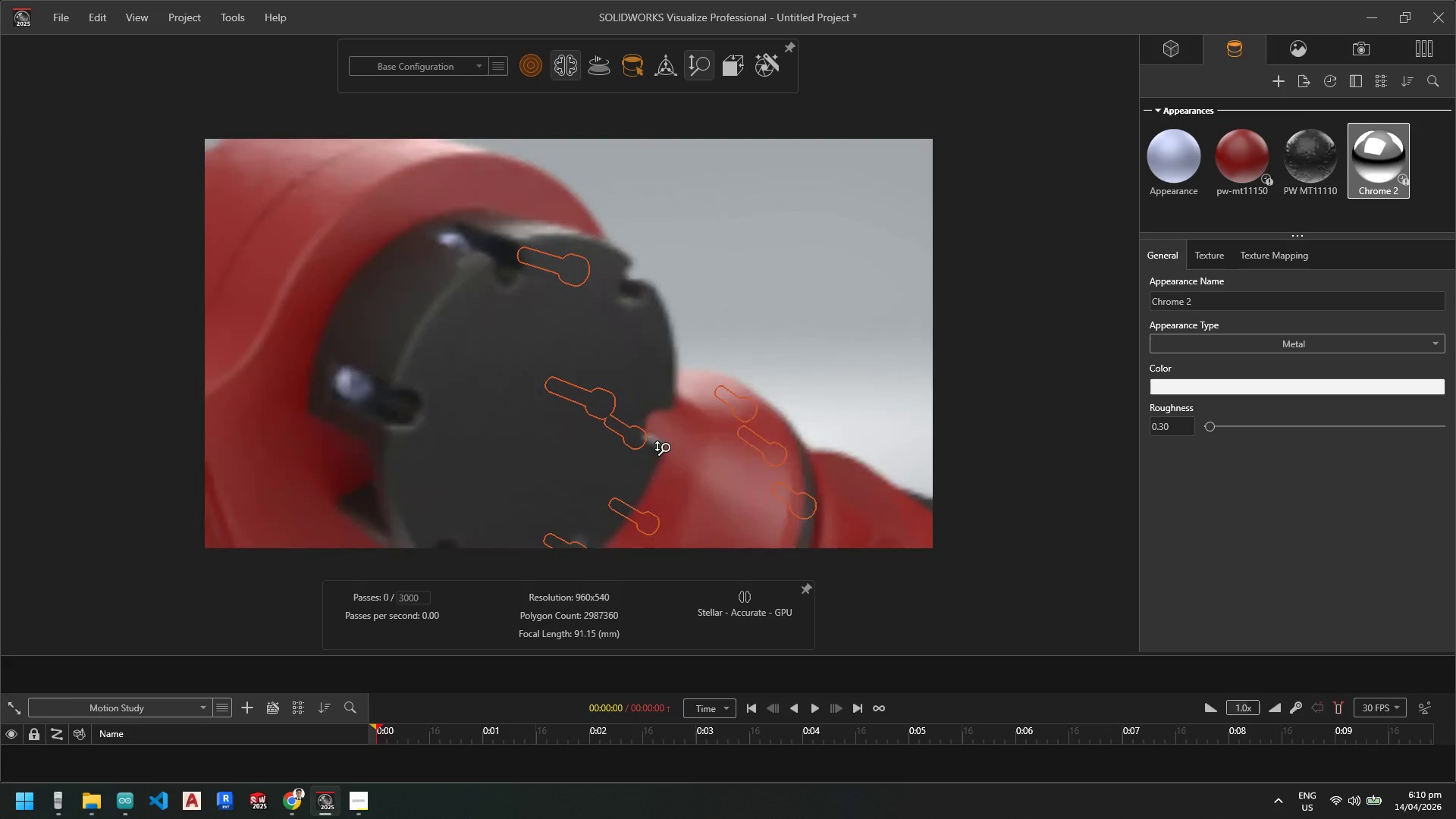 
left_click_drag(start_coordinate=[1387, 157], to_coordinate=[345, 388])
 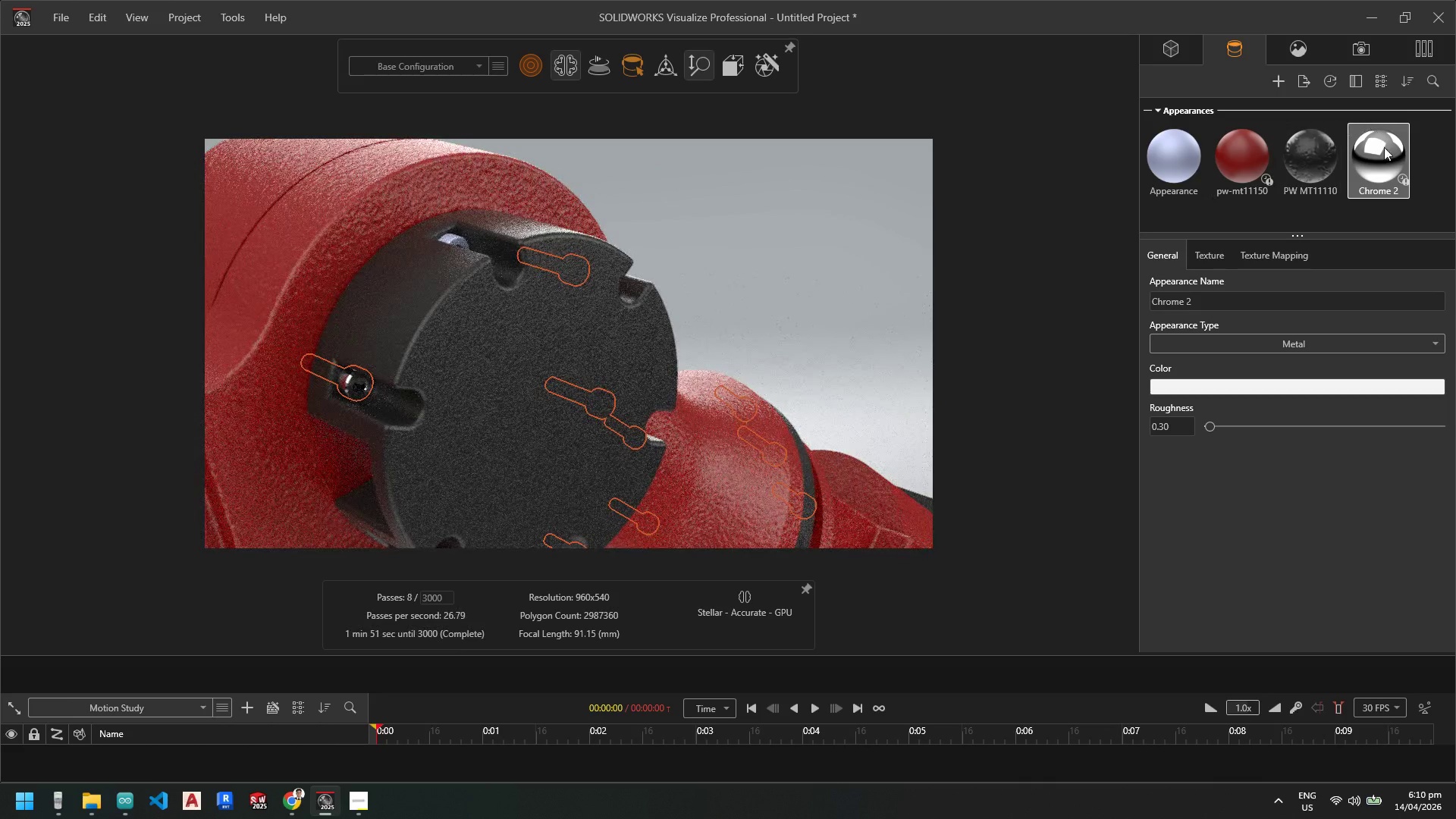 
left_click_drag(start_coordinate=[1375, 162], to_coordinate=[446, 237])
 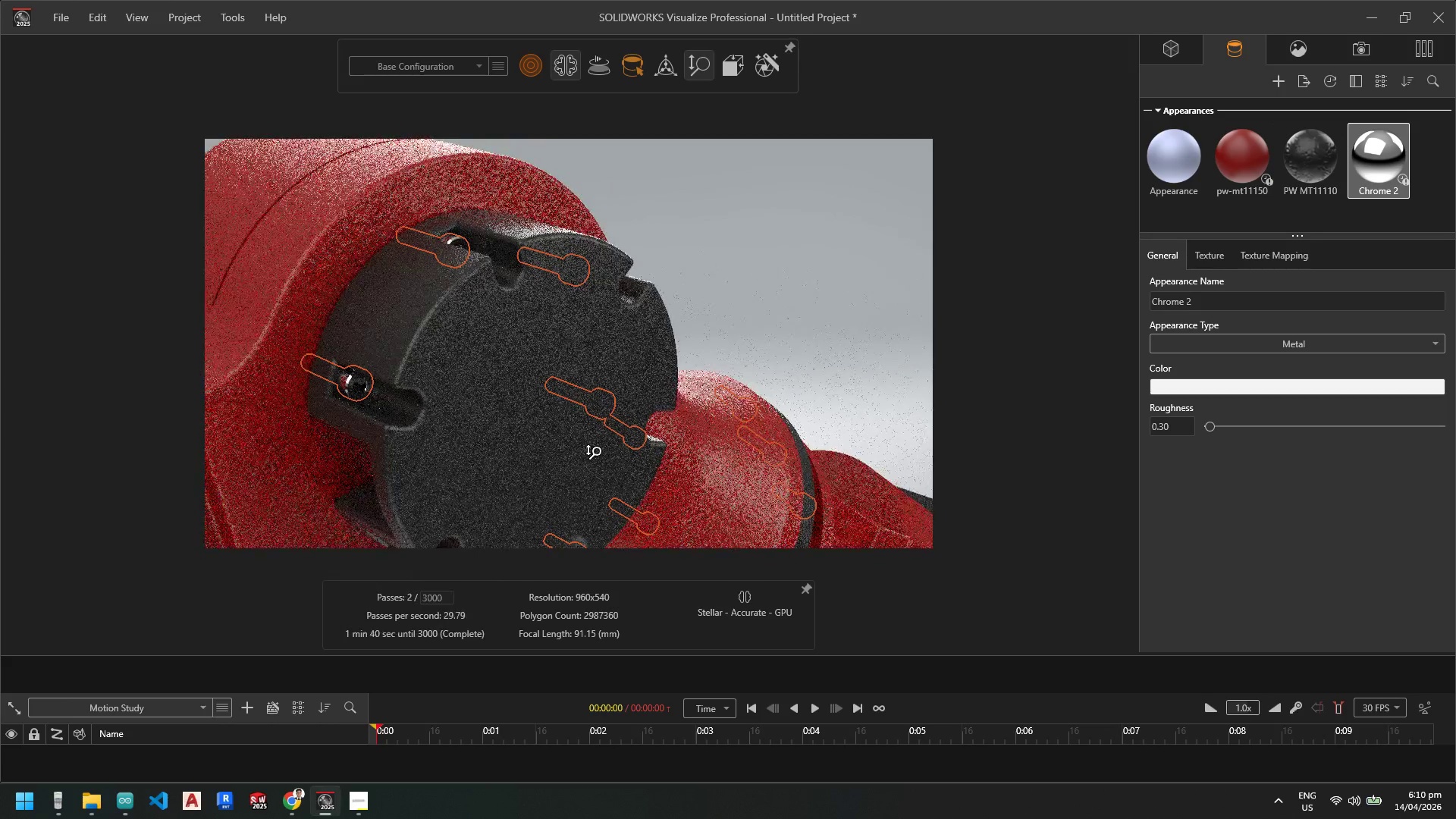 
scroll: coordinate [522, 439], scroll_direction: up, amount: 1.0
 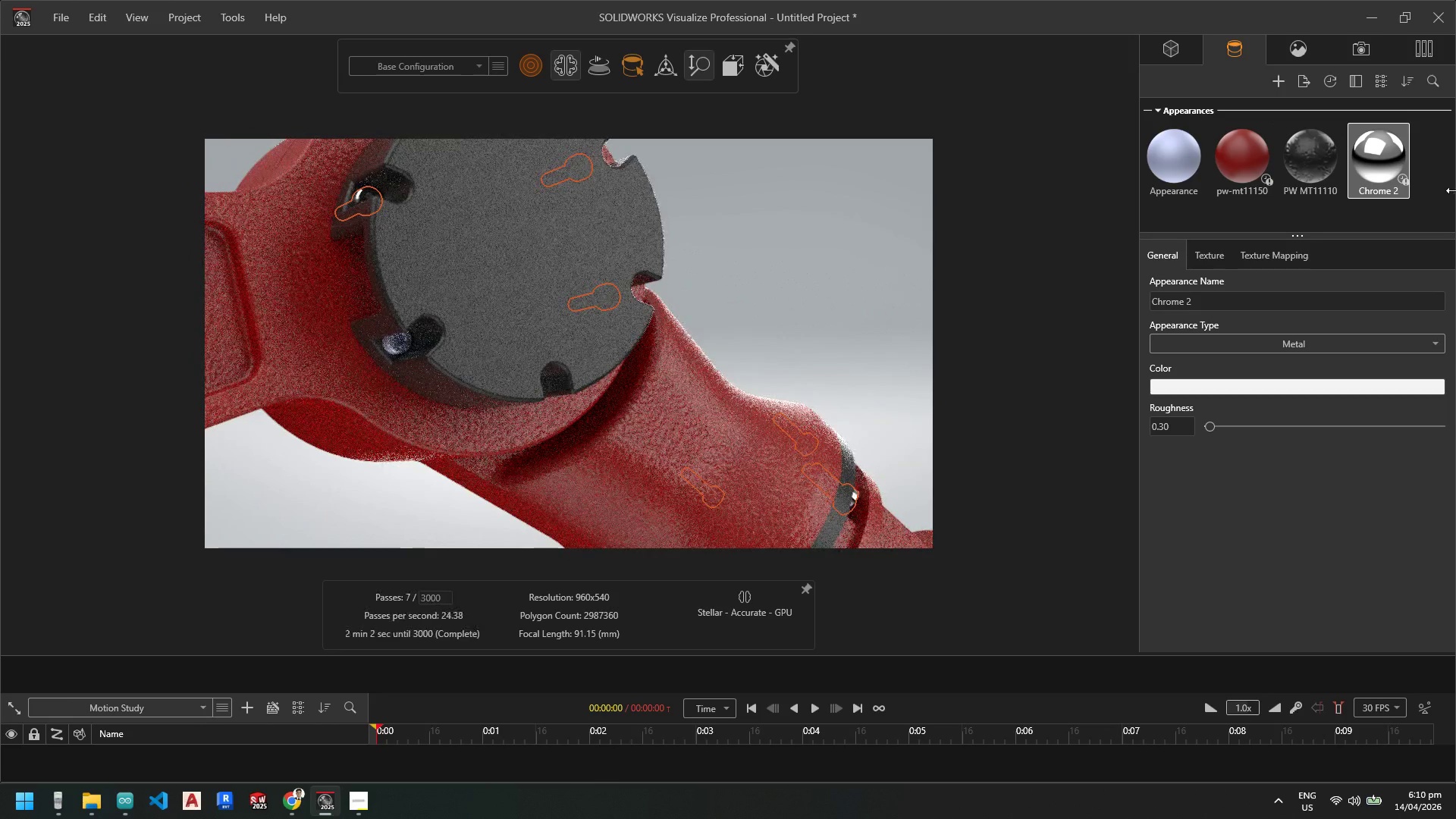 
left_click_drag(start_coordinate=[1388, 167], to_coordinate=[388, 347])
 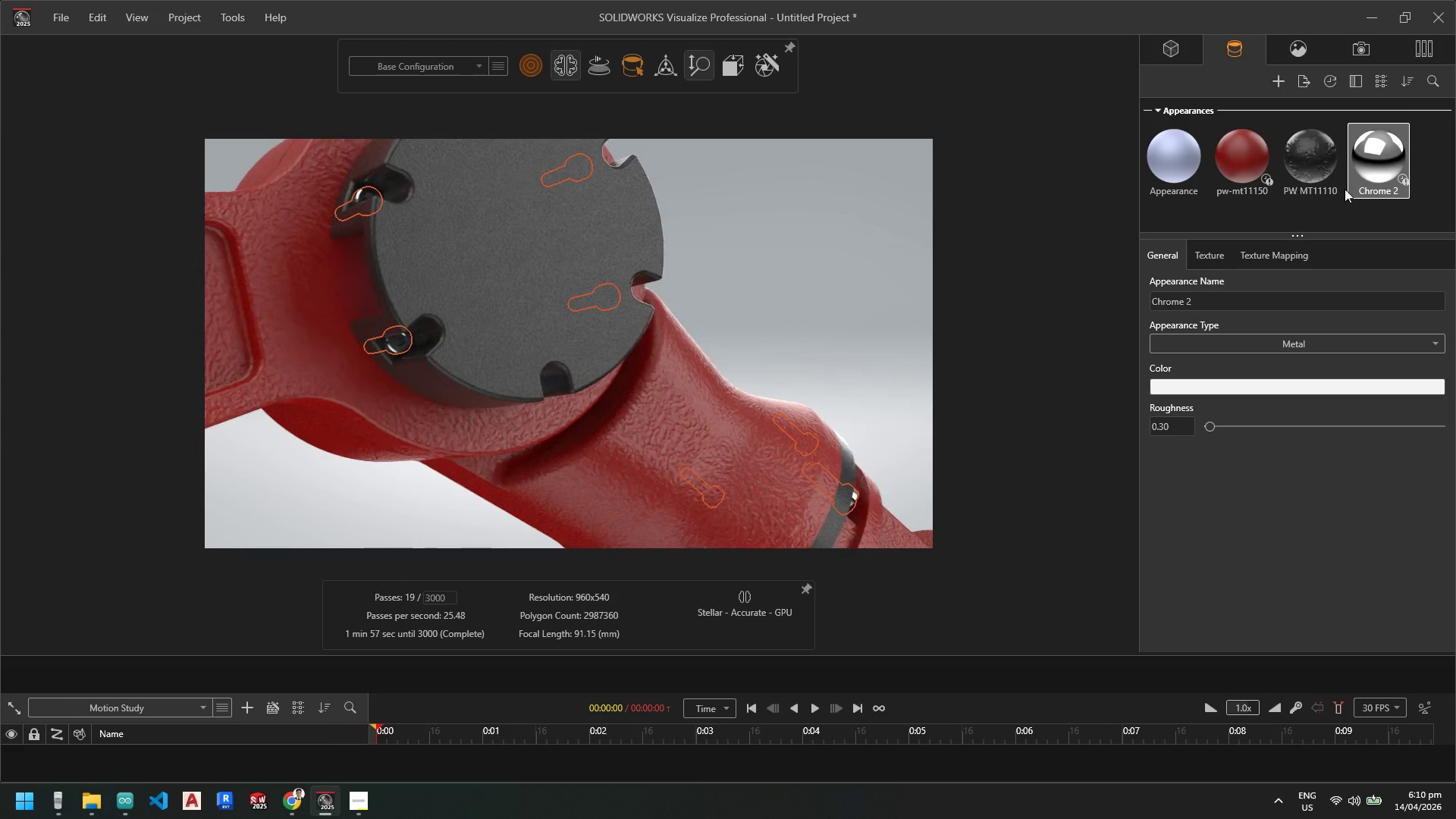 
left_click_drag(start_coordinate=[1372, 165], to_coordinate=[1374, 172])
 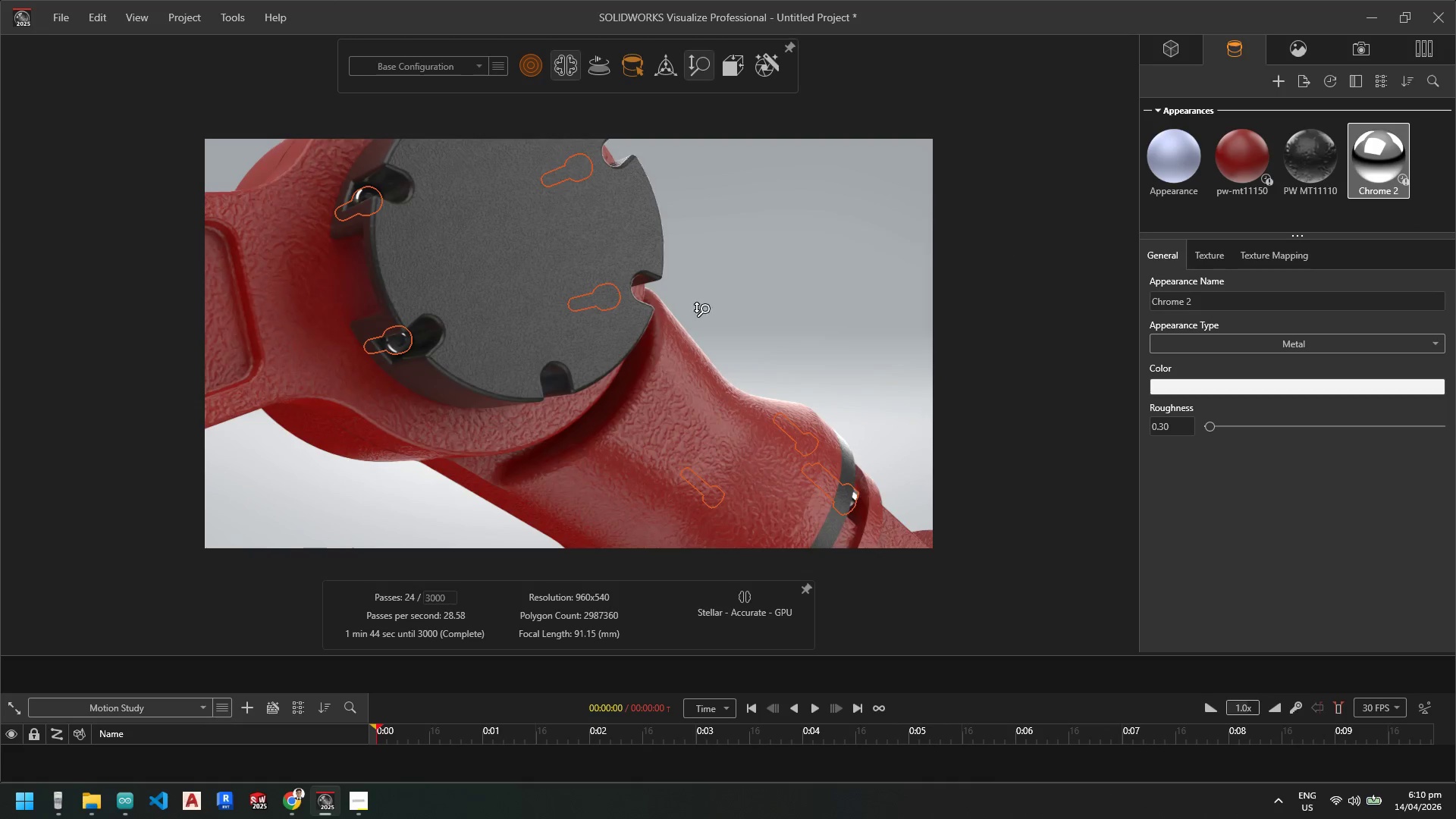 
scroll: coordinate [489, 347], scroll_direction: down, amount: 5.0
 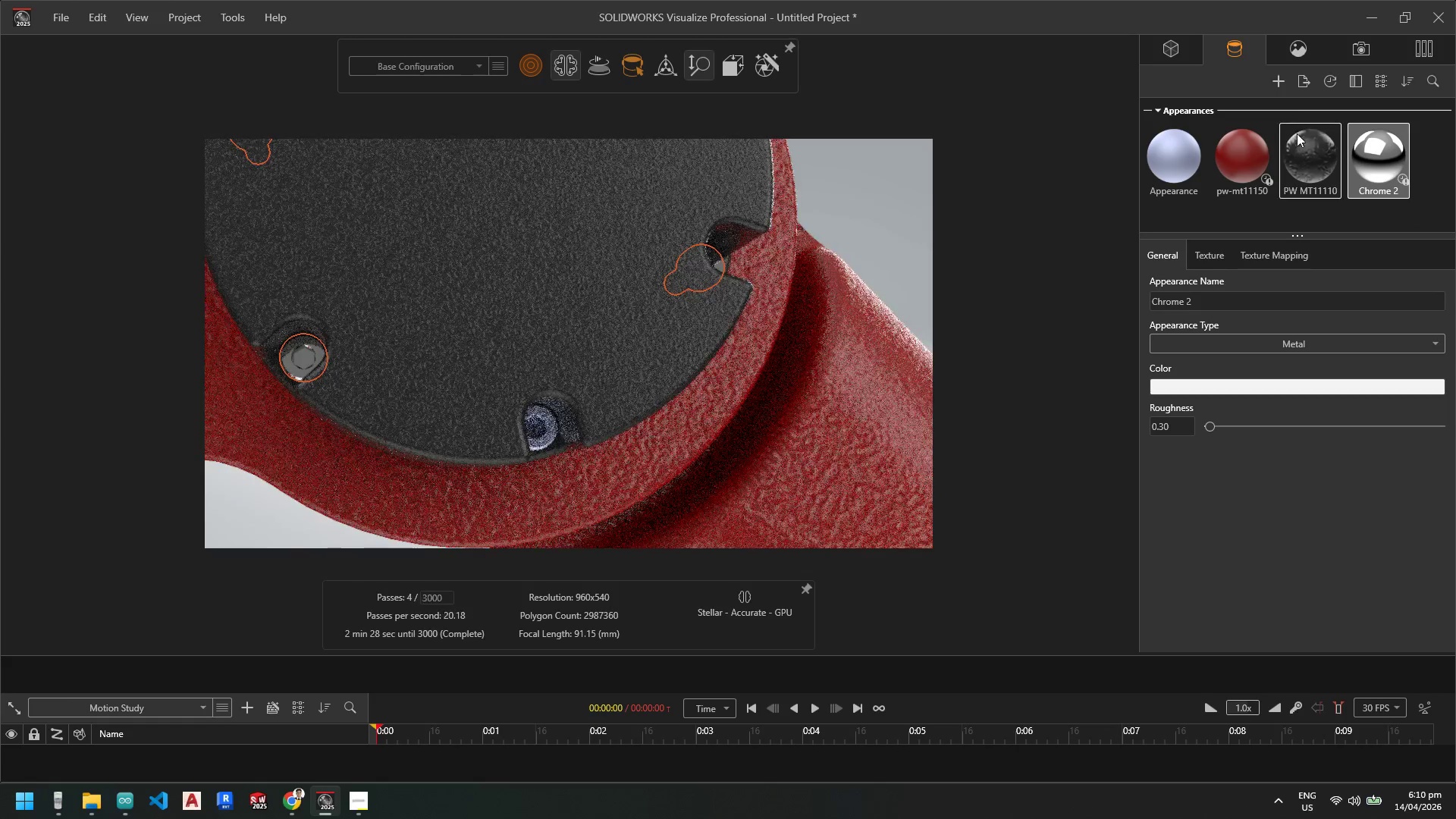 
left_click_drag(start_coordinate=[1370, 154], to_coordinate=[535, 439])
 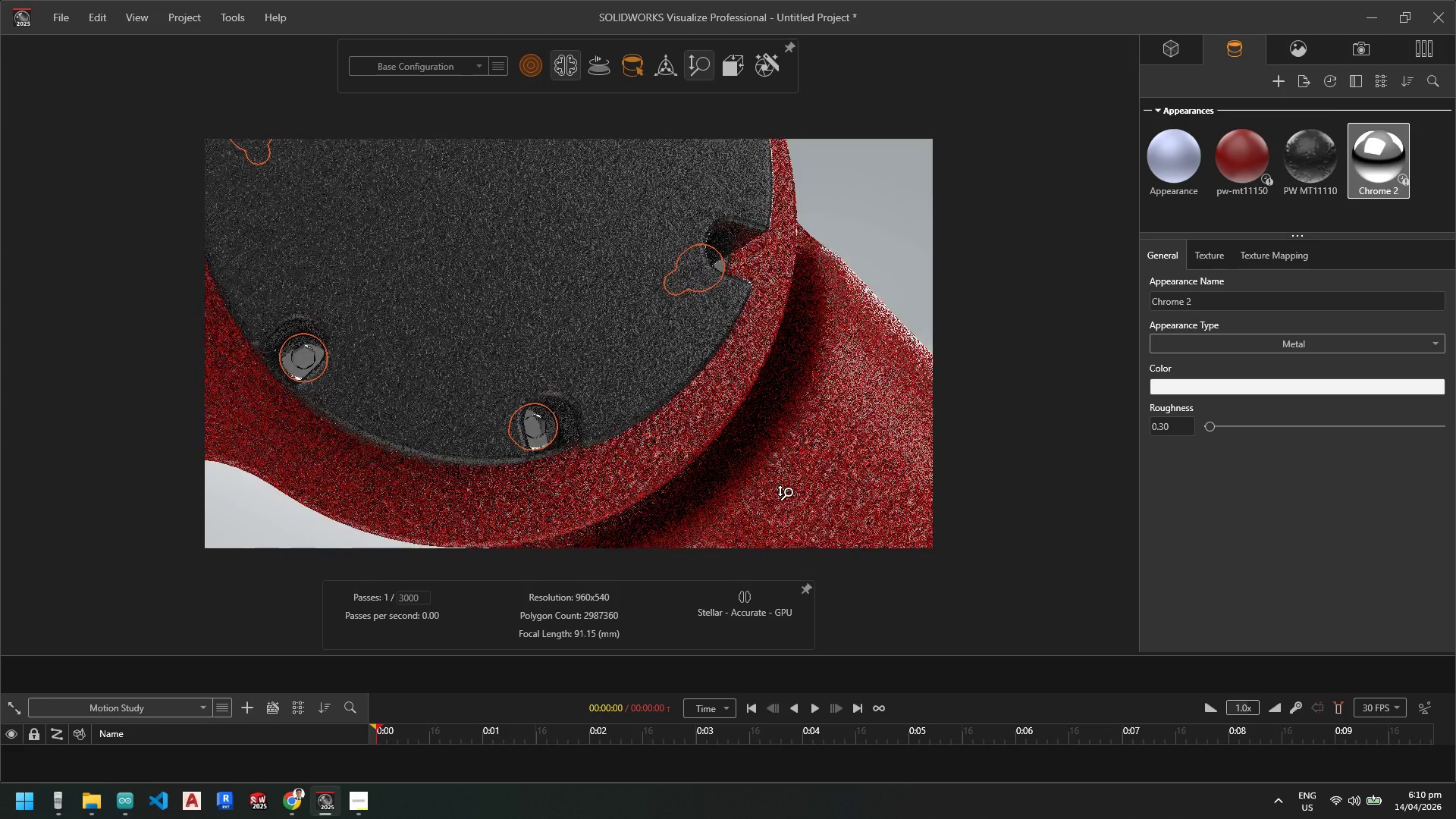 
scroll: coordinate [630, 434], scroll_direction: up, amount: 13.0
 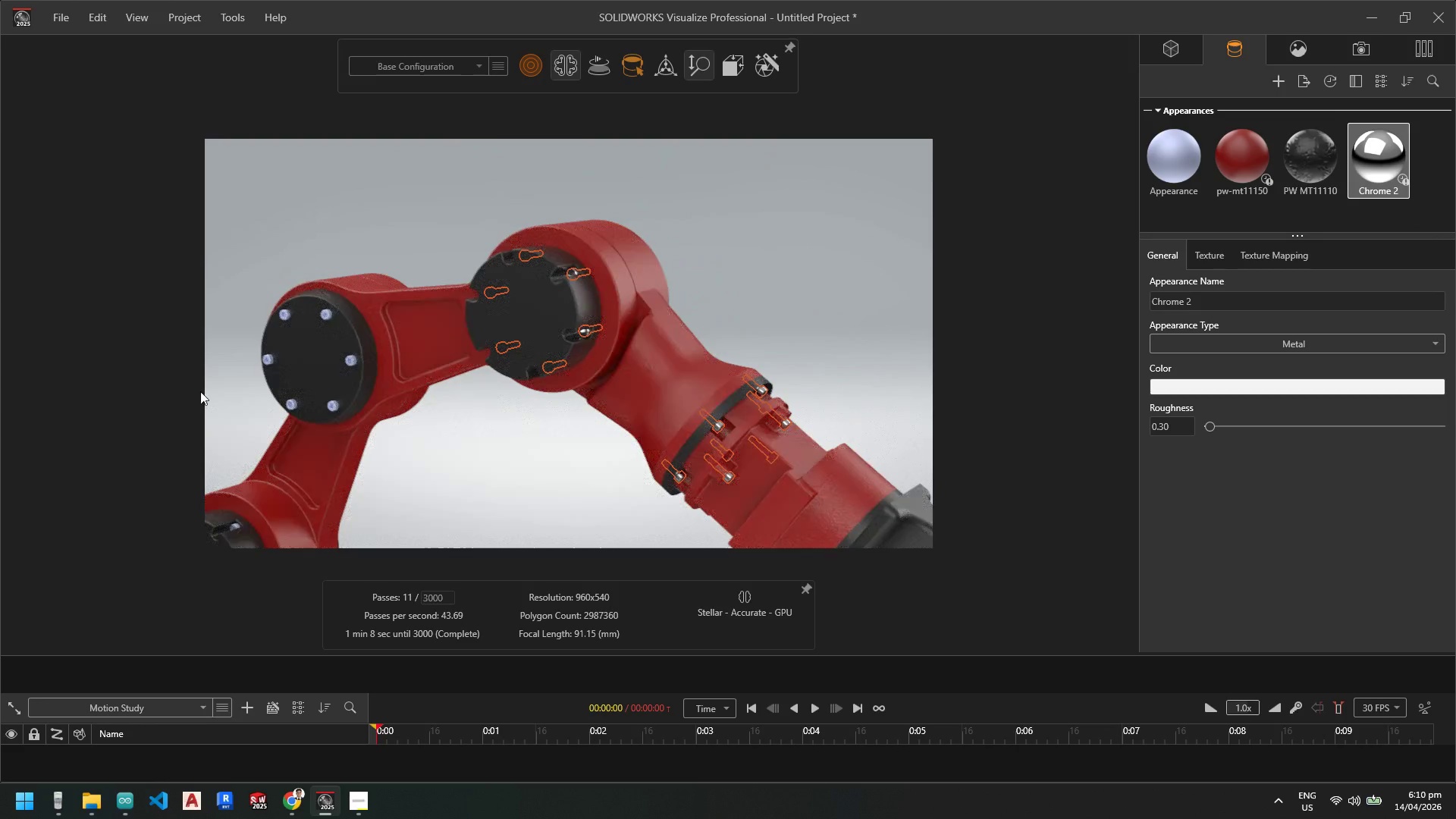 
scroll: coordinate [322, 366], scroll_direction: down, amount: 7.0
 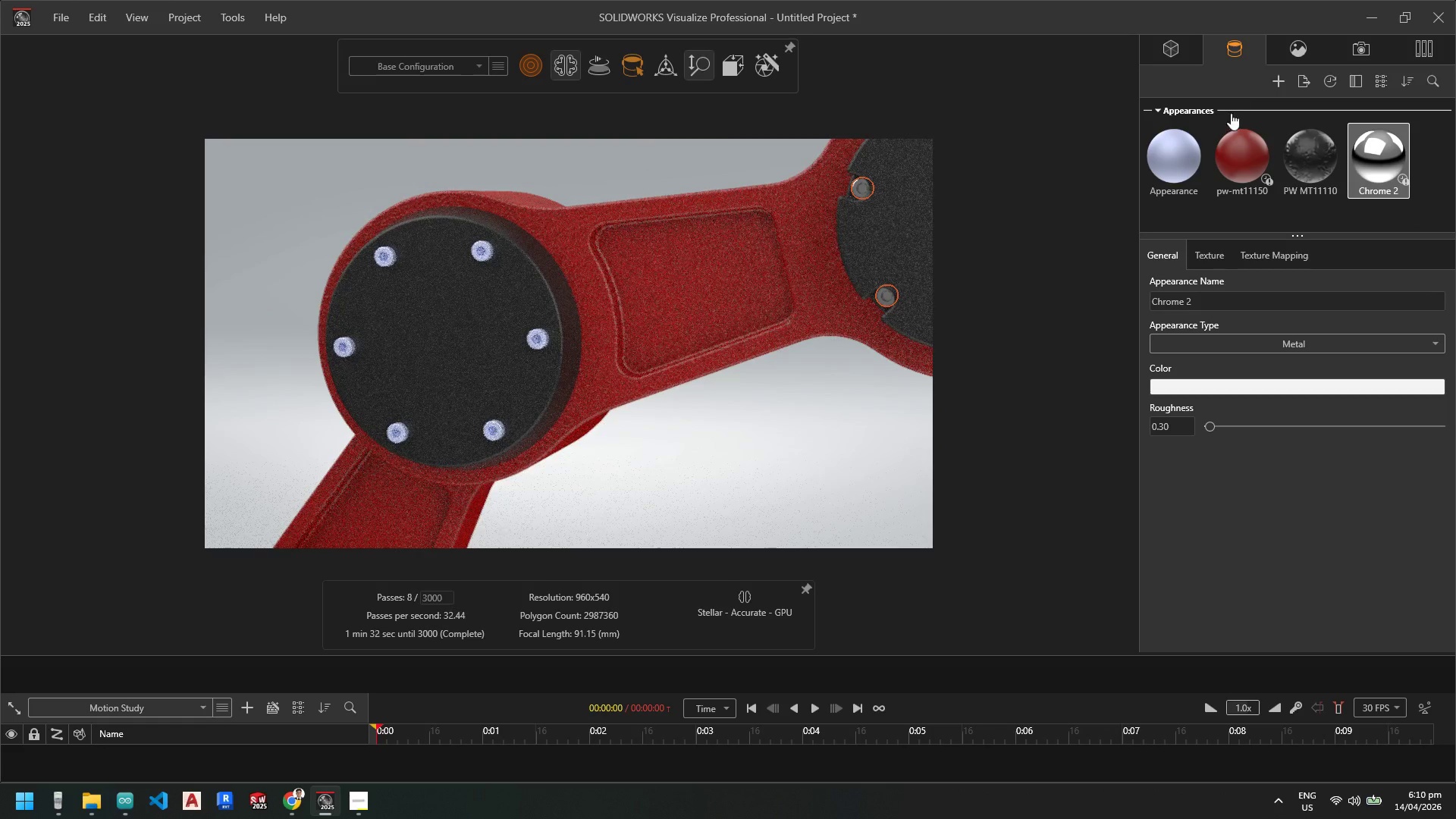 
left_click_drag(start_coordinate=[1365, 160], to_coordinate=[384, 262])
 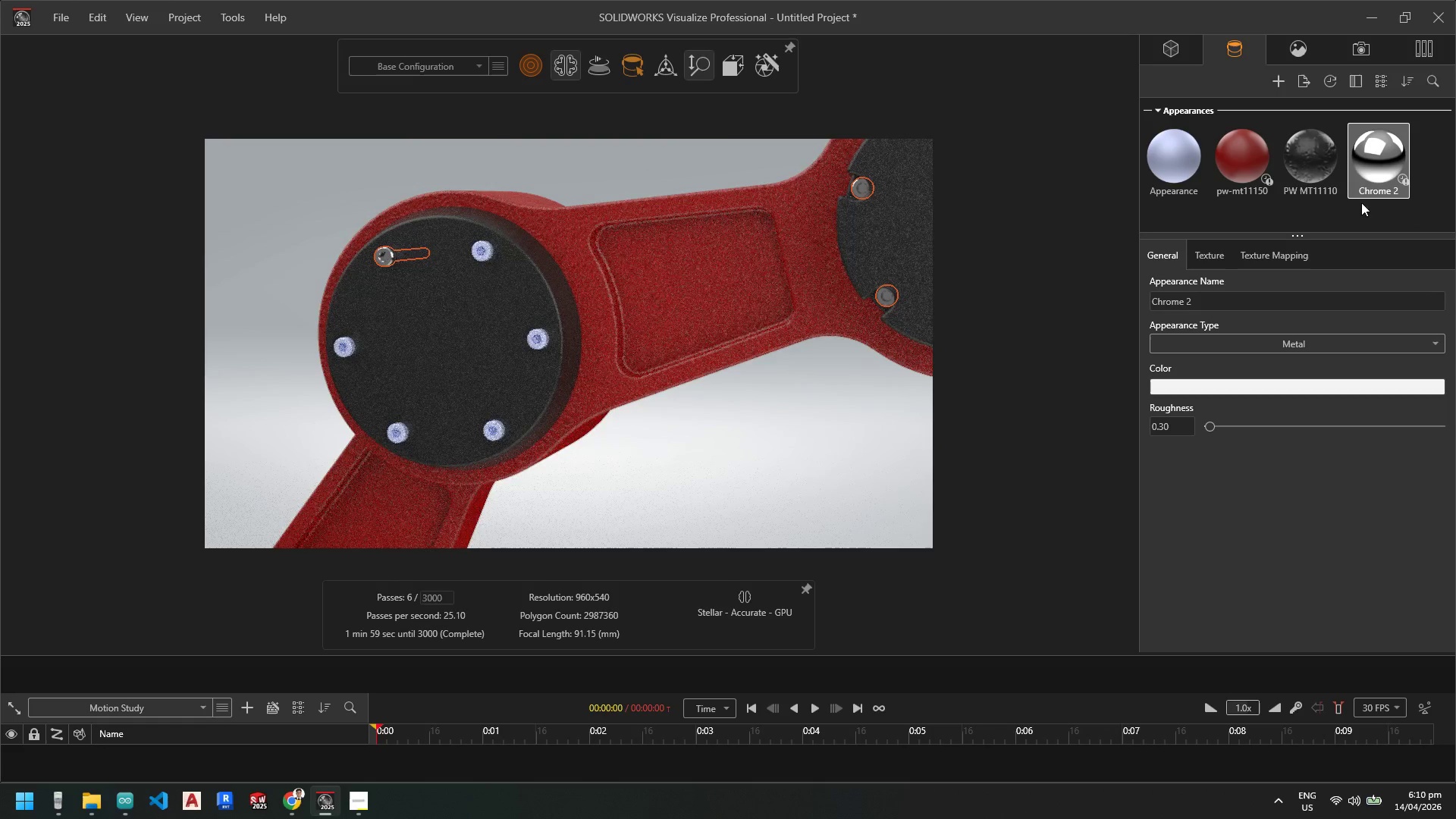 
left_click_drag(start_coordinate=[1371, 178], to_coordinate=[479, 253])
 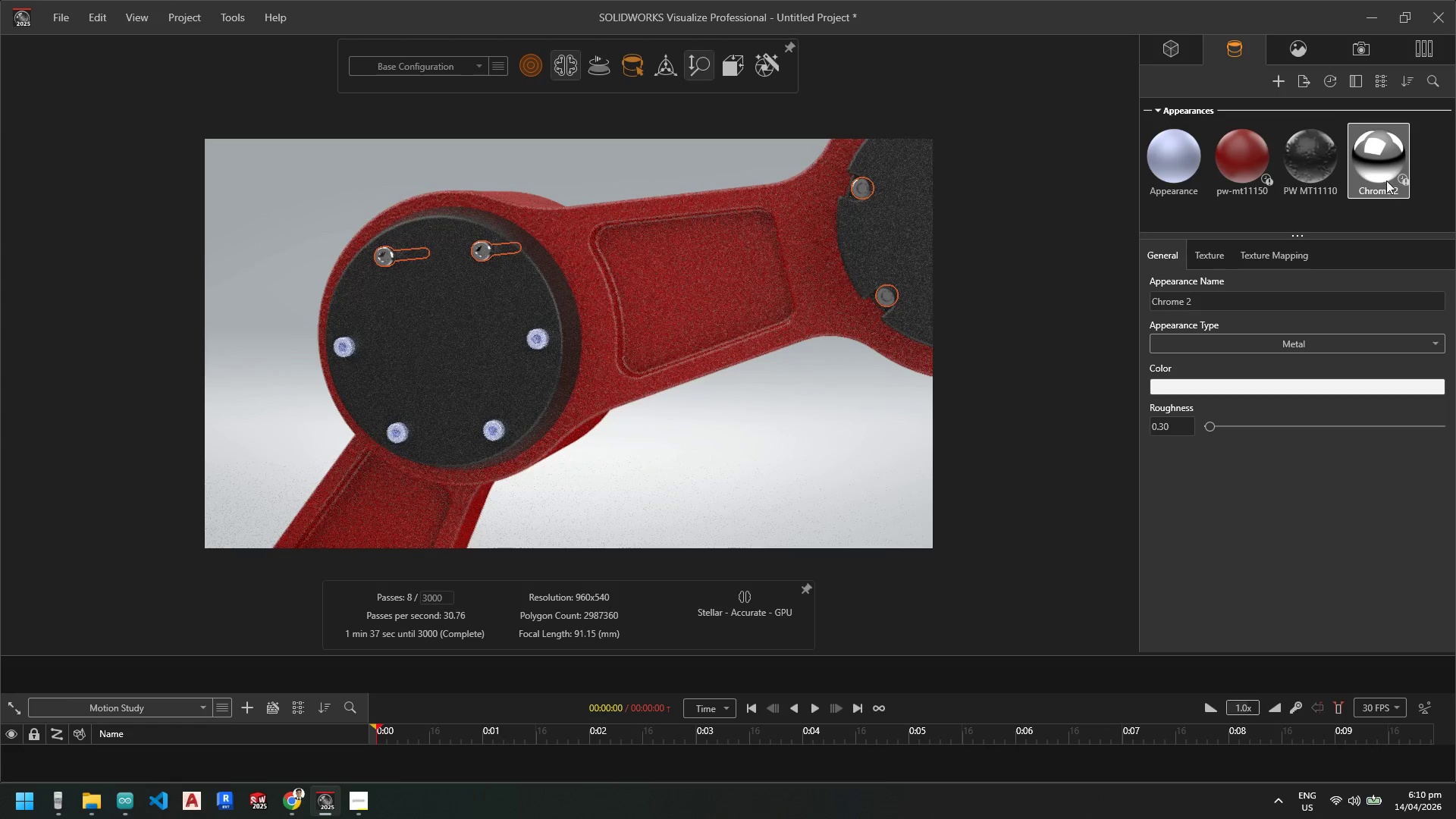 
left_click_drag(start_coordinate=[1382, 169], to_coordinate=[532, 337])
 